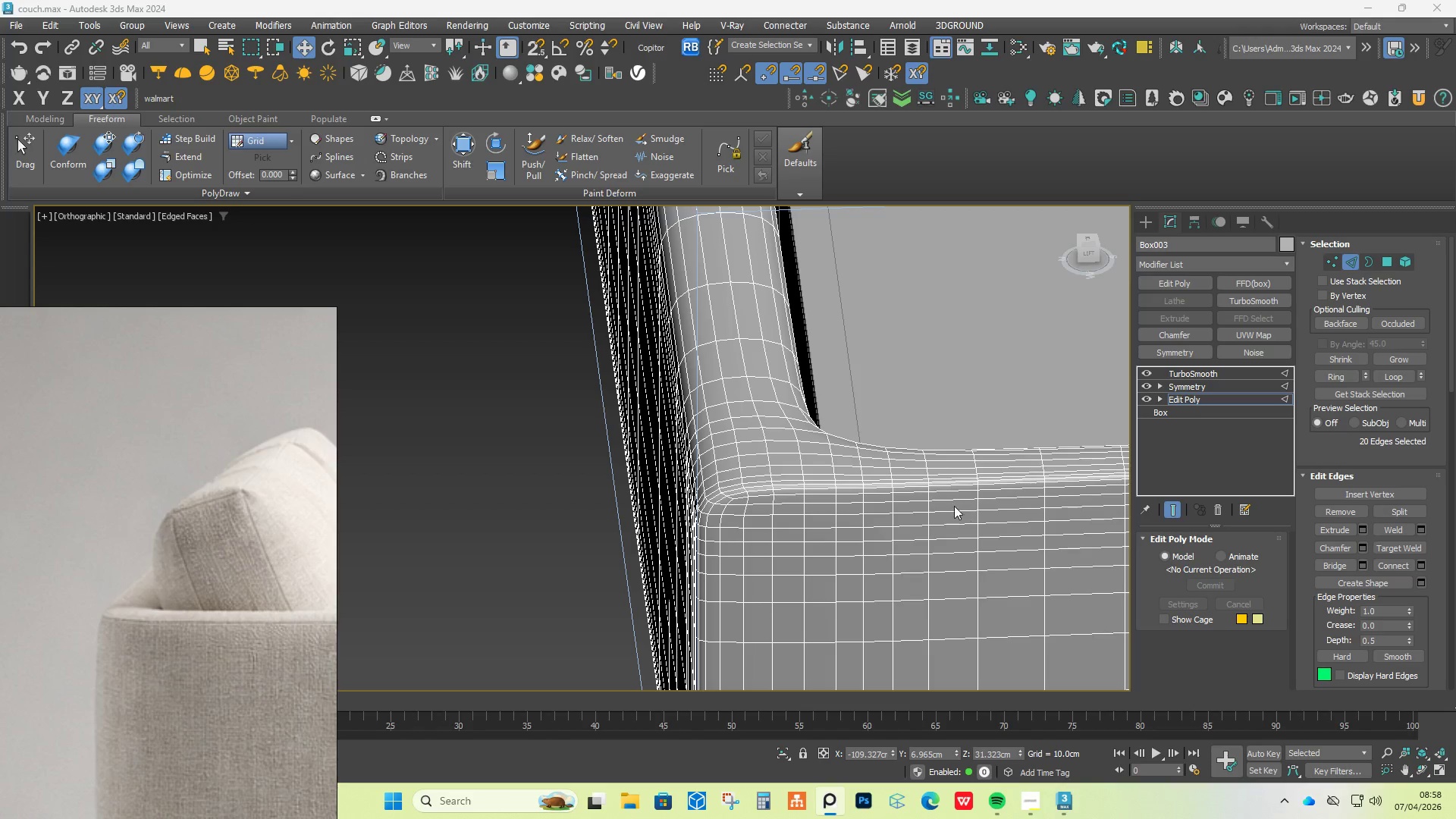 
left_click([836, 506])
 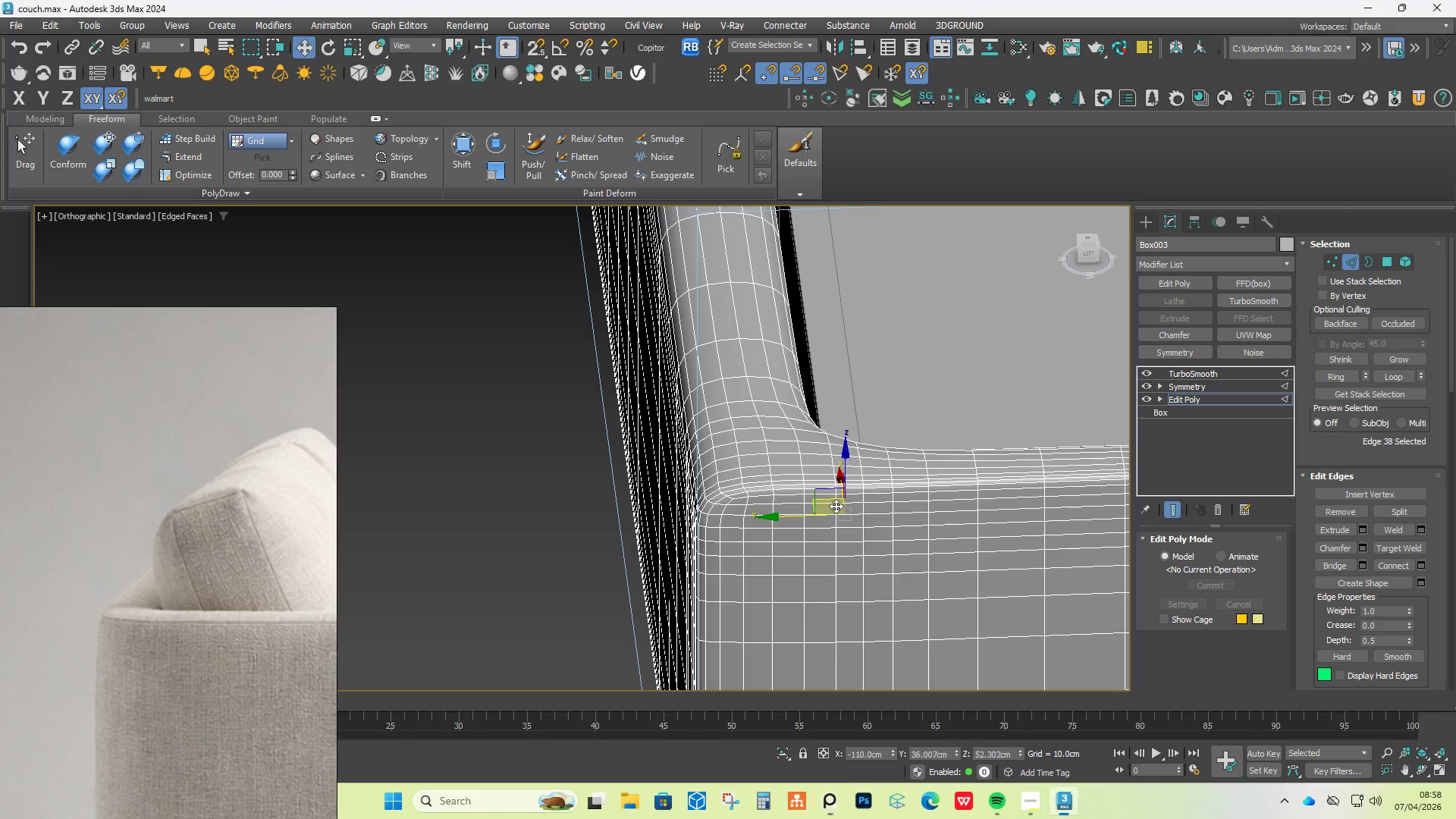 
key(Control+Z)
 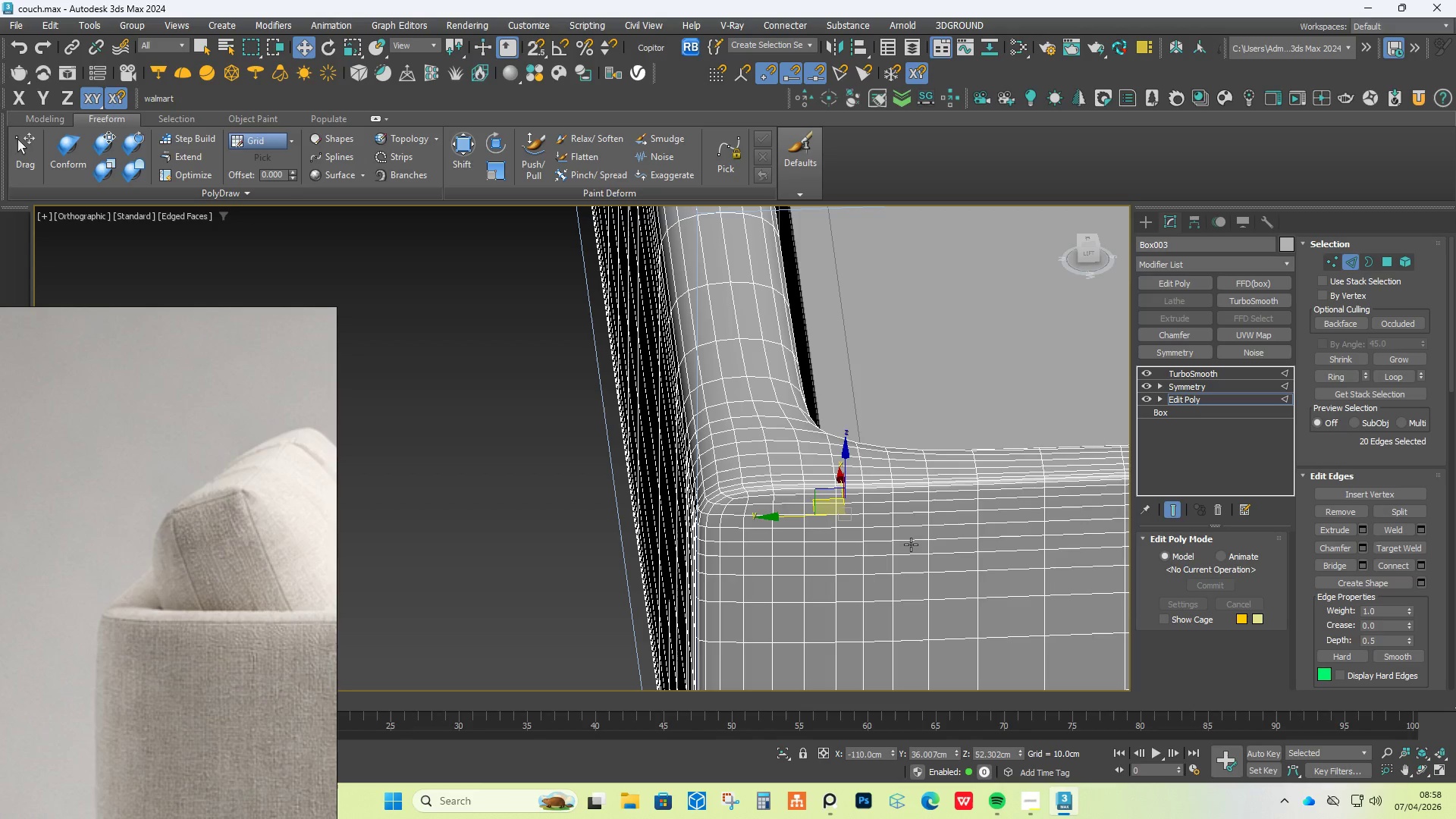 
key(Control+Z)
 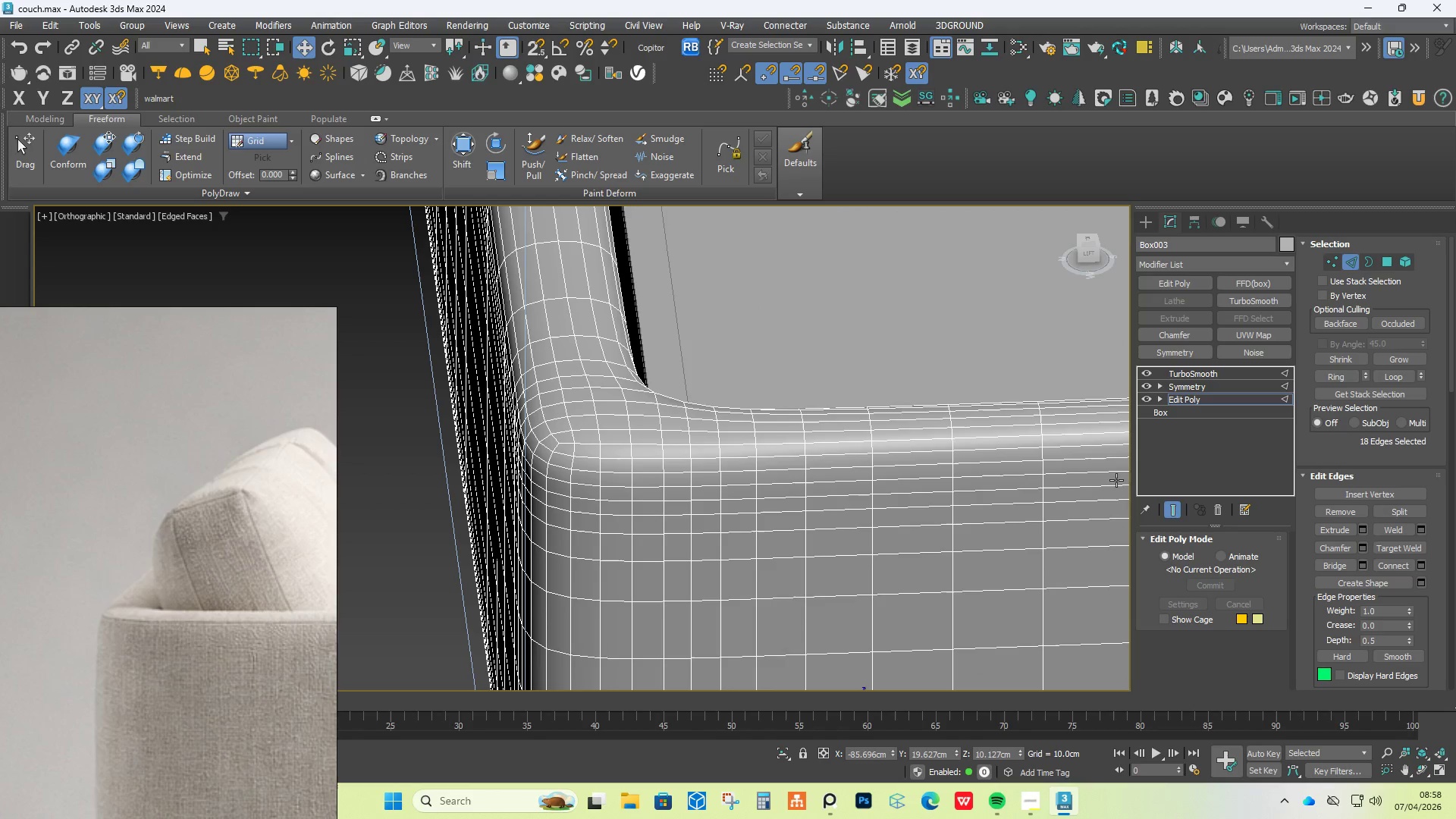 
left_click([1169, 516])
 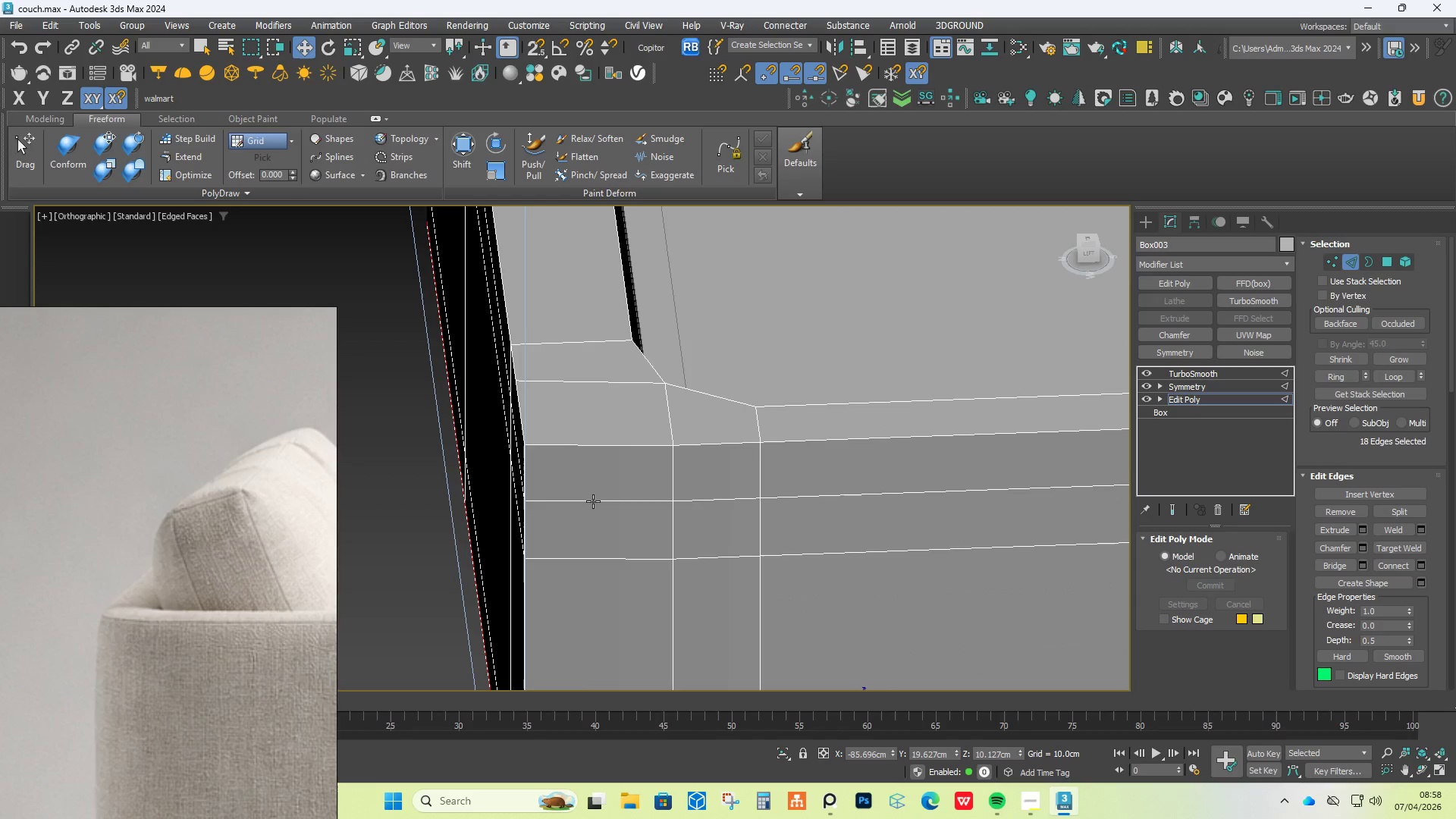 
double_click([593, 501])
 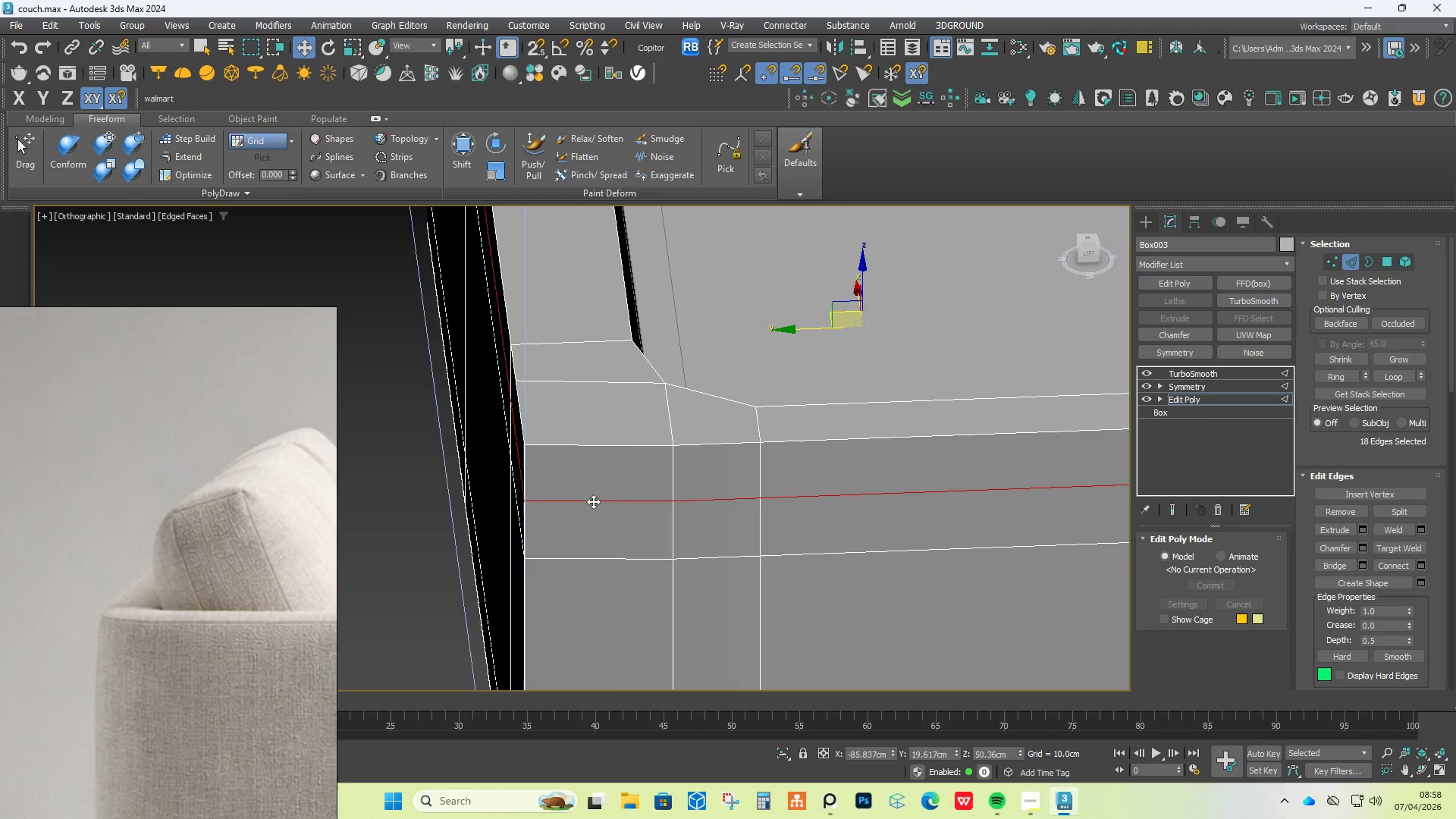 
scroll: coordinate [593, 501], scroll_direction: down, amount: 4.0
 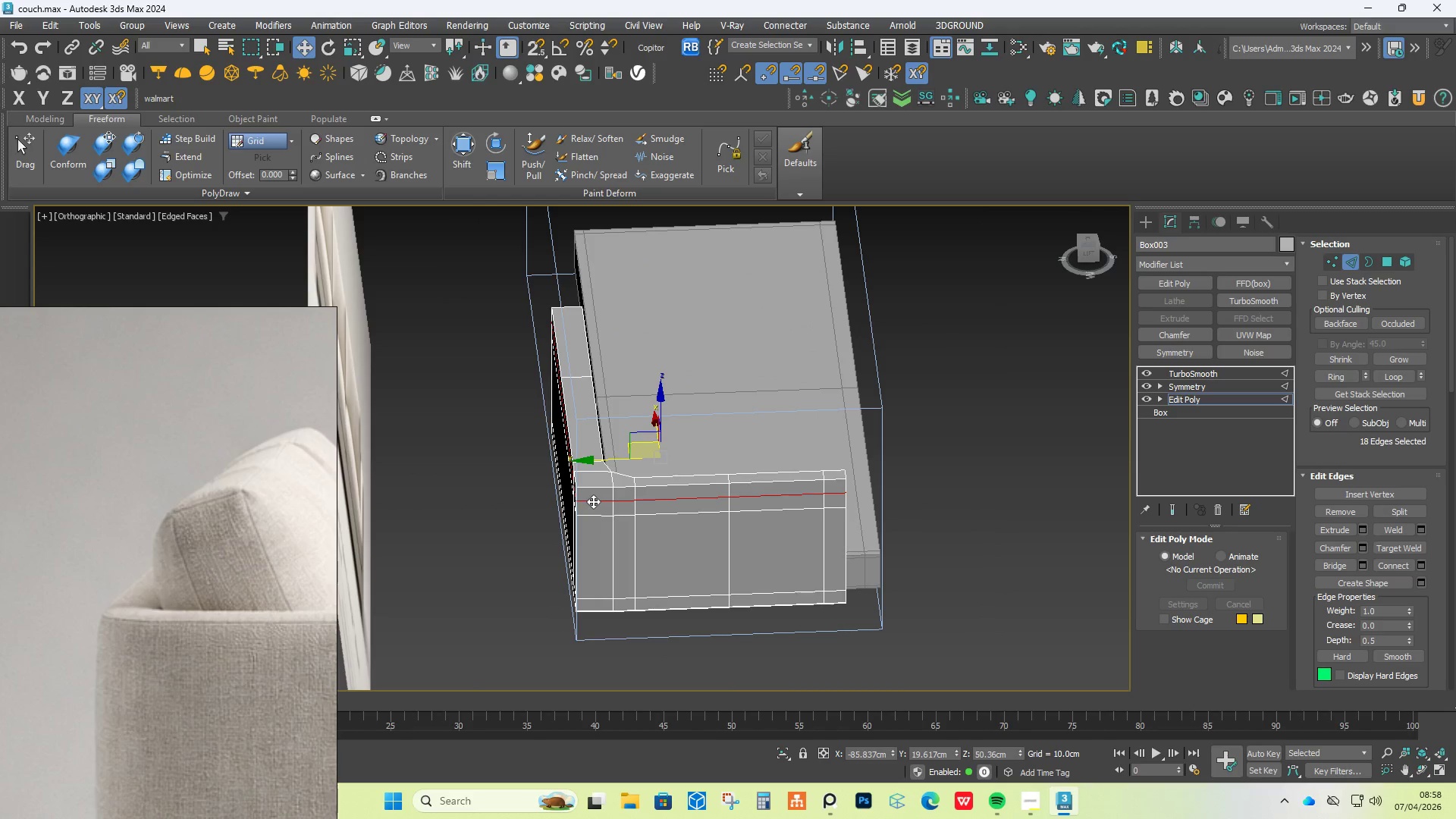 
scroll: coordinate [593, 501], scroll_direction: up, amount: 3.0
 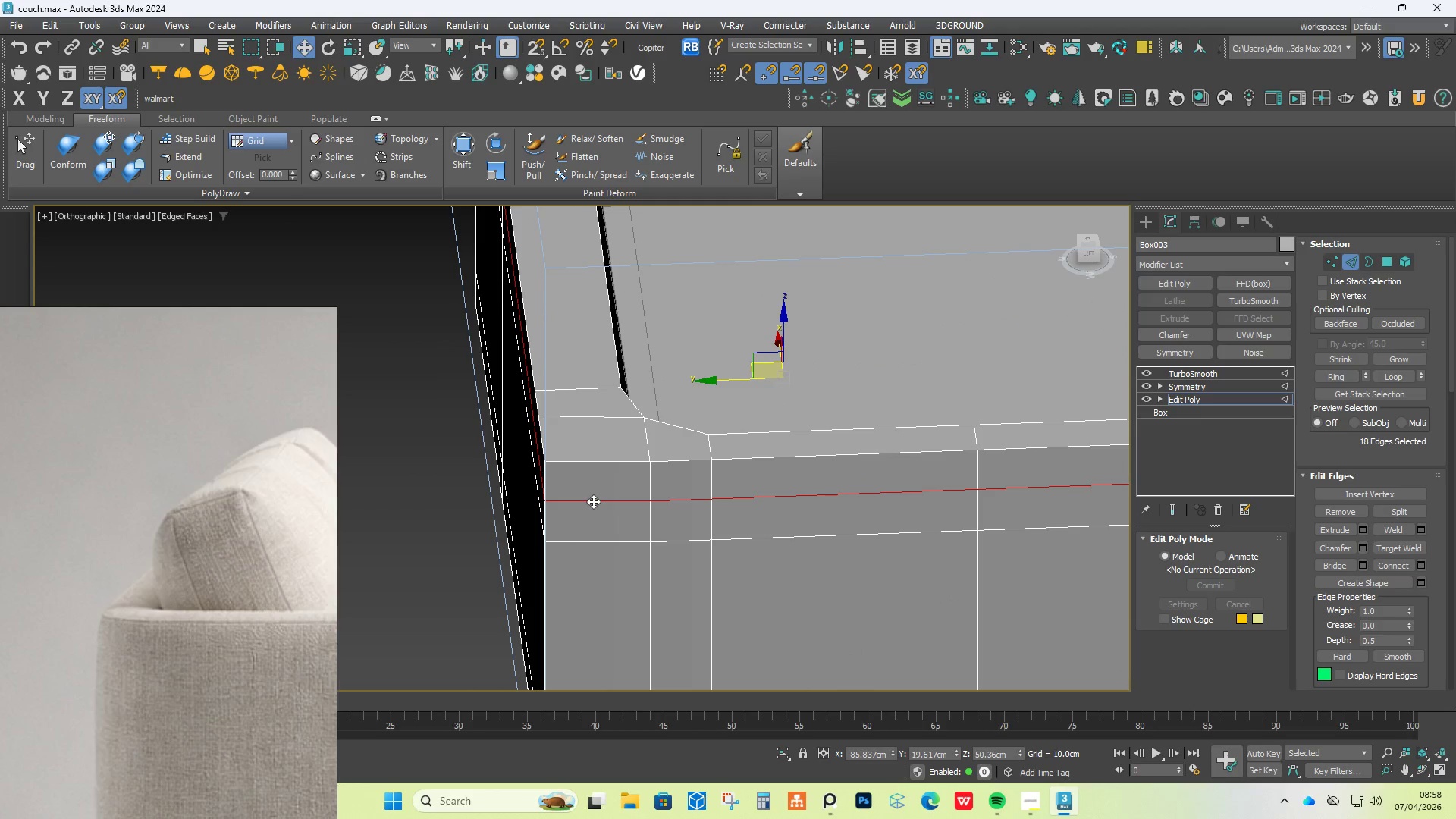 
hold_key(key=AltLeft, duration=0.66)
 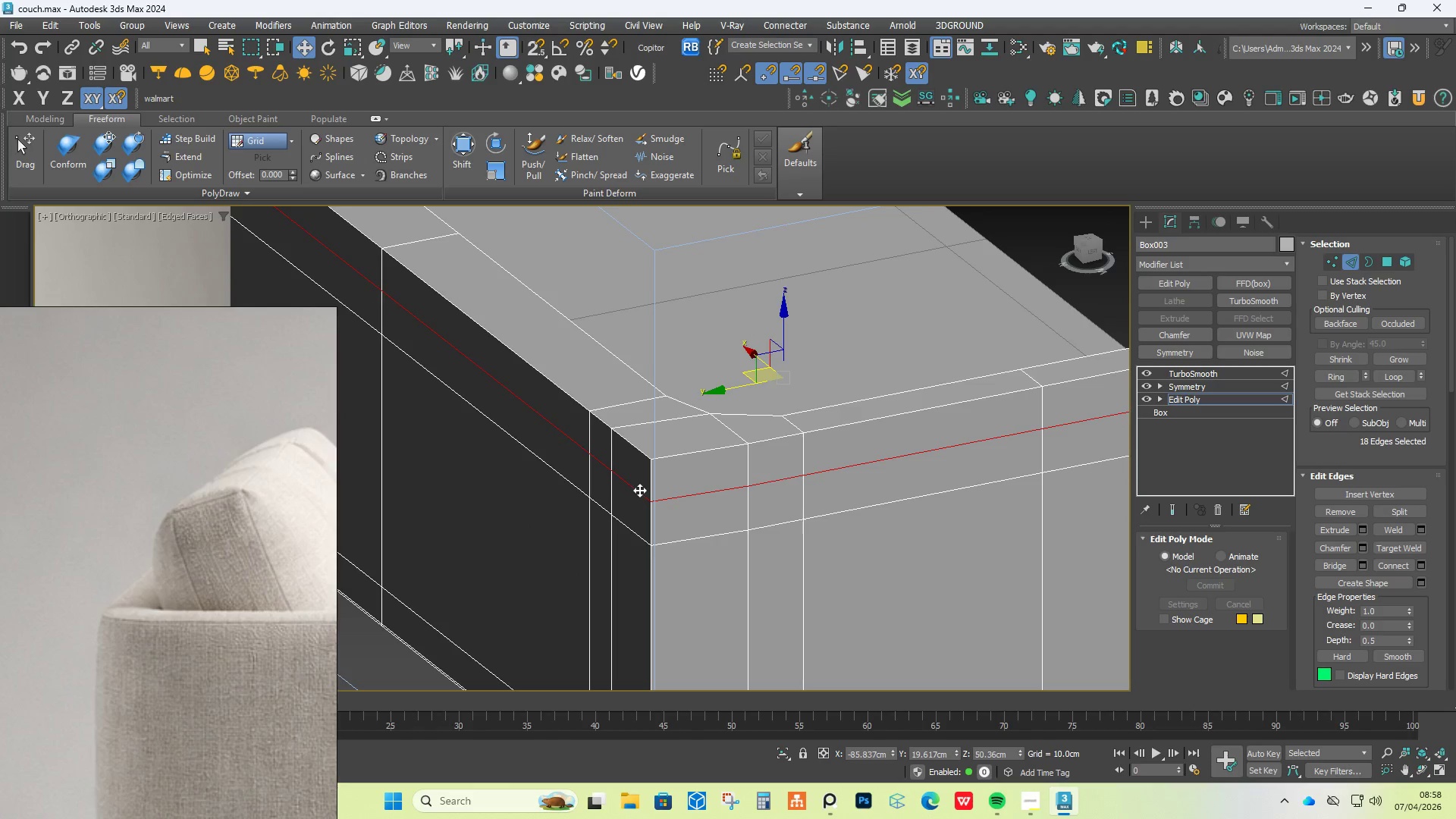 
left_click([639, 490])
 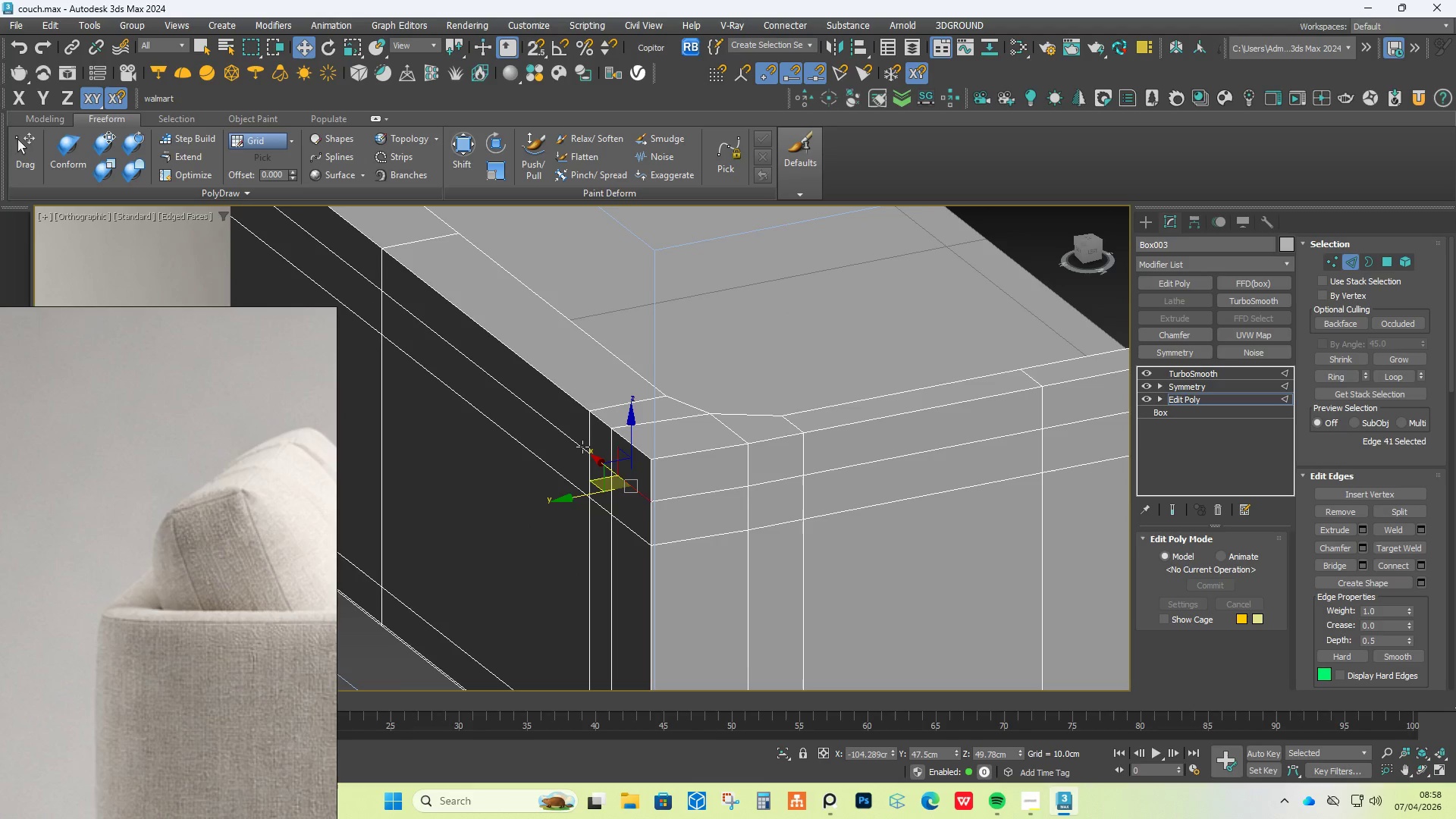 
hold_key(key=ControlLeft, duration=0.52)
left_click([699, 490])
 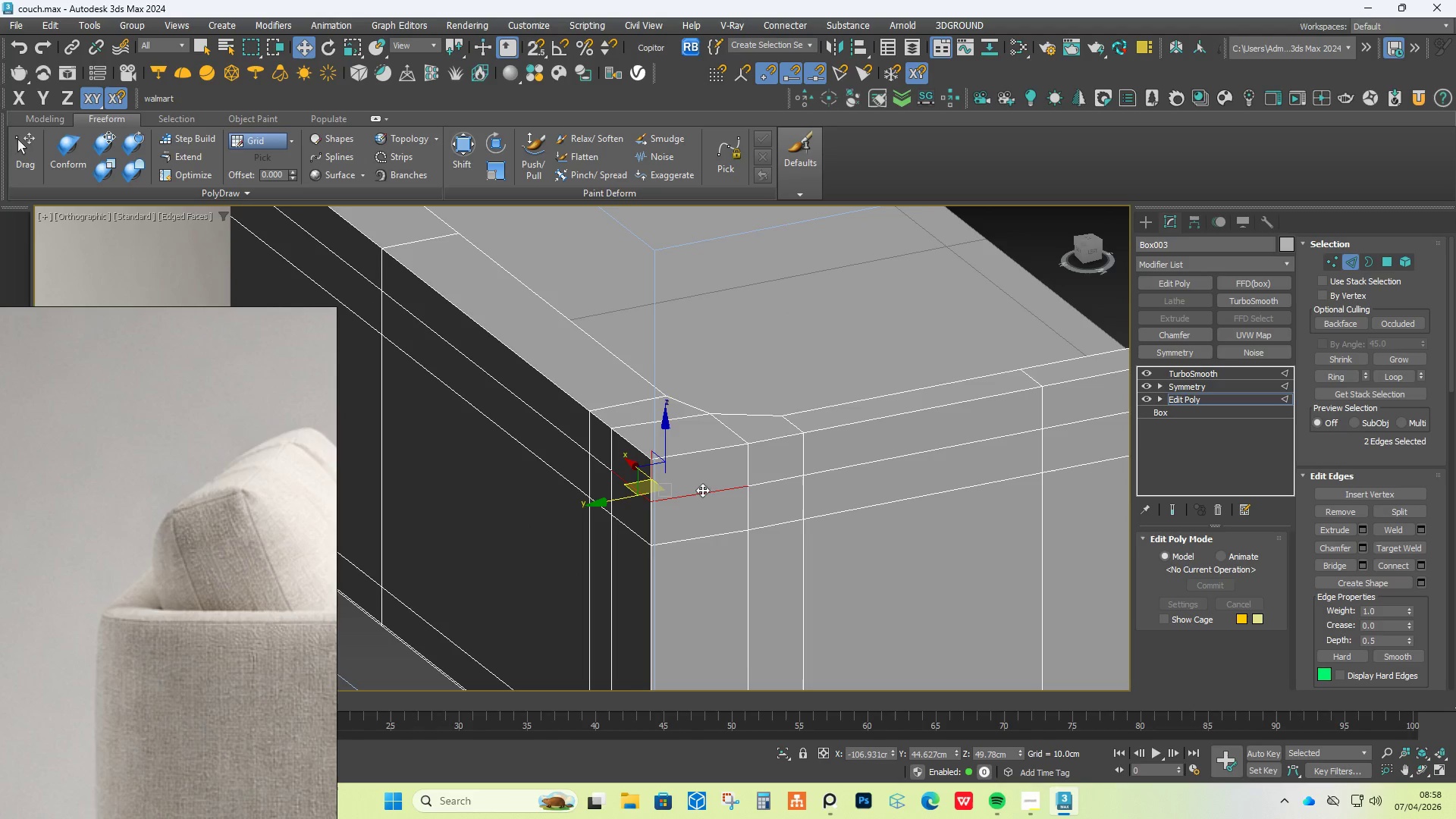 
hold_key(key=ControlLeft, duration=1.09)
left_click([573, 447])
 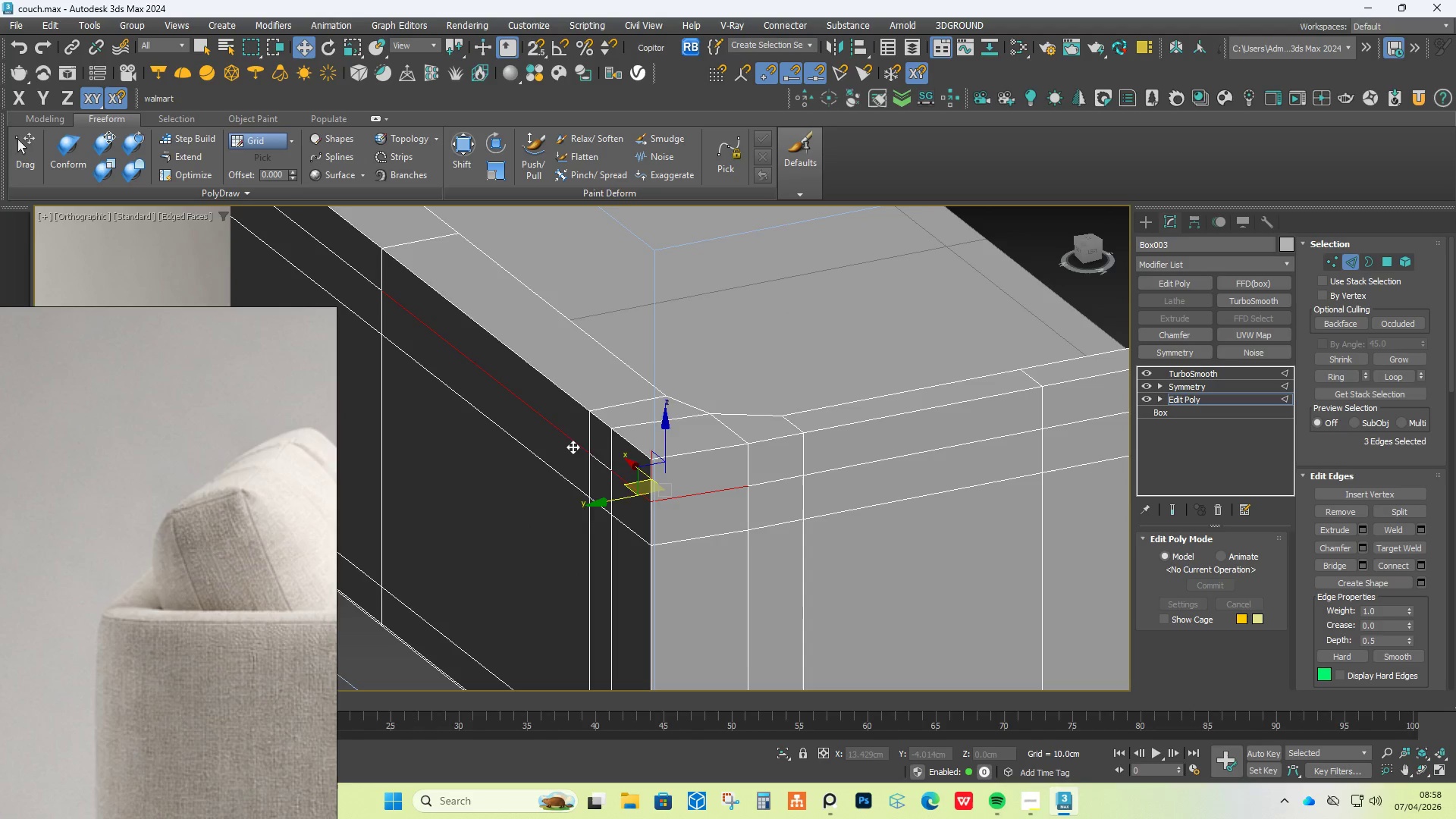 
double_click([573, 447])
 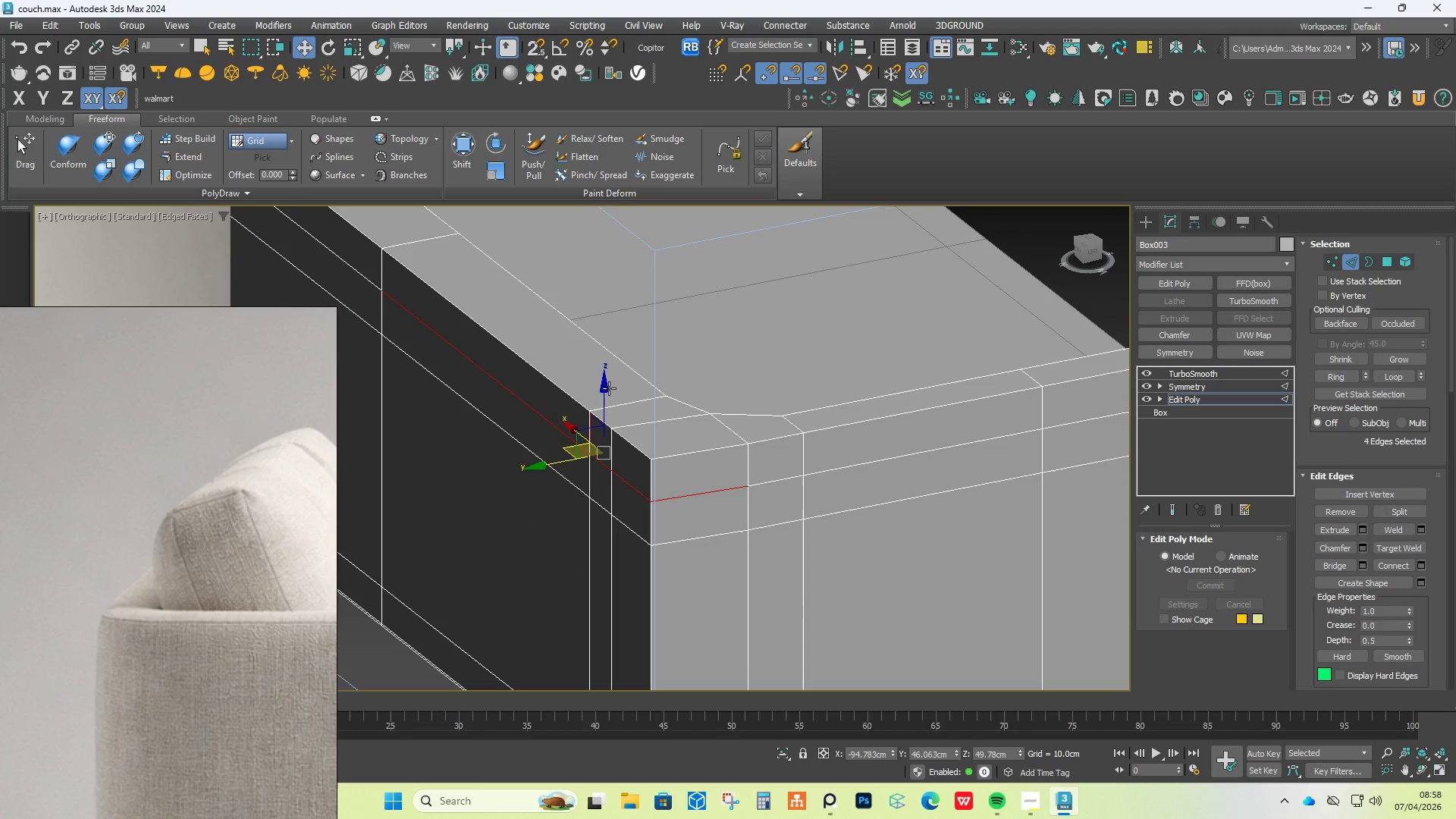 
left_click_drag(start_coordinate=[606, 388], to_coordinate=[611, 351])
 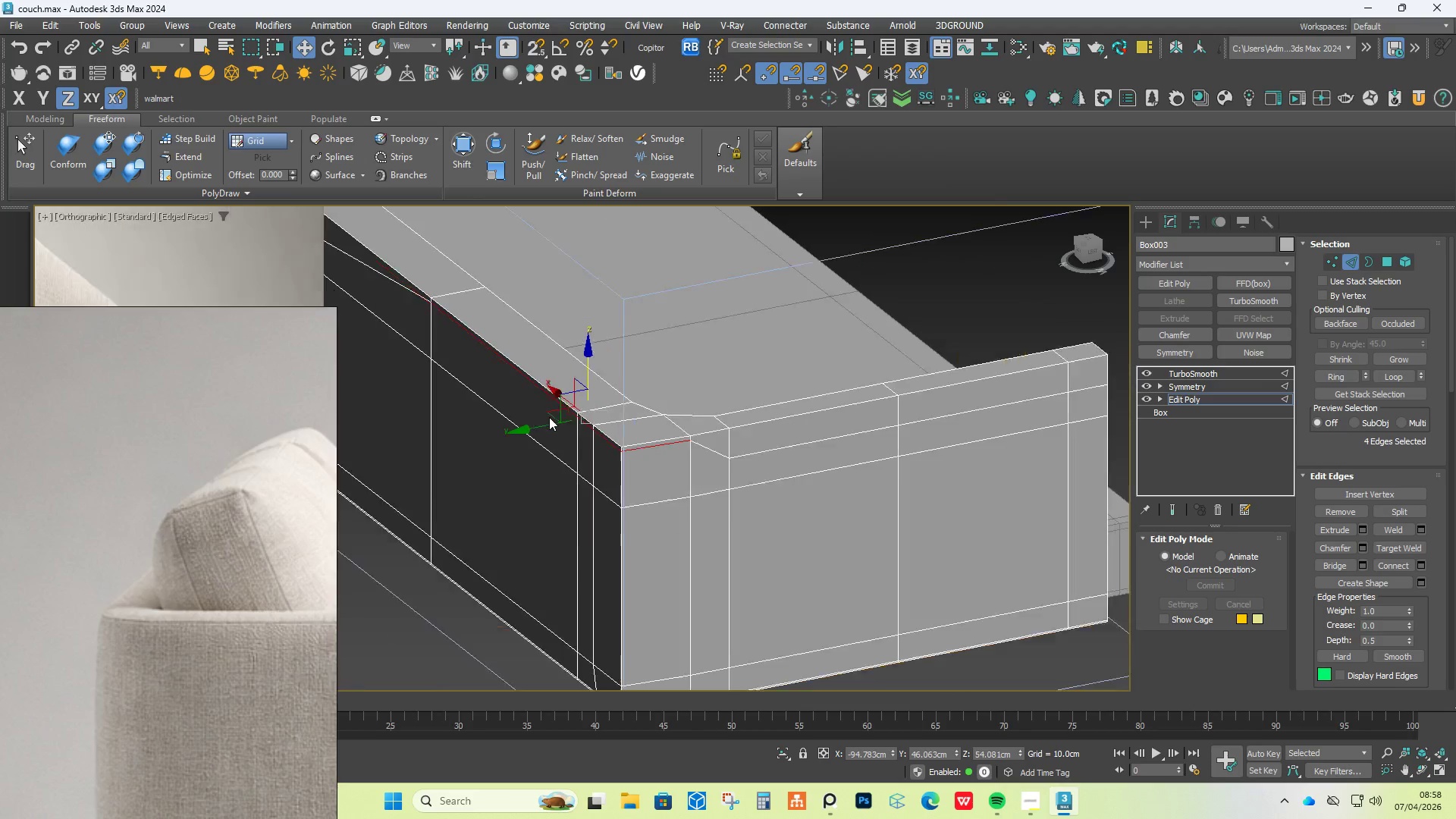 
scroll: coordinate [549, 417], scroll_direction: down, amount: 3.0
 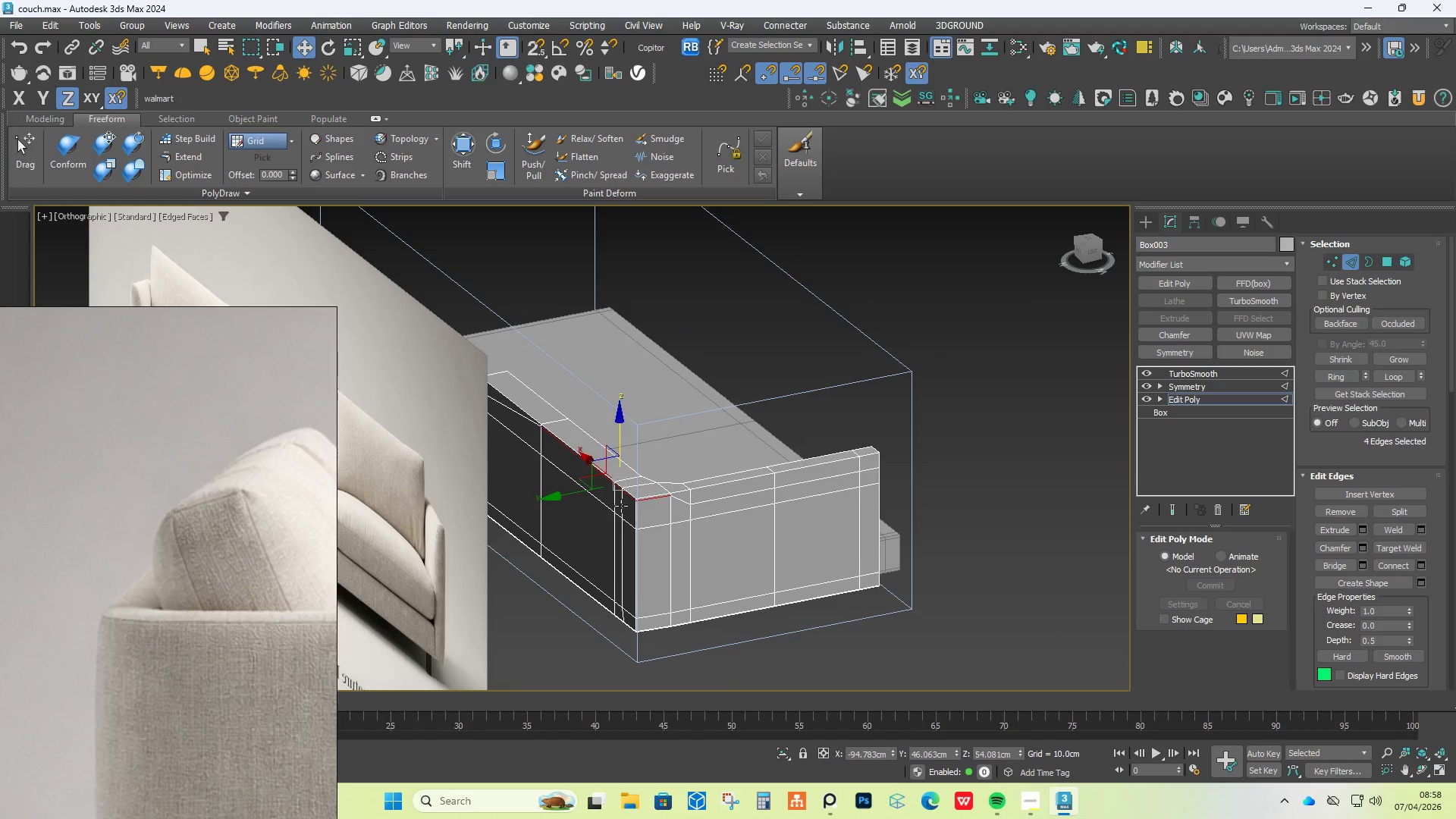 
hold_key(key=AltLeft, duration=0.89)
 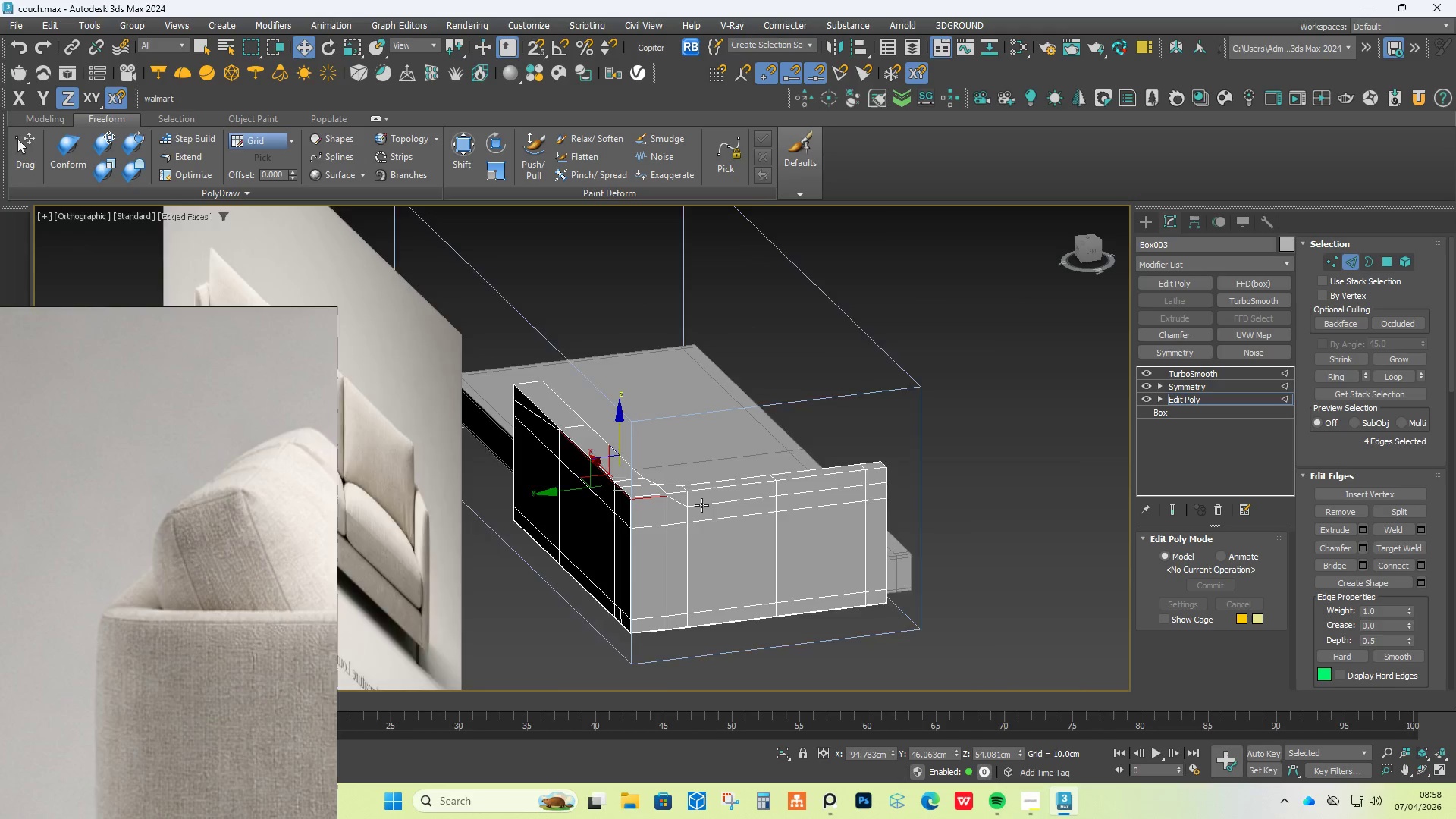 
scroll: coordinate [702, 507], scroll_direction: up, amount: 3.0
 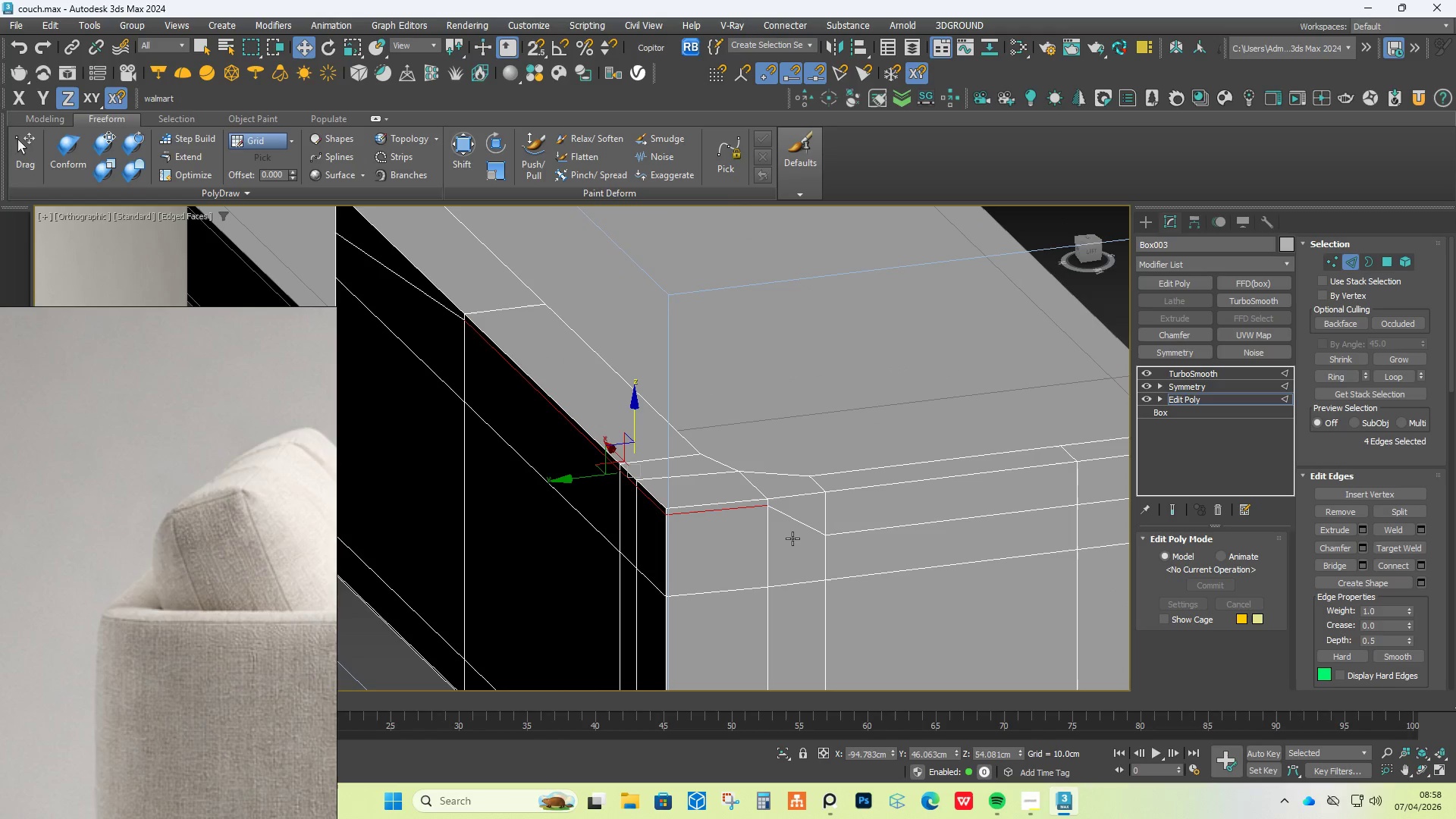 
left_click([810, 526])
 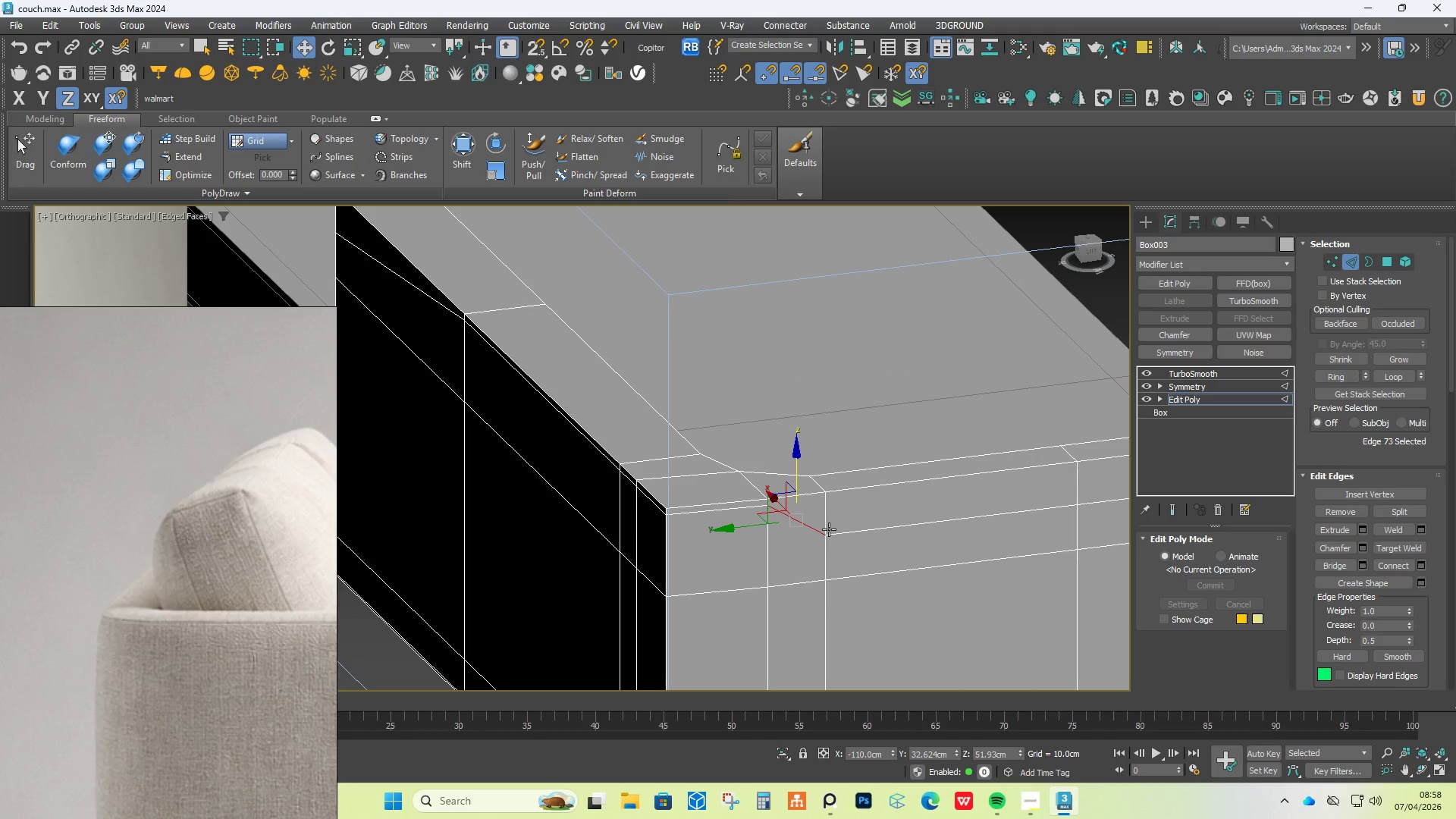 
hold_key(key=ControlLeft, duration=0.5)
left_click([833, 534])
 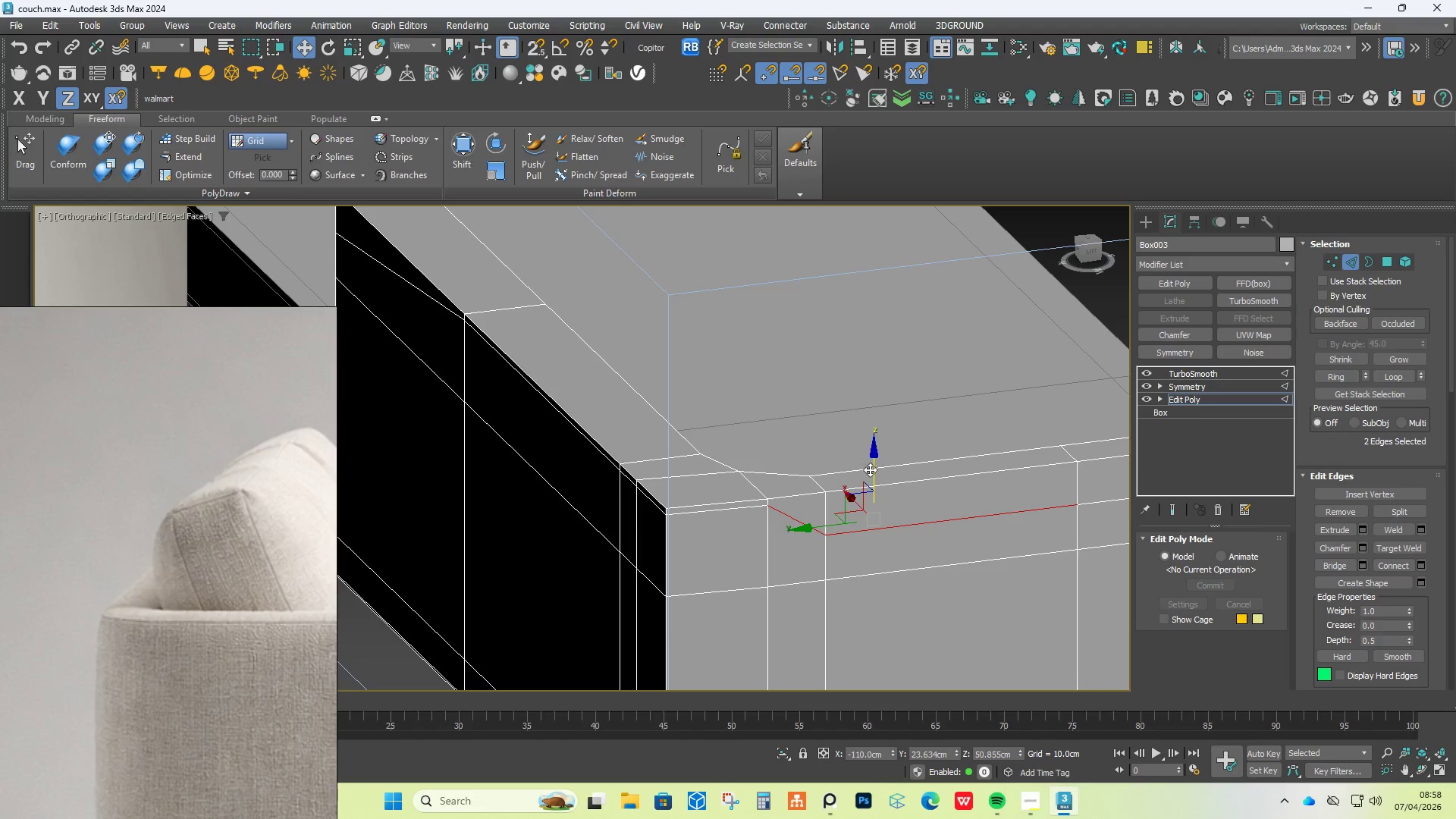 
left_click_drag(start_coordinate=[874, 466], to_coordinate=[877, 447])
 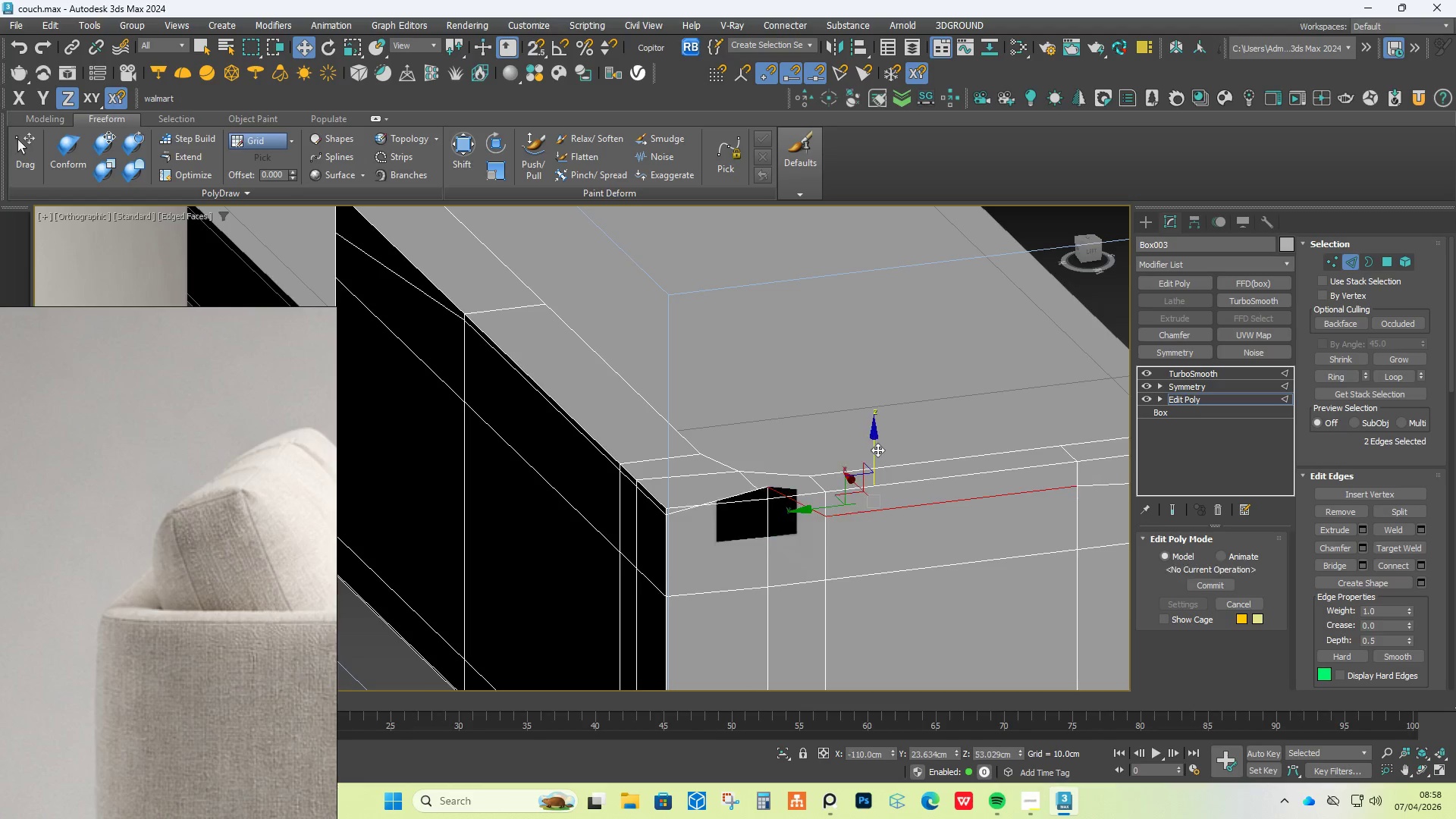 
key(Control+Z)
 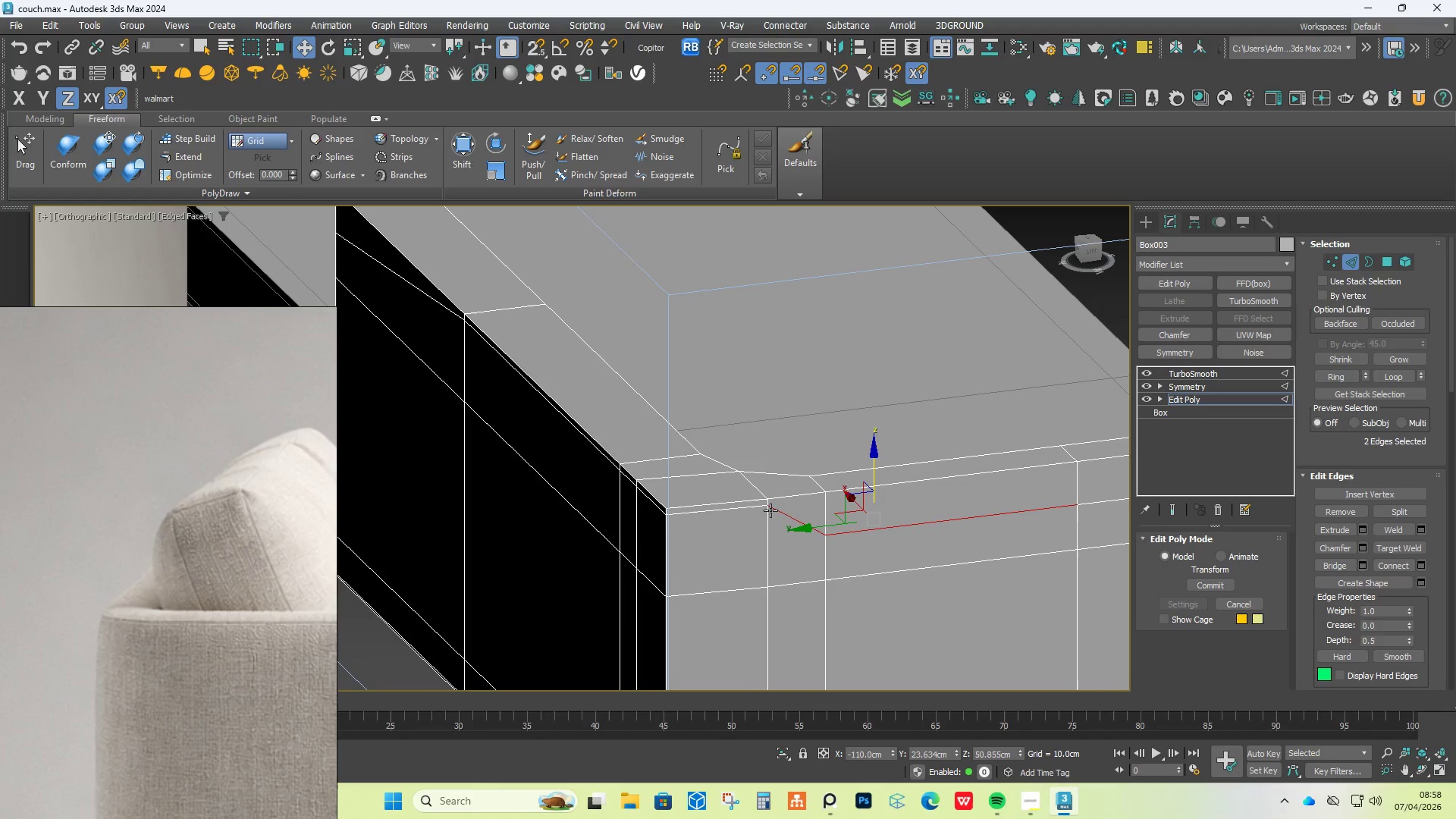 
left_click([793, 519])
 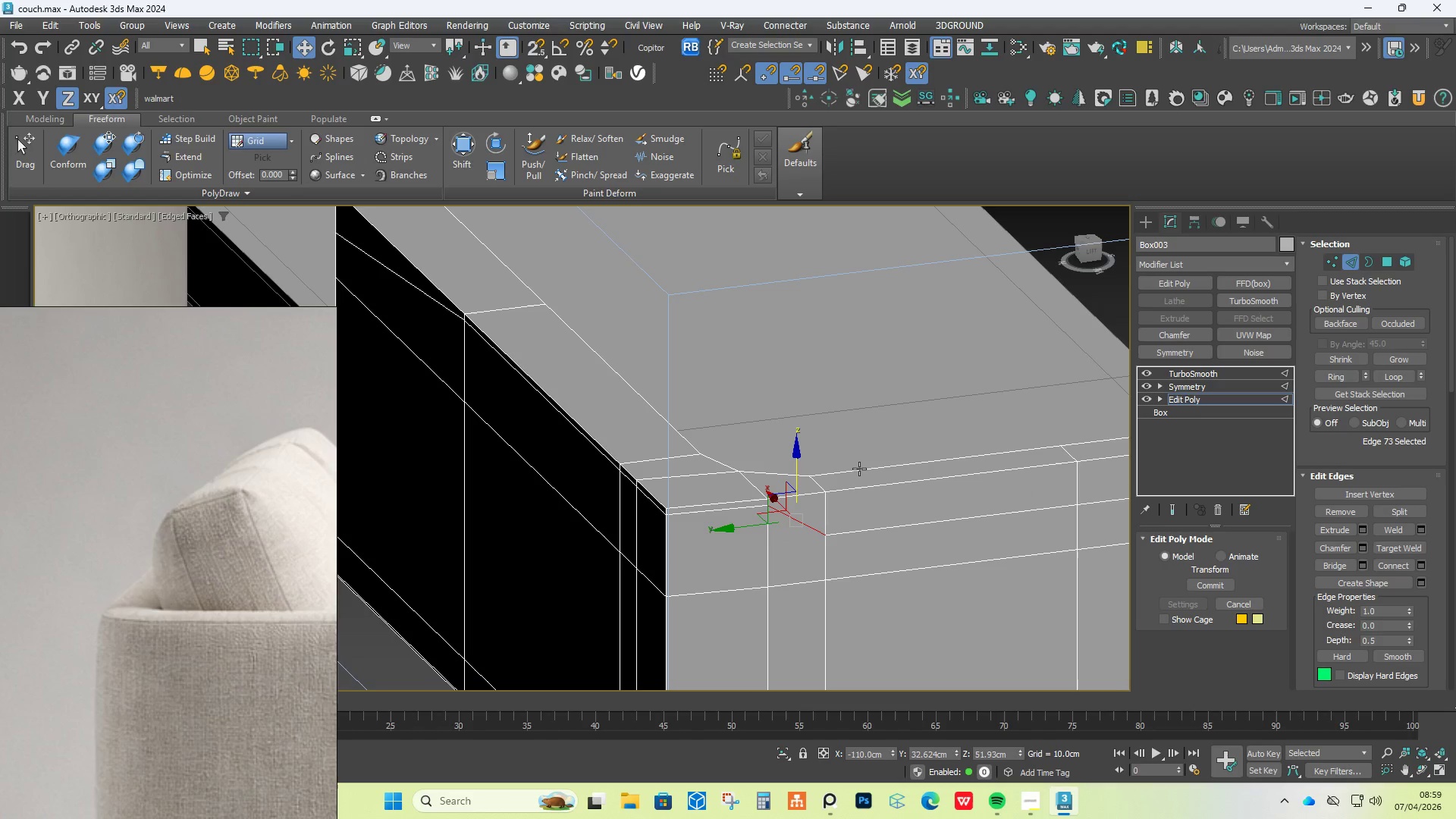 
left_click([1335, 259])
 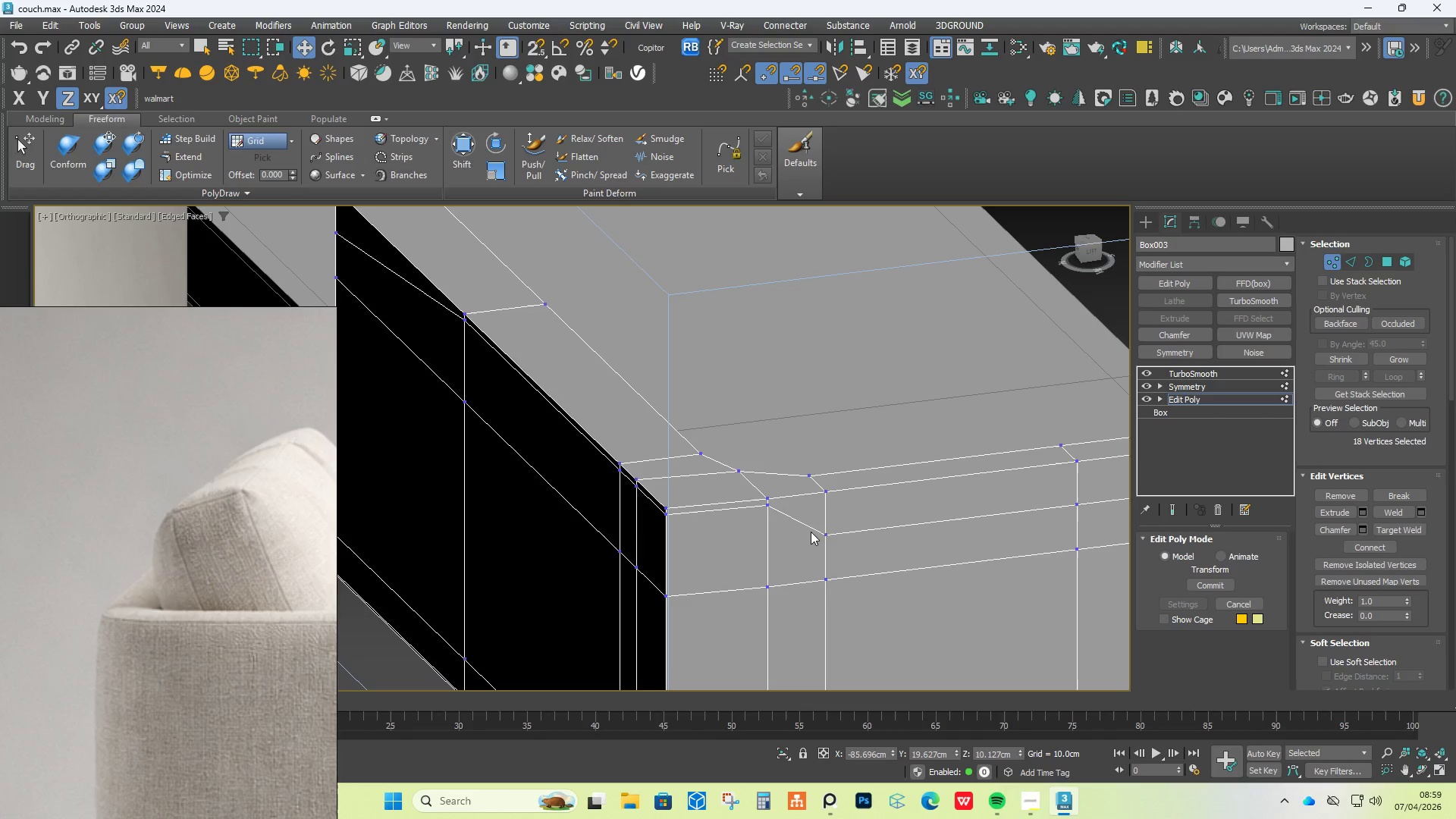 
left_click([824, 531])
 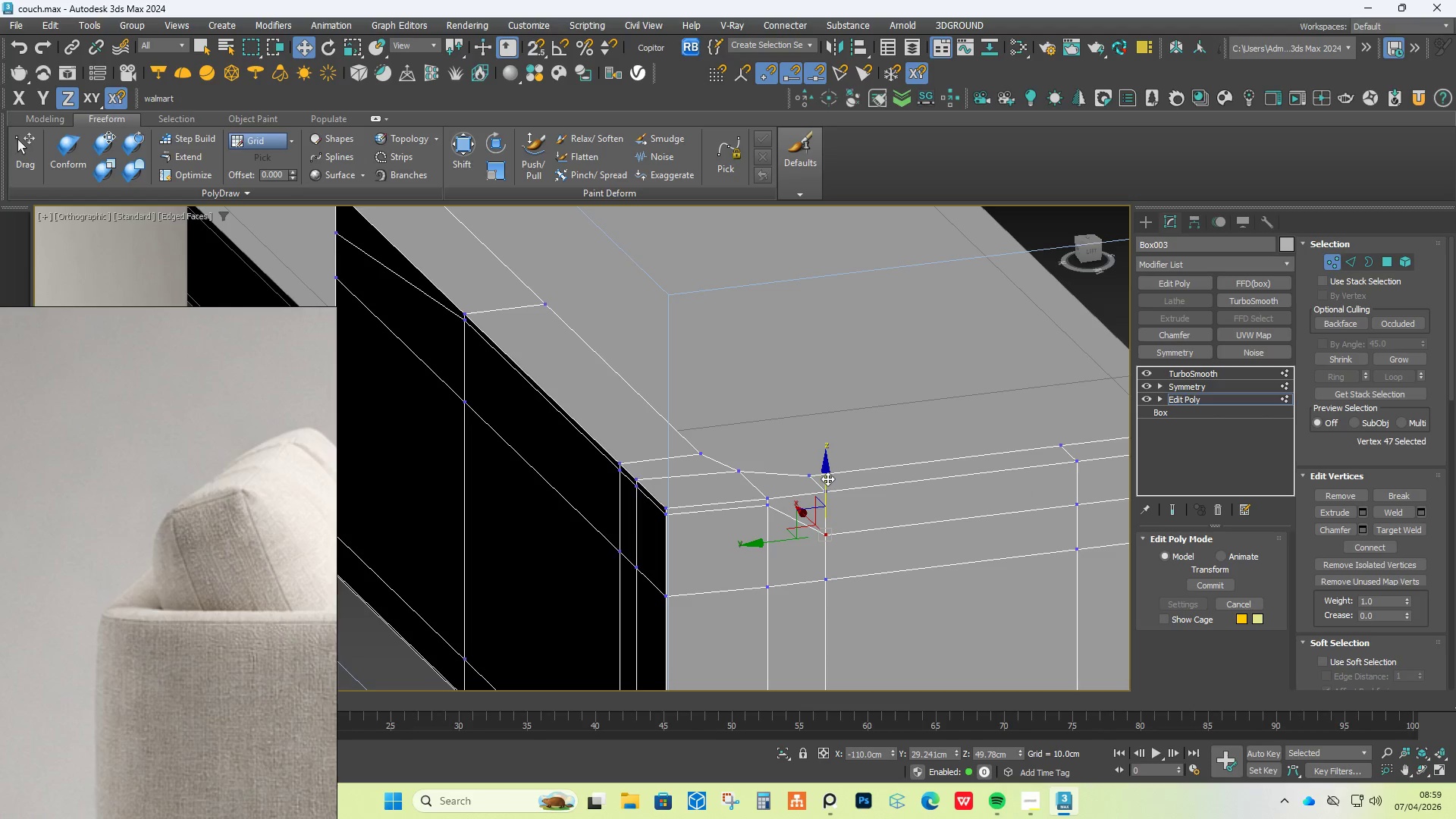 
left_click_drag(start_coordinate=[827, 479], to_coordinate=[827, 444])
 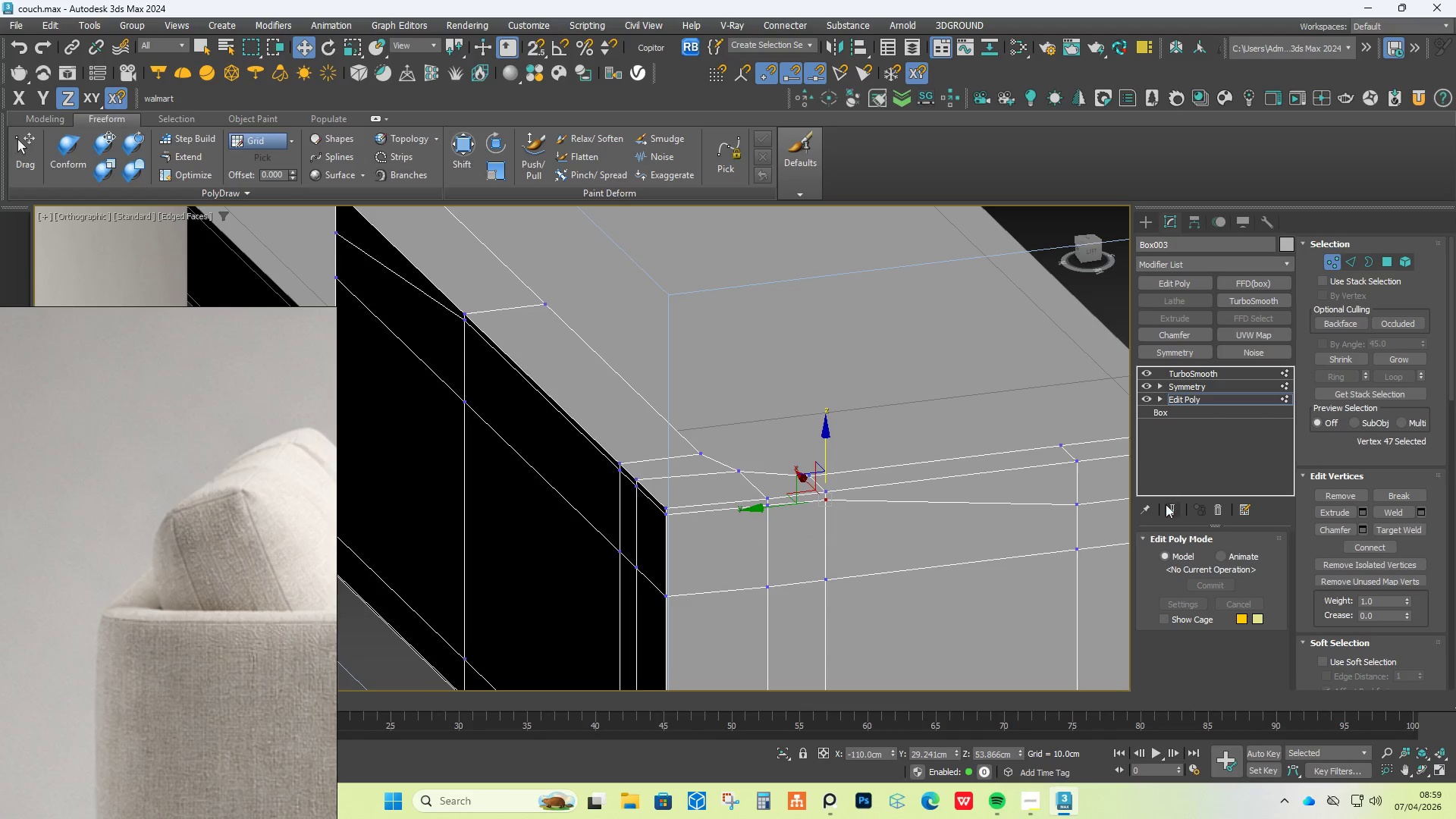 
left_click([1170, 510])
 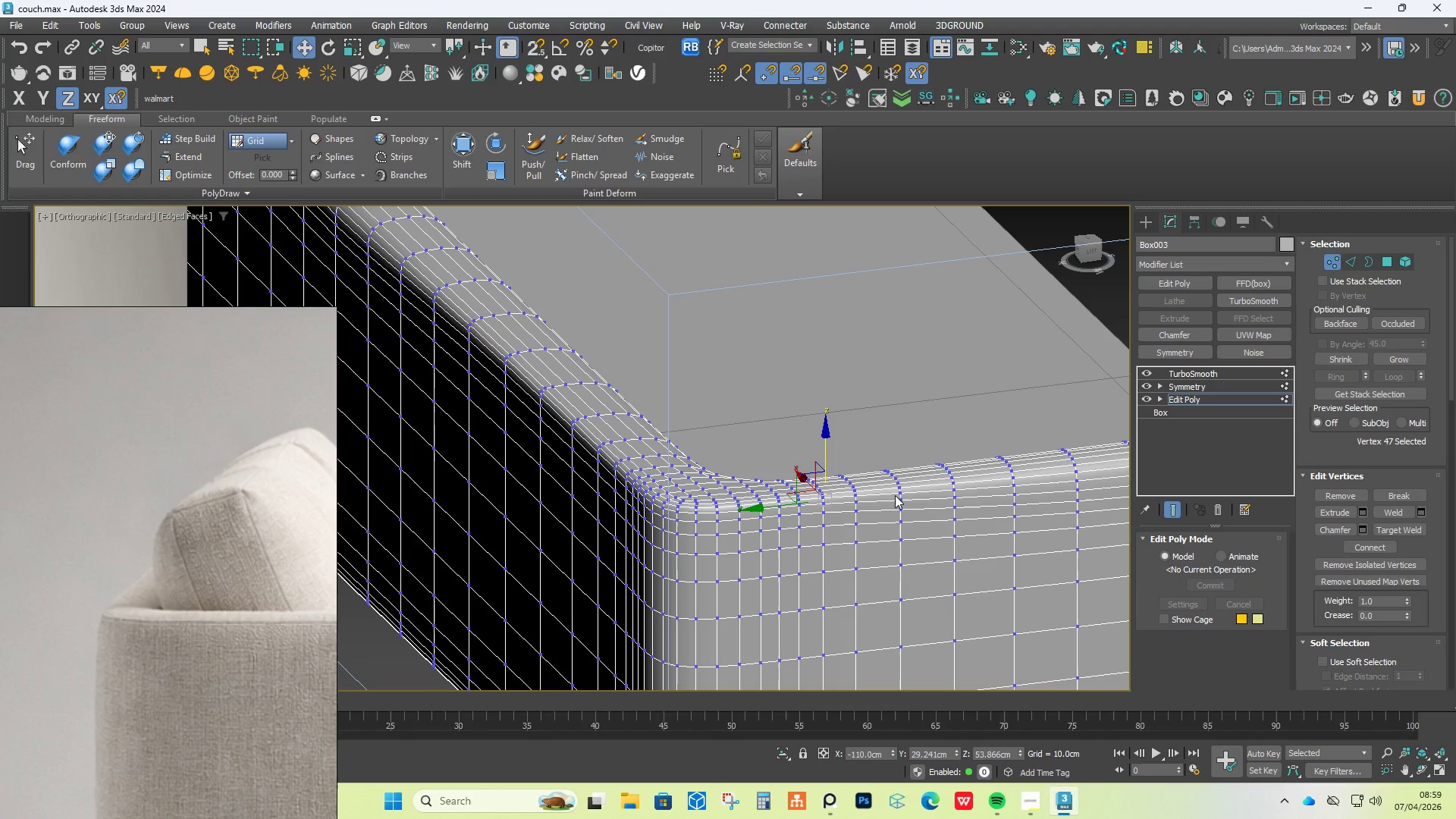 
hold_key(key=AltLeft, duration=0.77)
 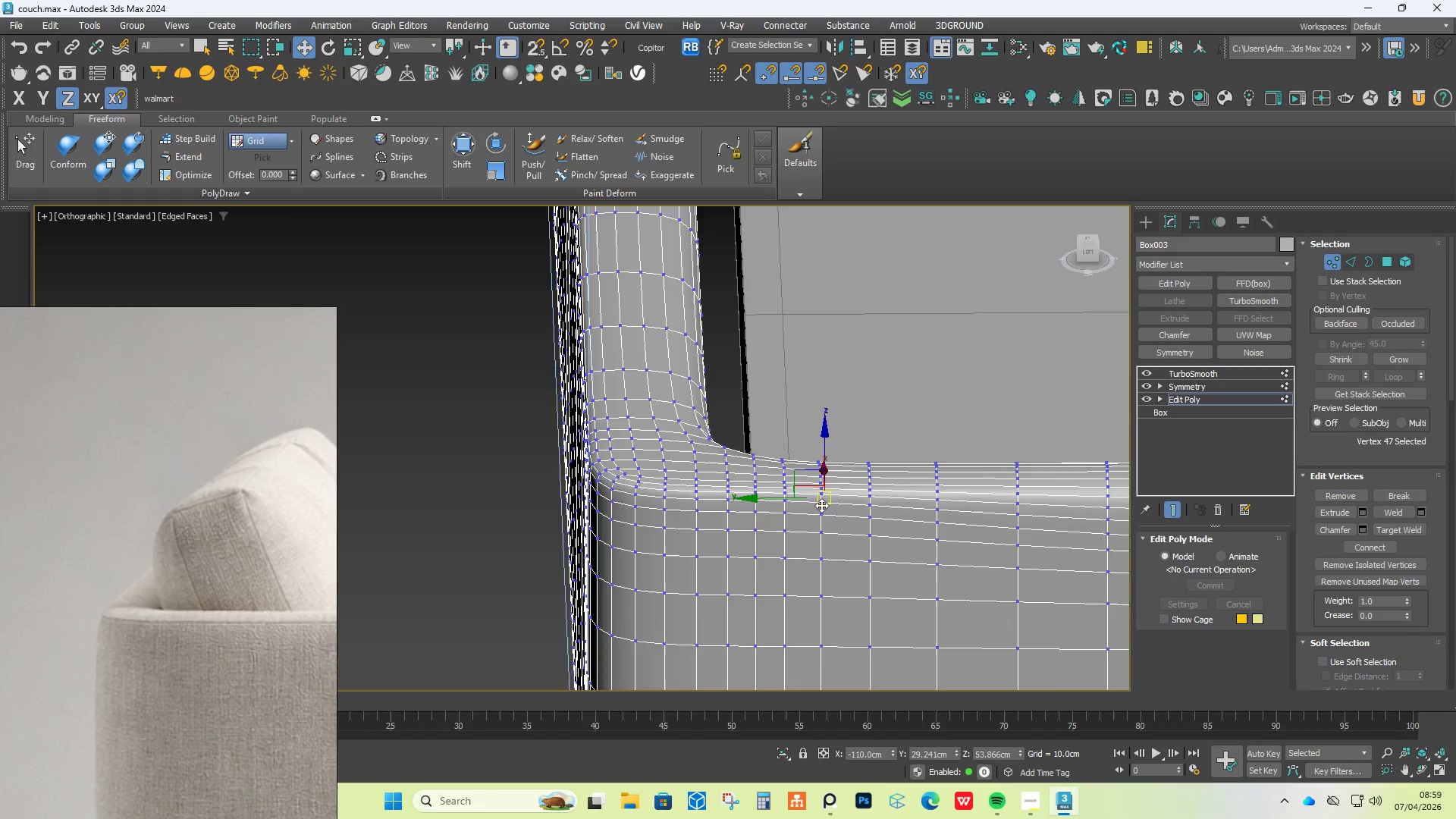 
scroll: coordinate [819, 504], scroll_direction: up, amount: 3.0
 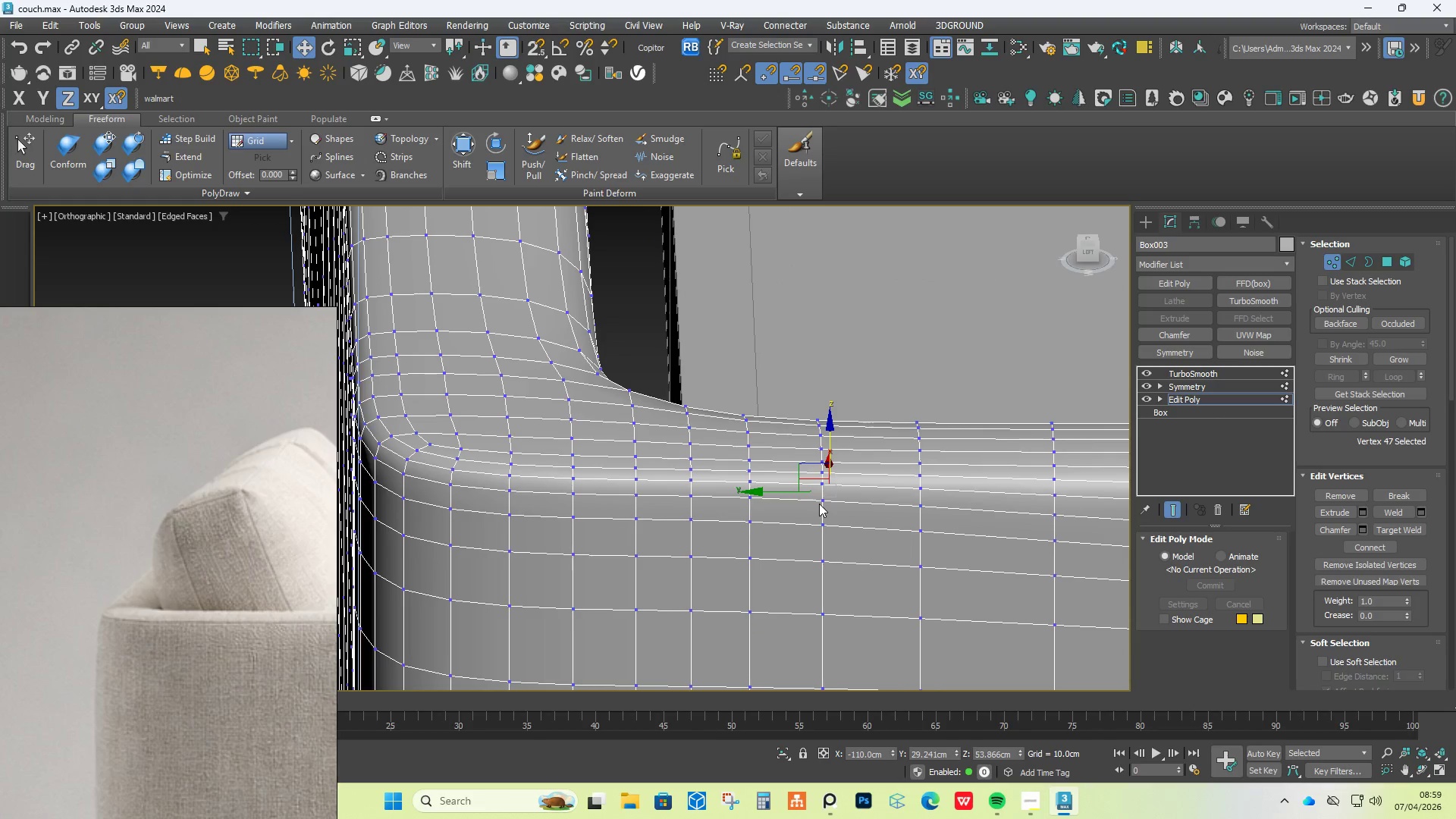 
scroll: coordinate [819, 504], scroll_direction: down, amount: 4.0
 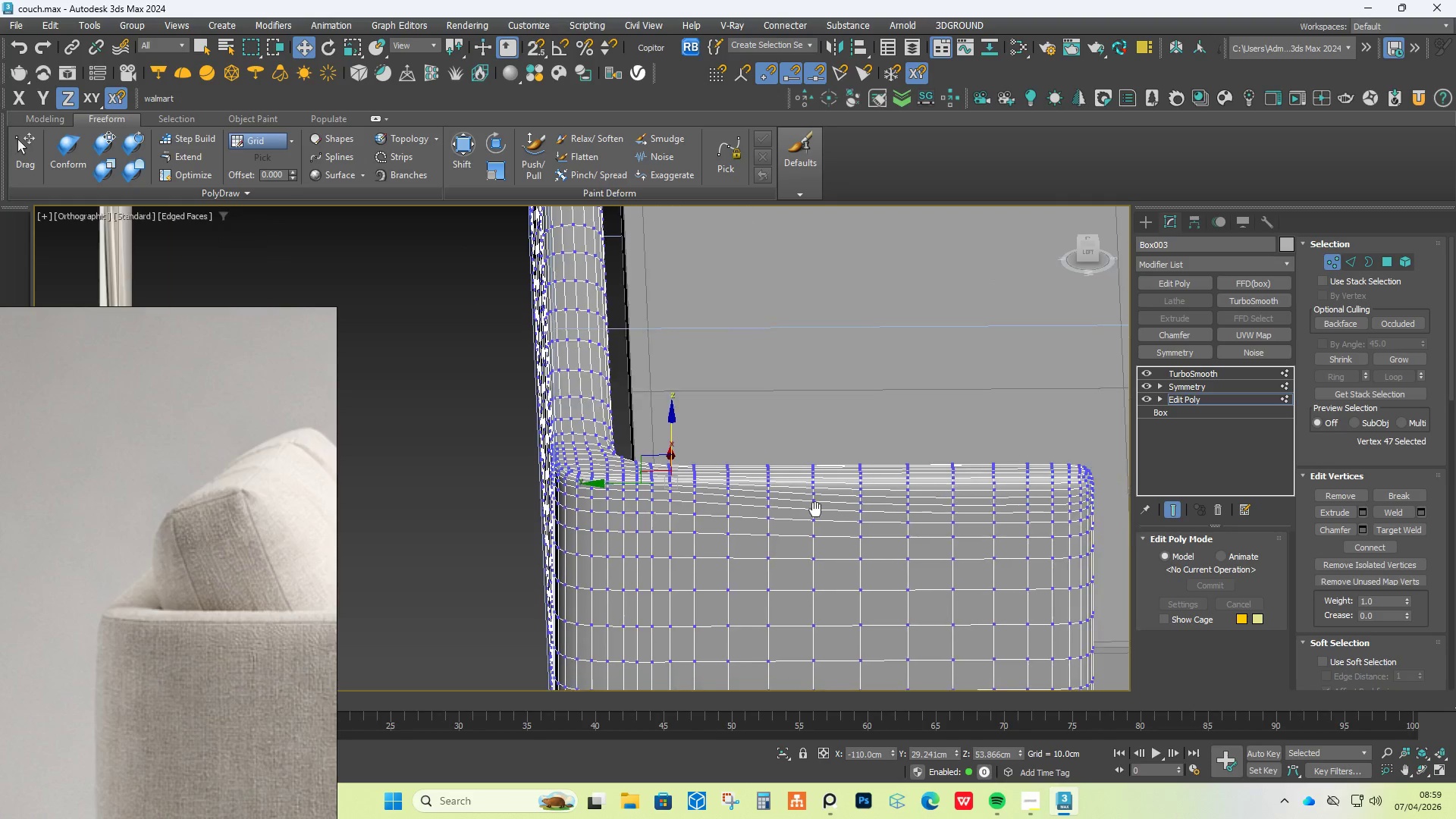 
scroll: coordinate [815, 510], scroll_direction: up, amount: 2.0
 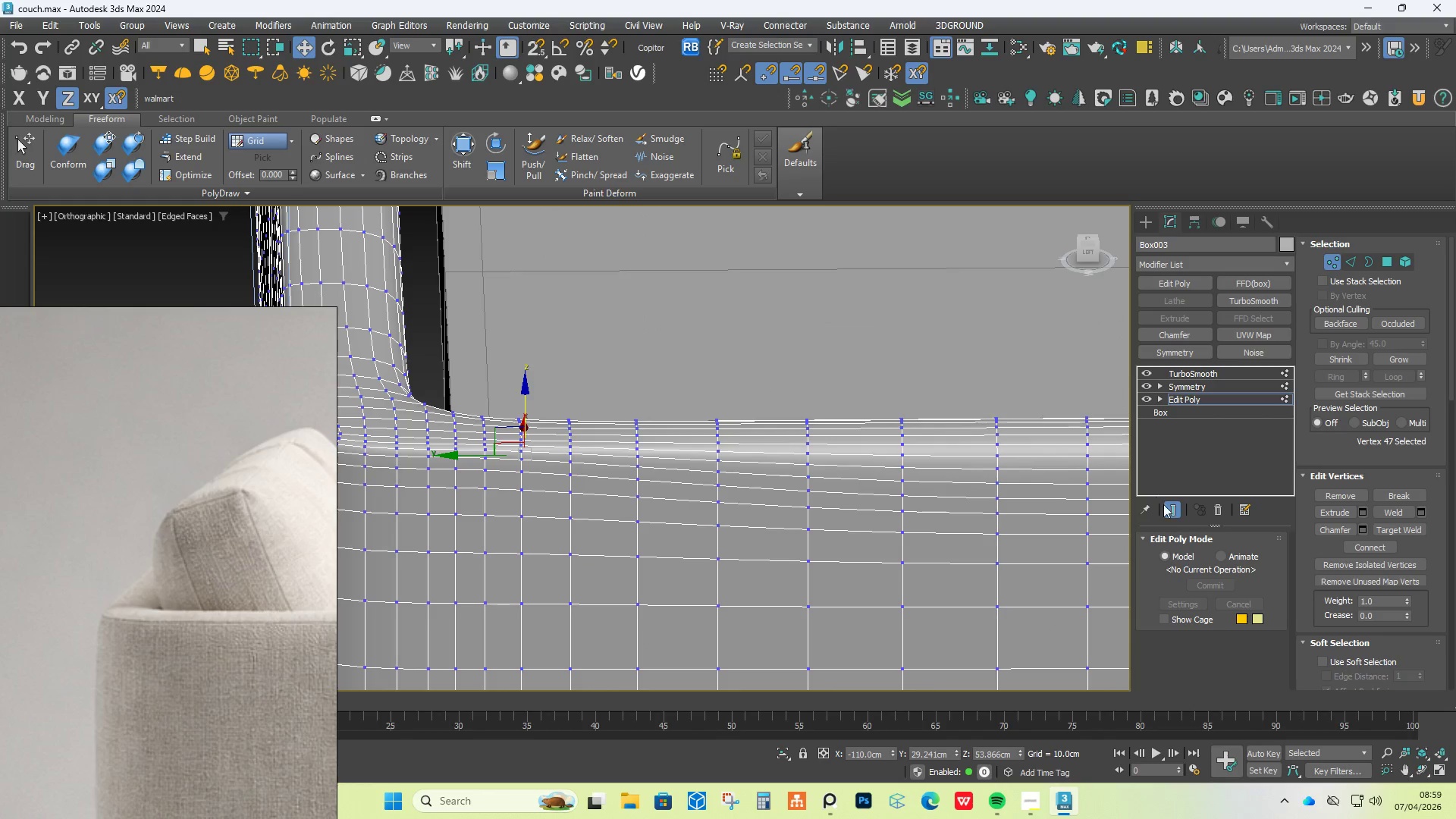 
left_click([1172, 509])
 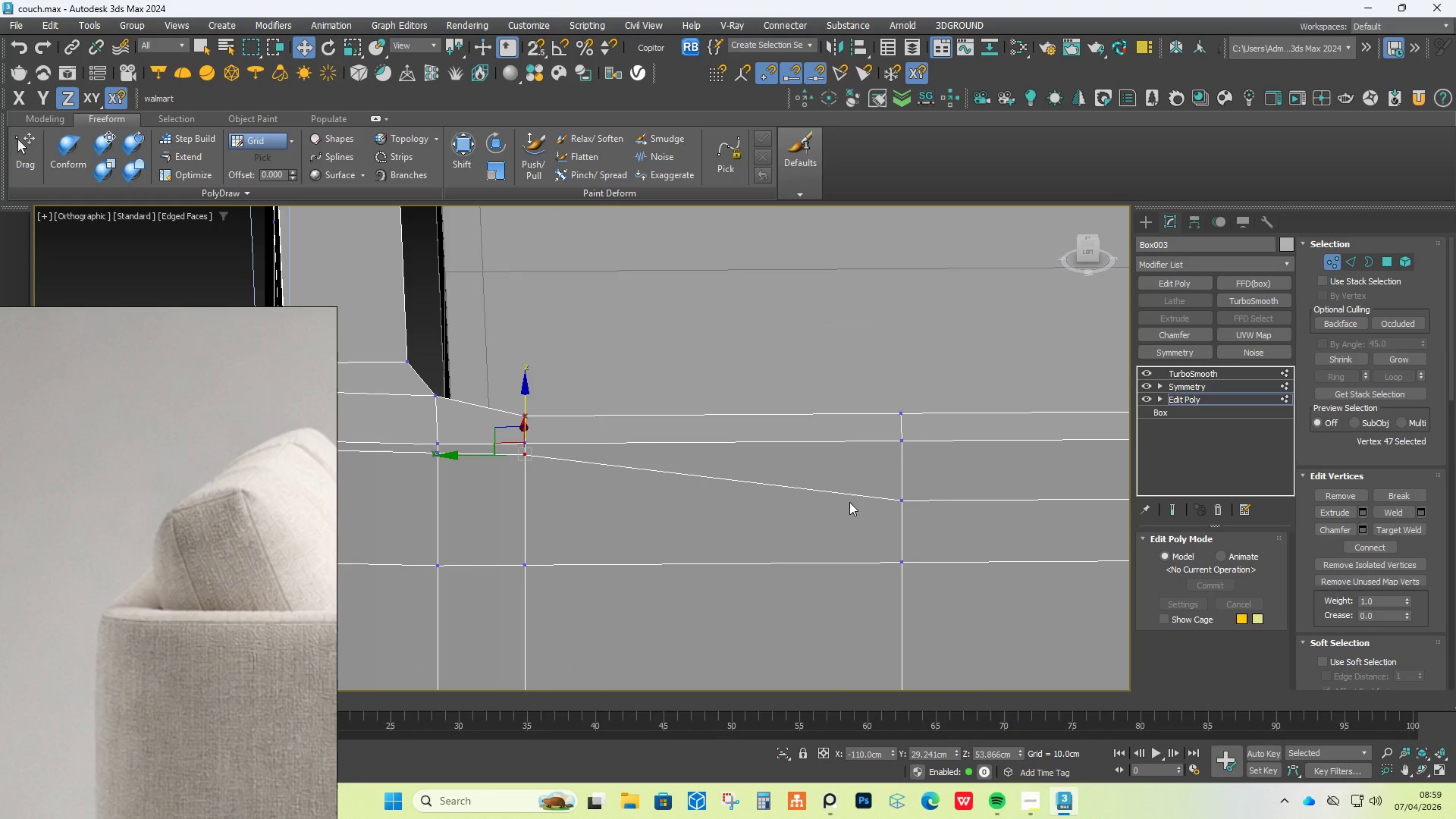 
left_click([890, 494])
 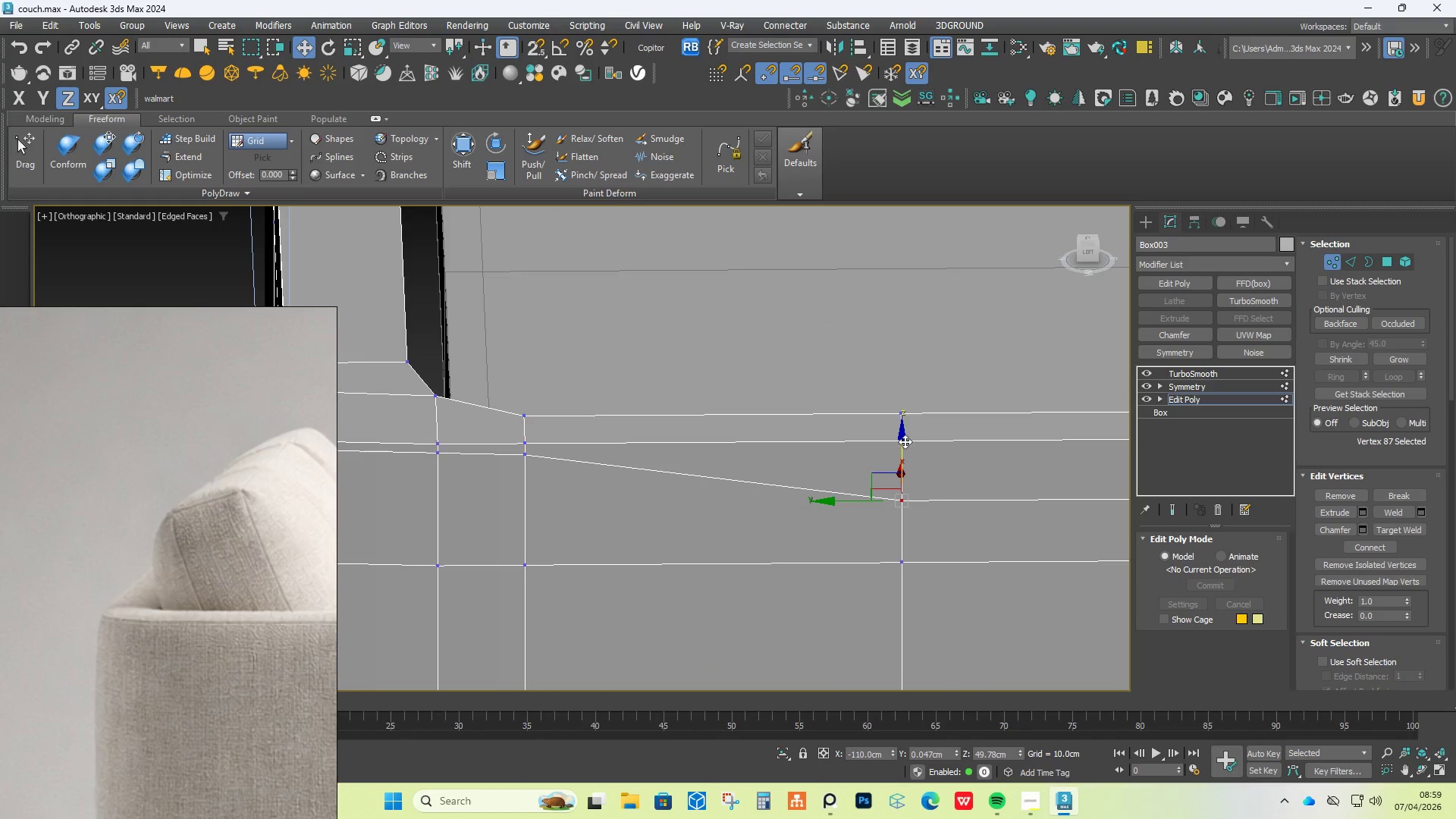 
left_click_drag(start_coordinate=[905, 442], to_coordinate=[904, 390])
 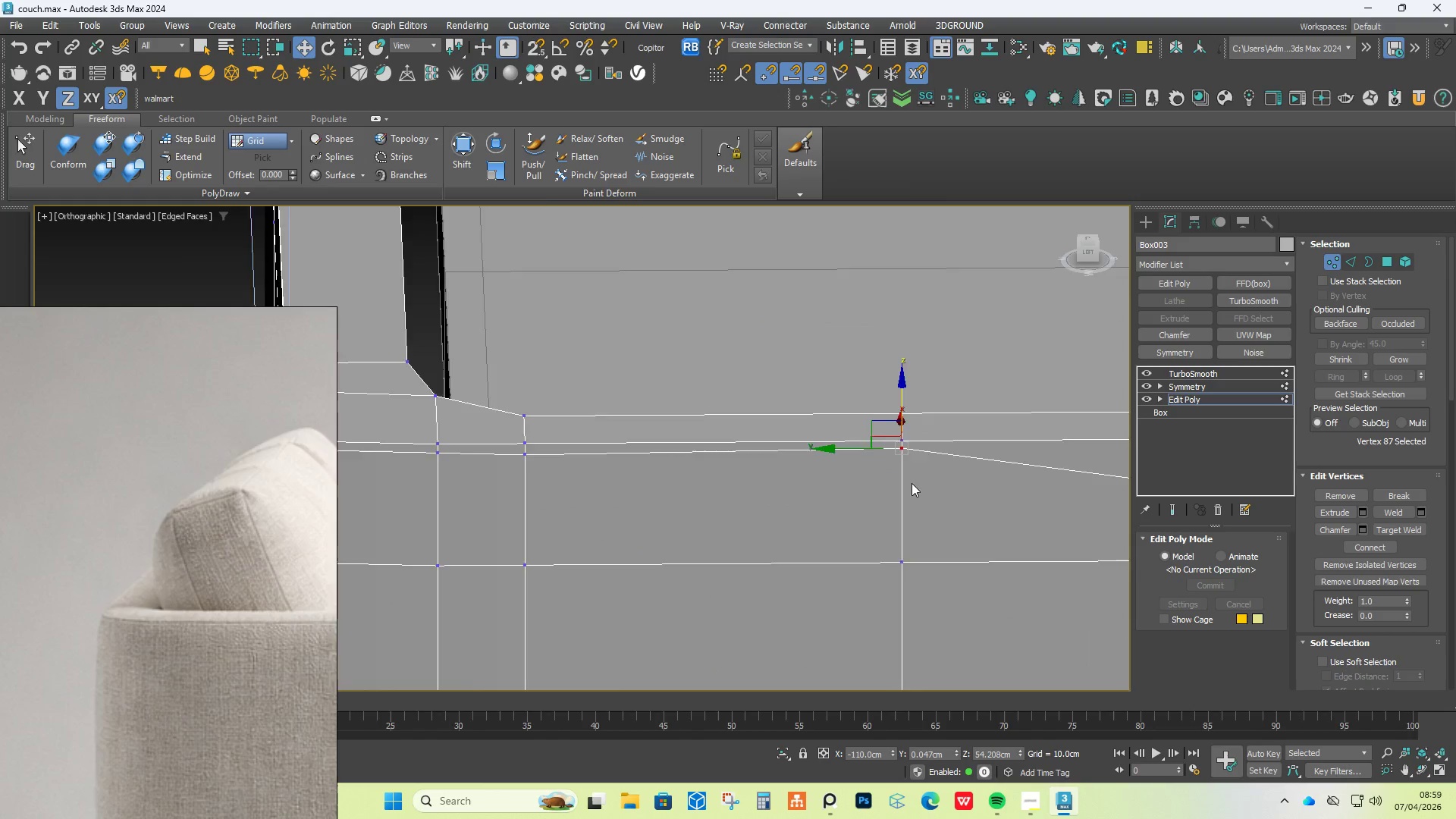 
scroll: coordinate [912, 493], scroll_direction: down, amount: 2.0
 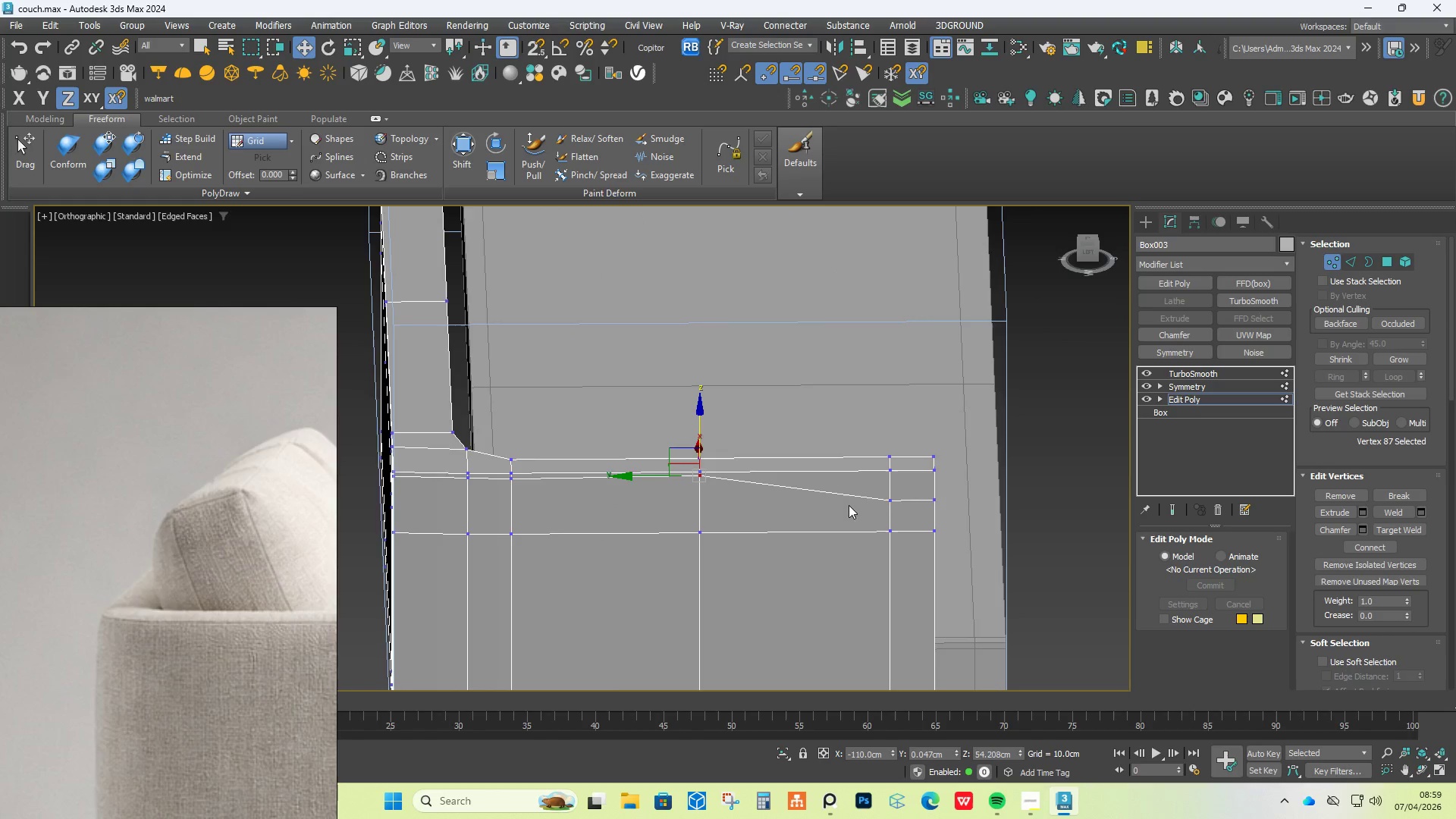 
scroll: coordinate [896, 504], scroll_direction: up, amount: 3.0
 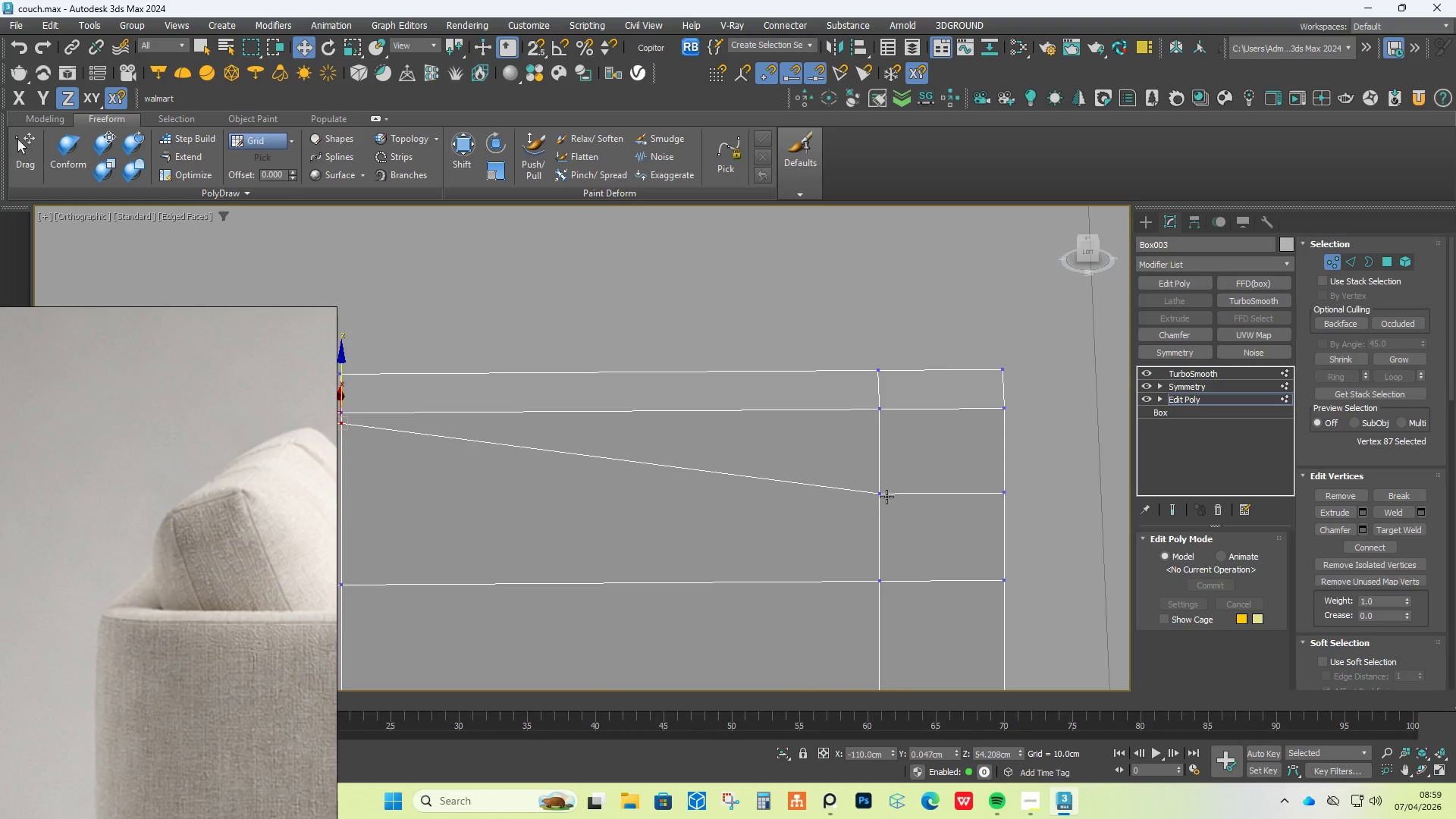 
left_click([884, 496])
 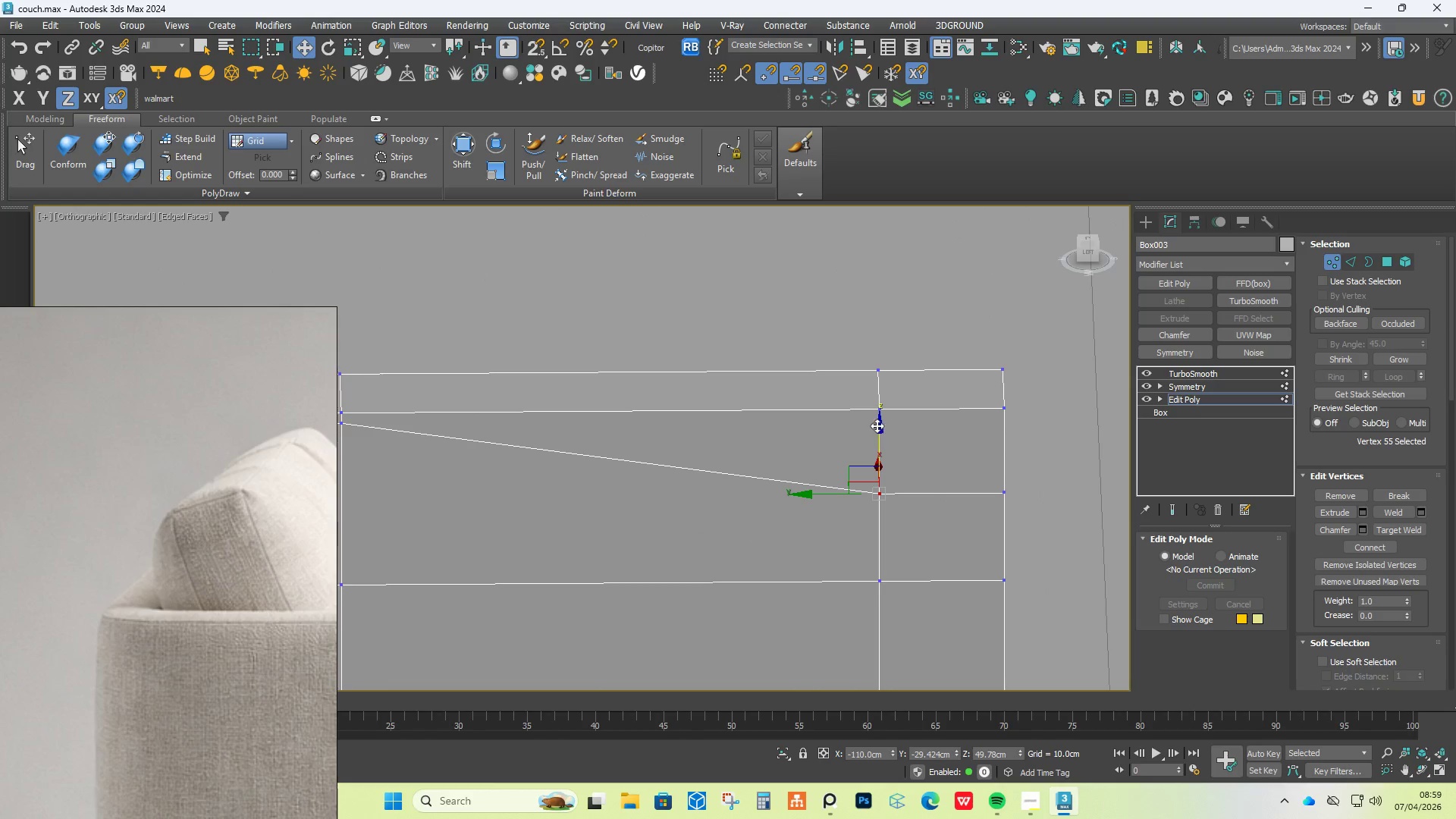 
left_click_drag(start_coordinate=[878, 424], to_coordinate=[886, 350])
 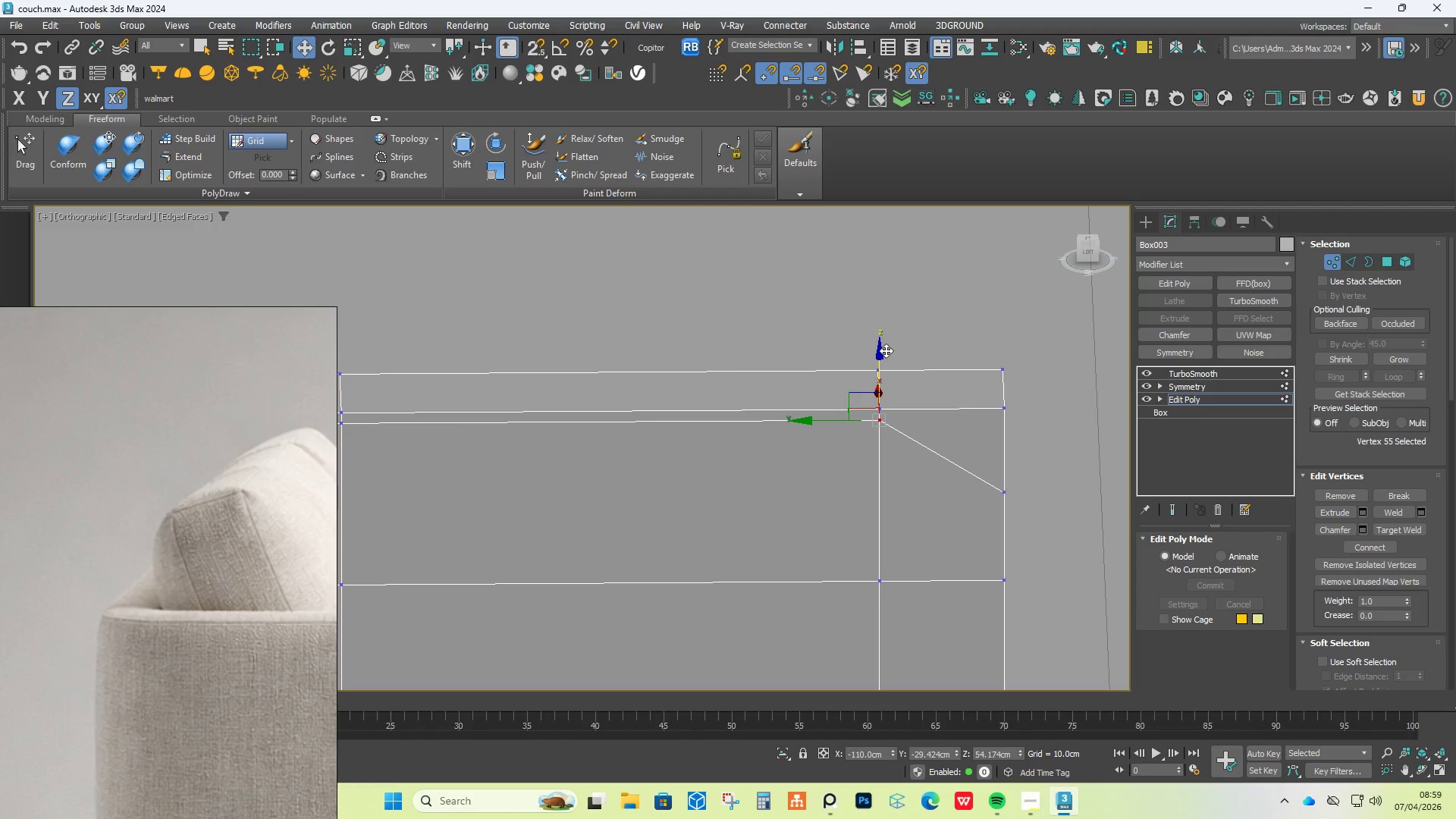 
wait(5.81)
 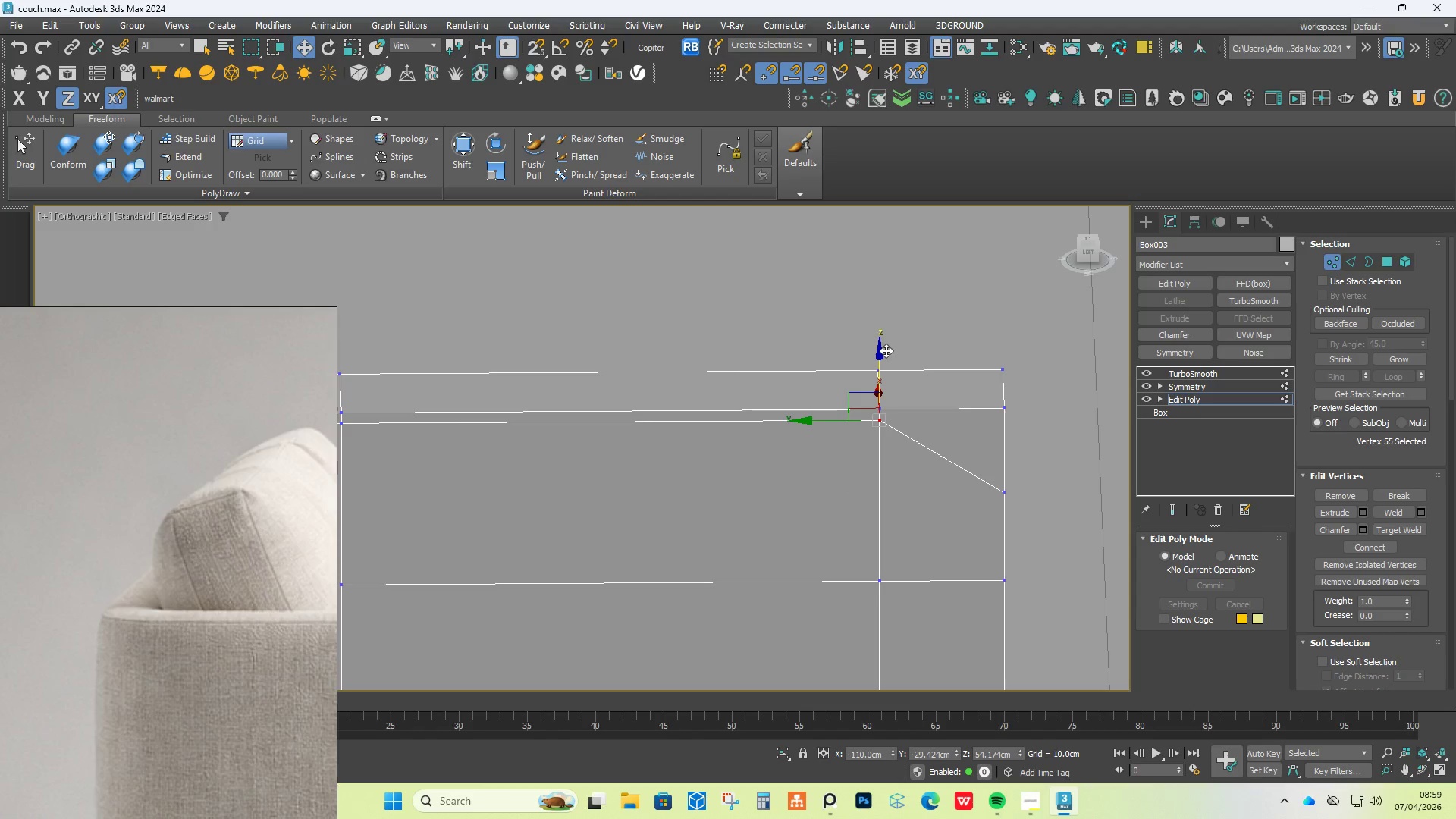 
hold_key(key=AltLeft, duration=0.64)
 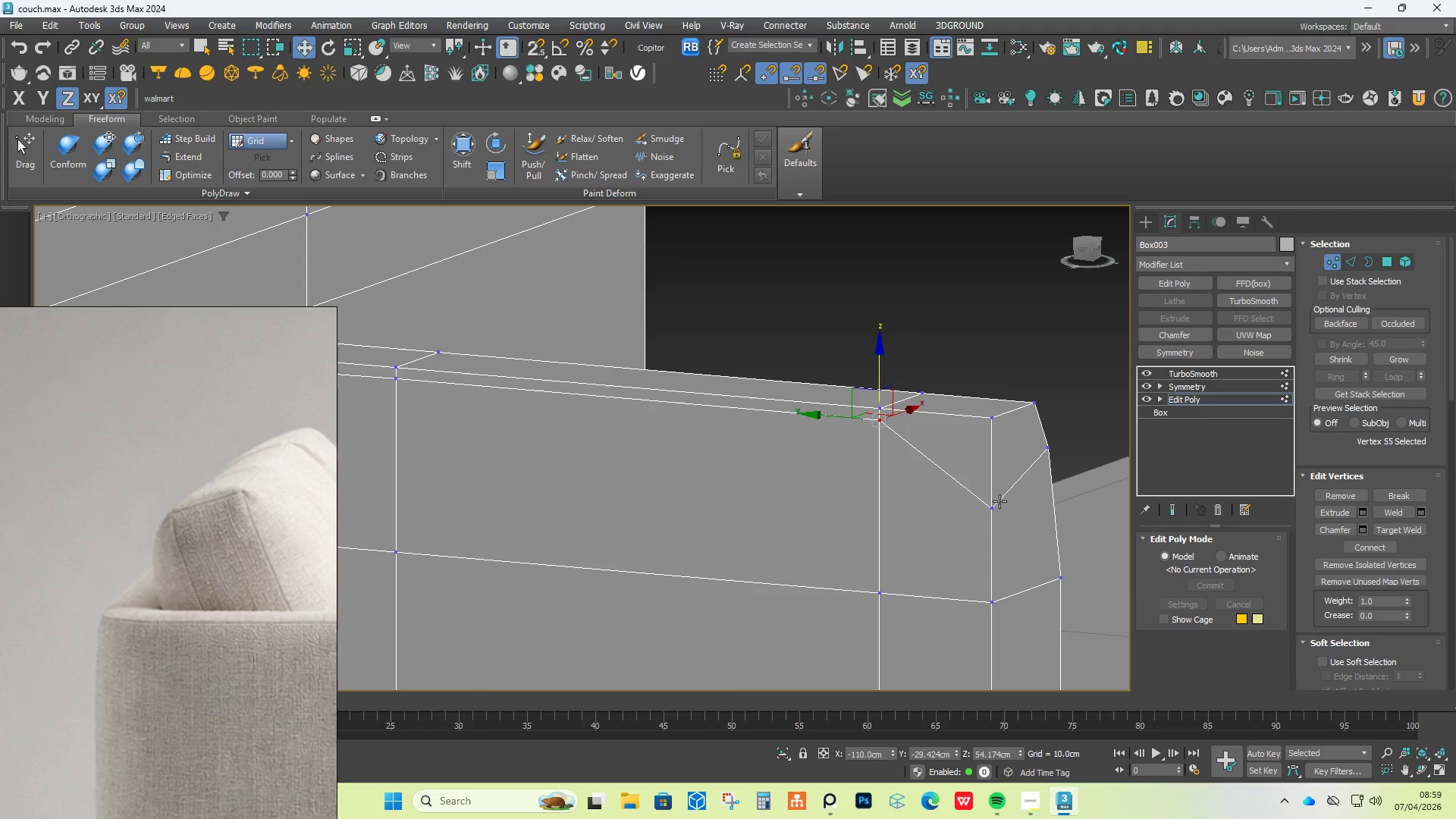 
left_click([995, 504])
 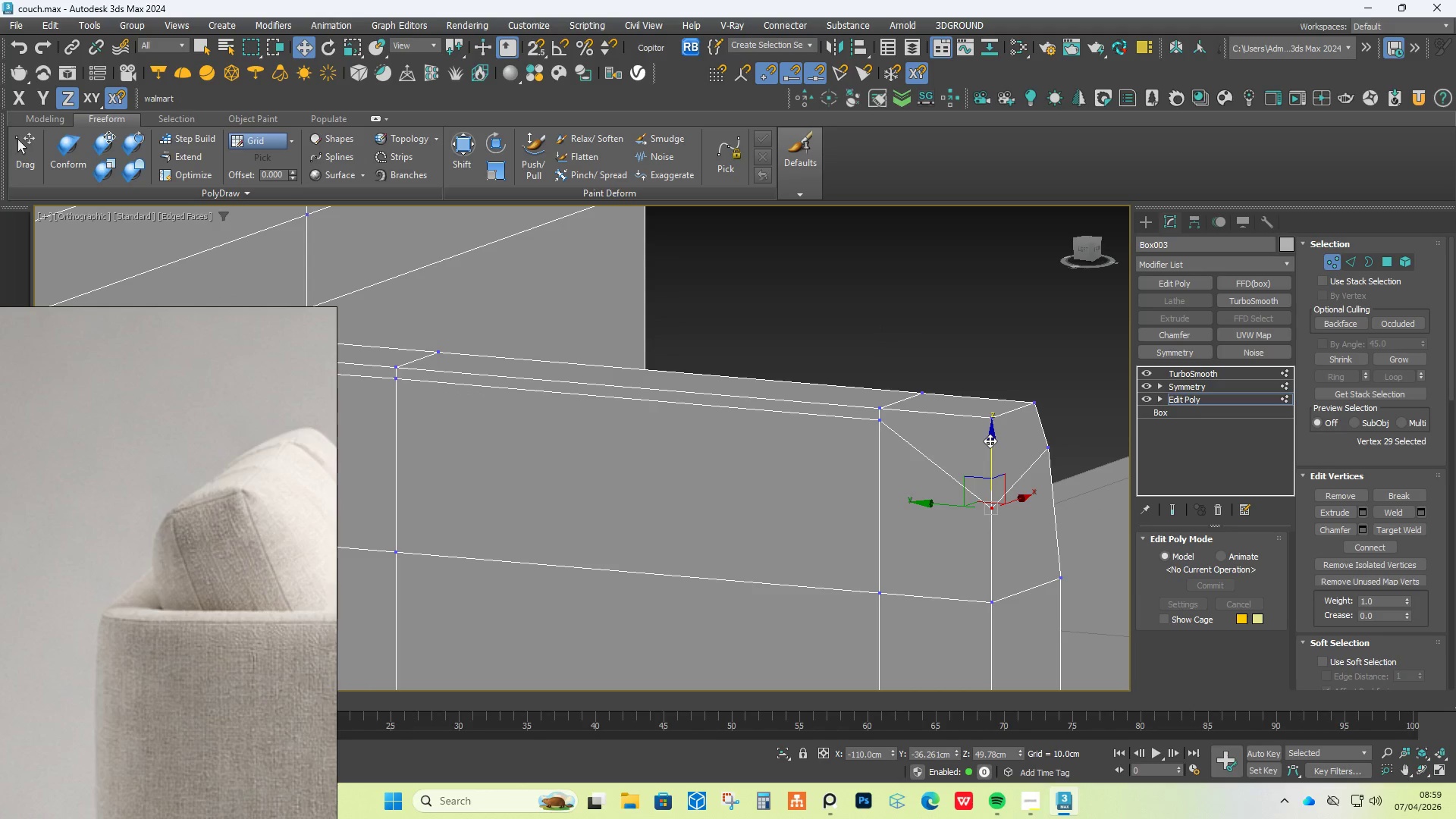 
left_click_drag(start_coordinate=[990, 441], to_coordinate=[998, 359])
 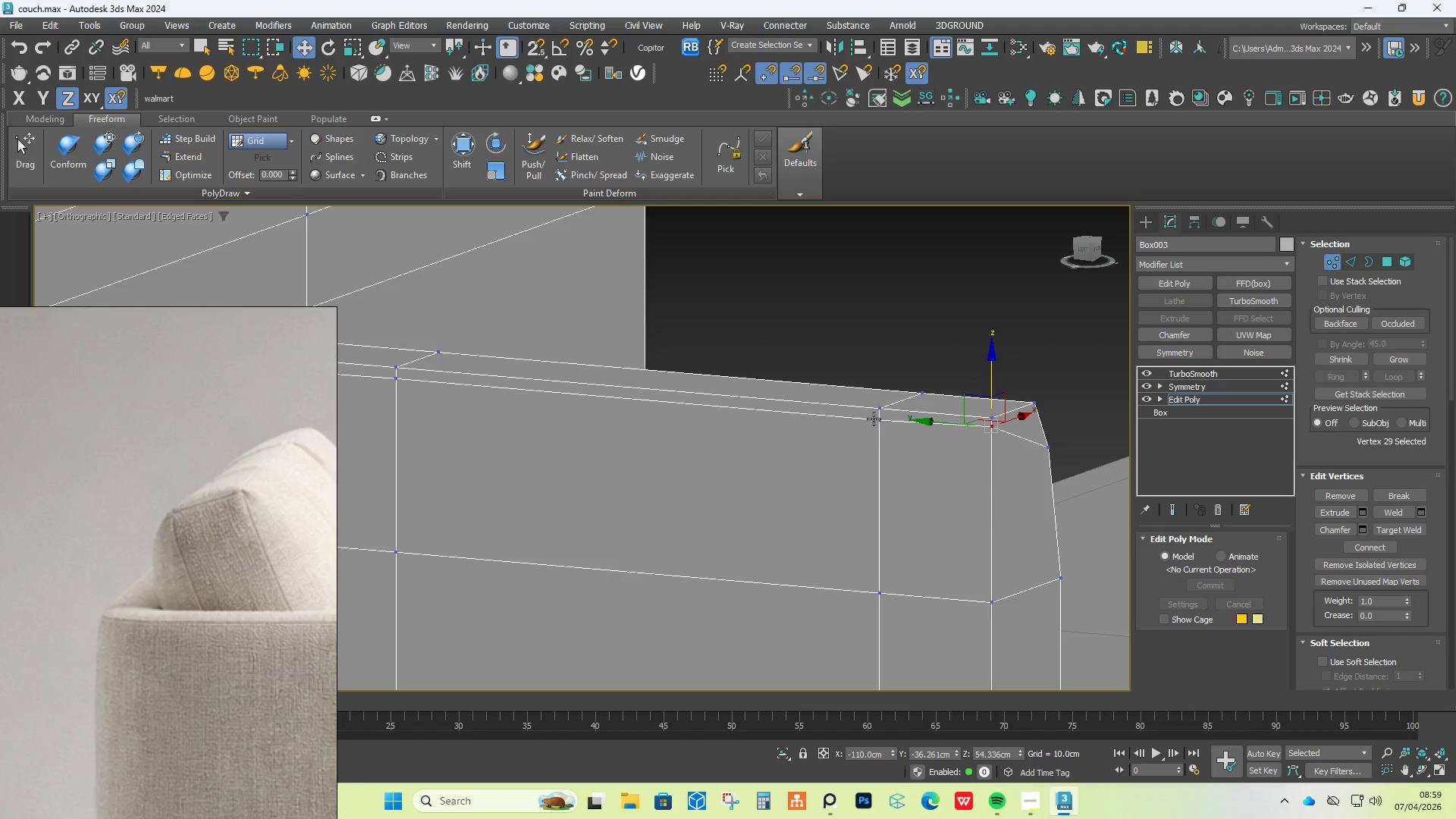 
left_click([876, 419])
 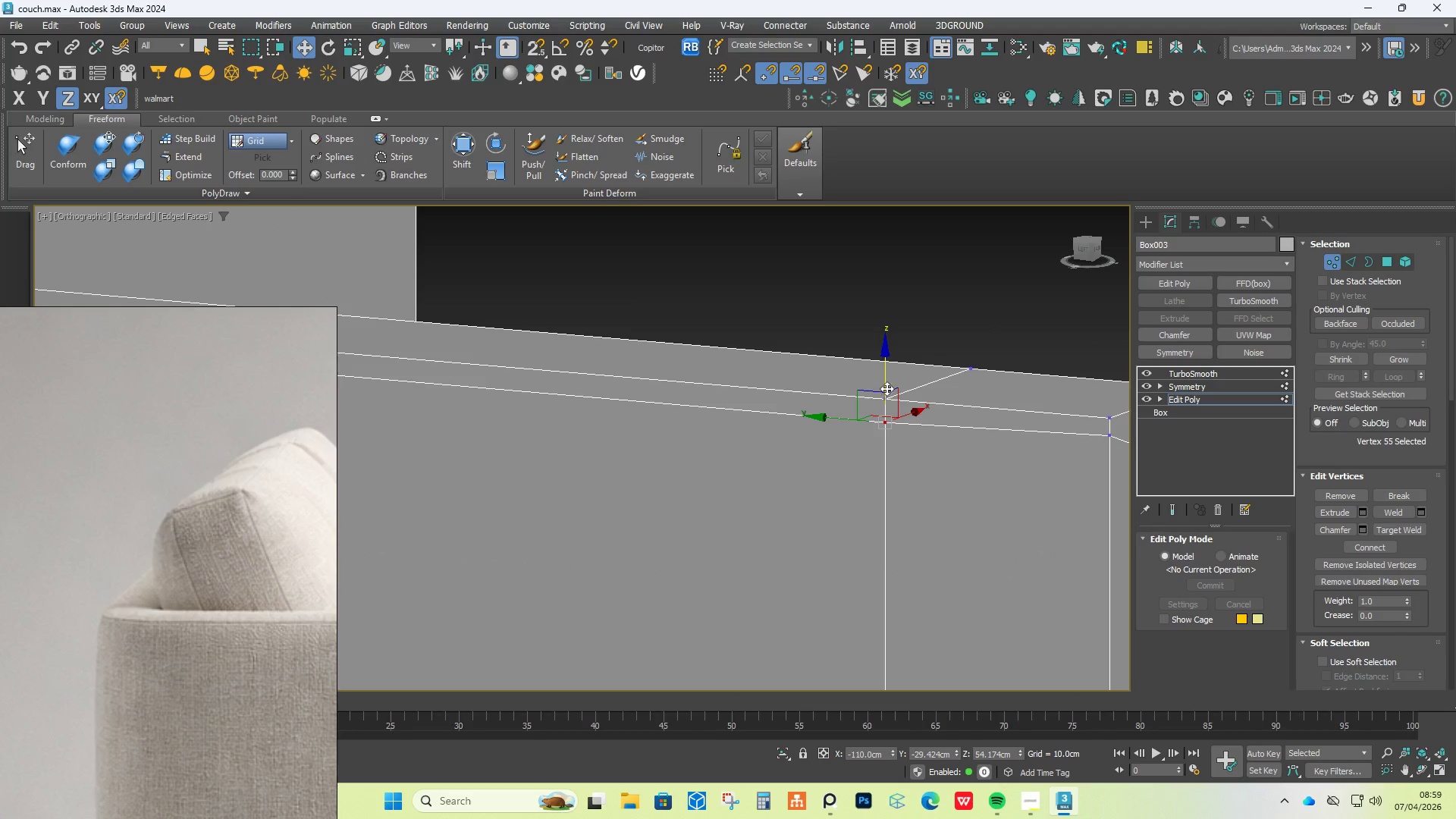 
scroll: coordinate [874, 418], scroll_direction: up, amount: 2.0
 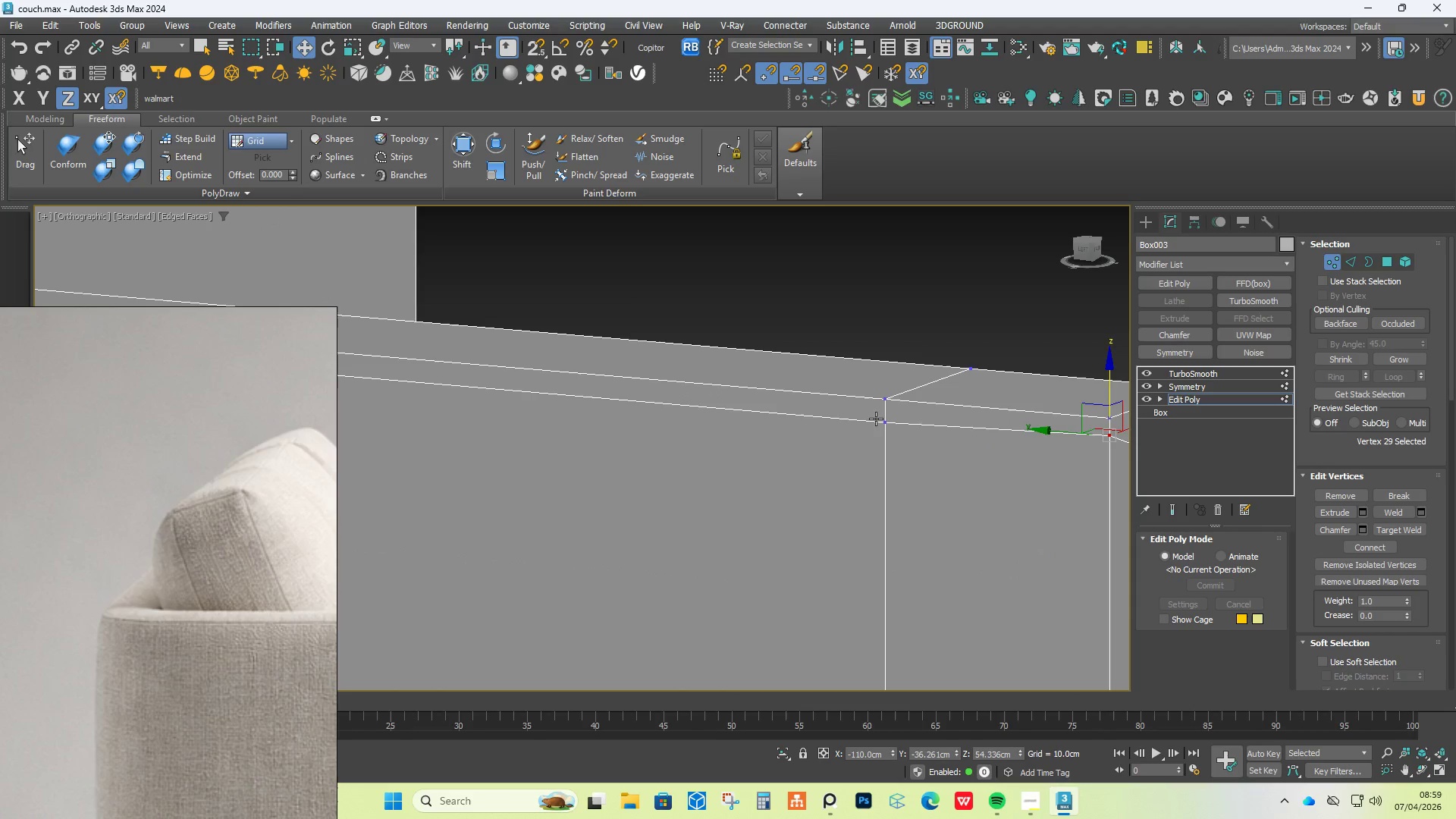 
left_click_drag(start_coordinate=[886, 382], to_coordinate=[886, 377])
 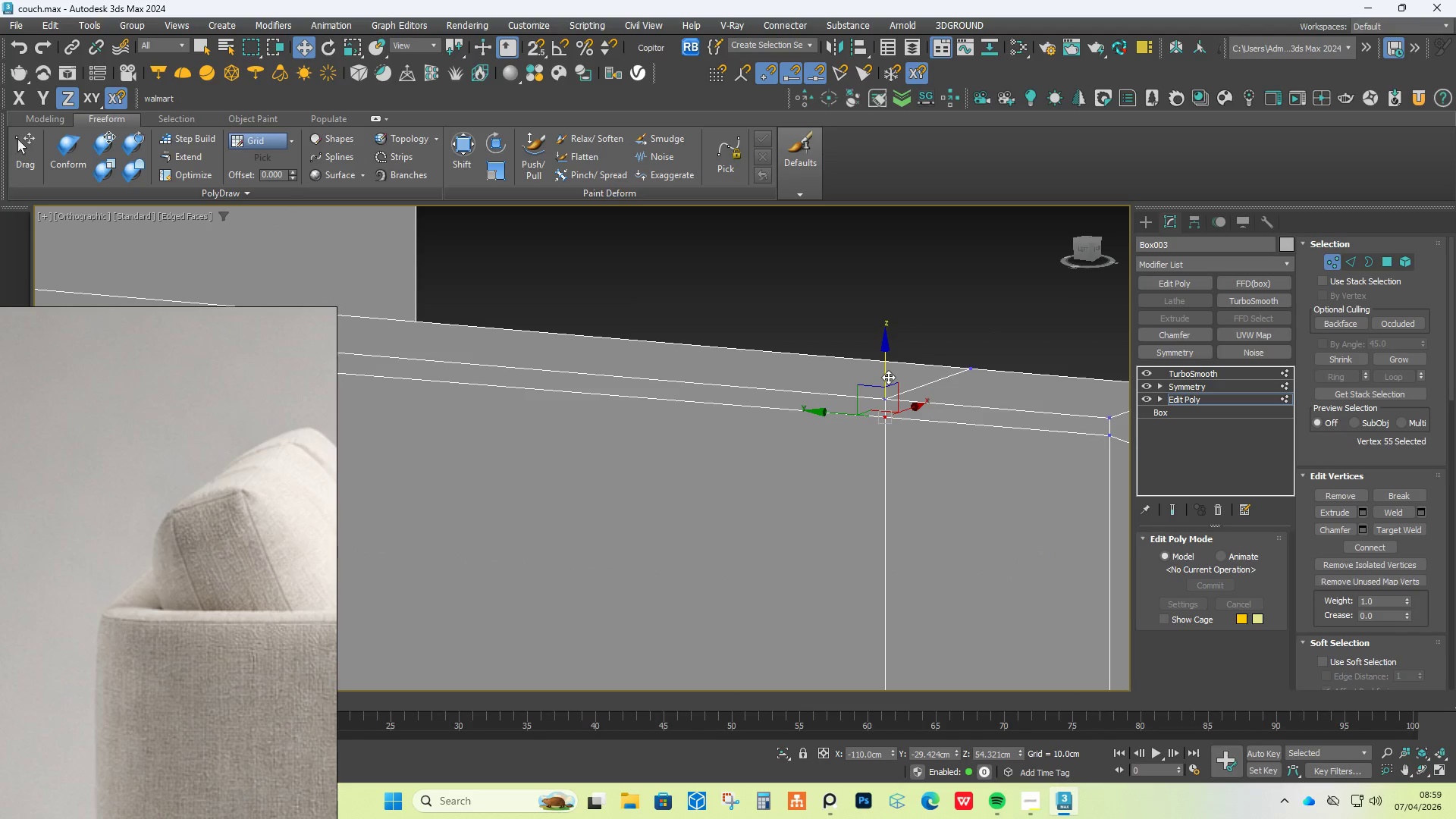 
hold_key(key=AltLeft, duration=0.45)
 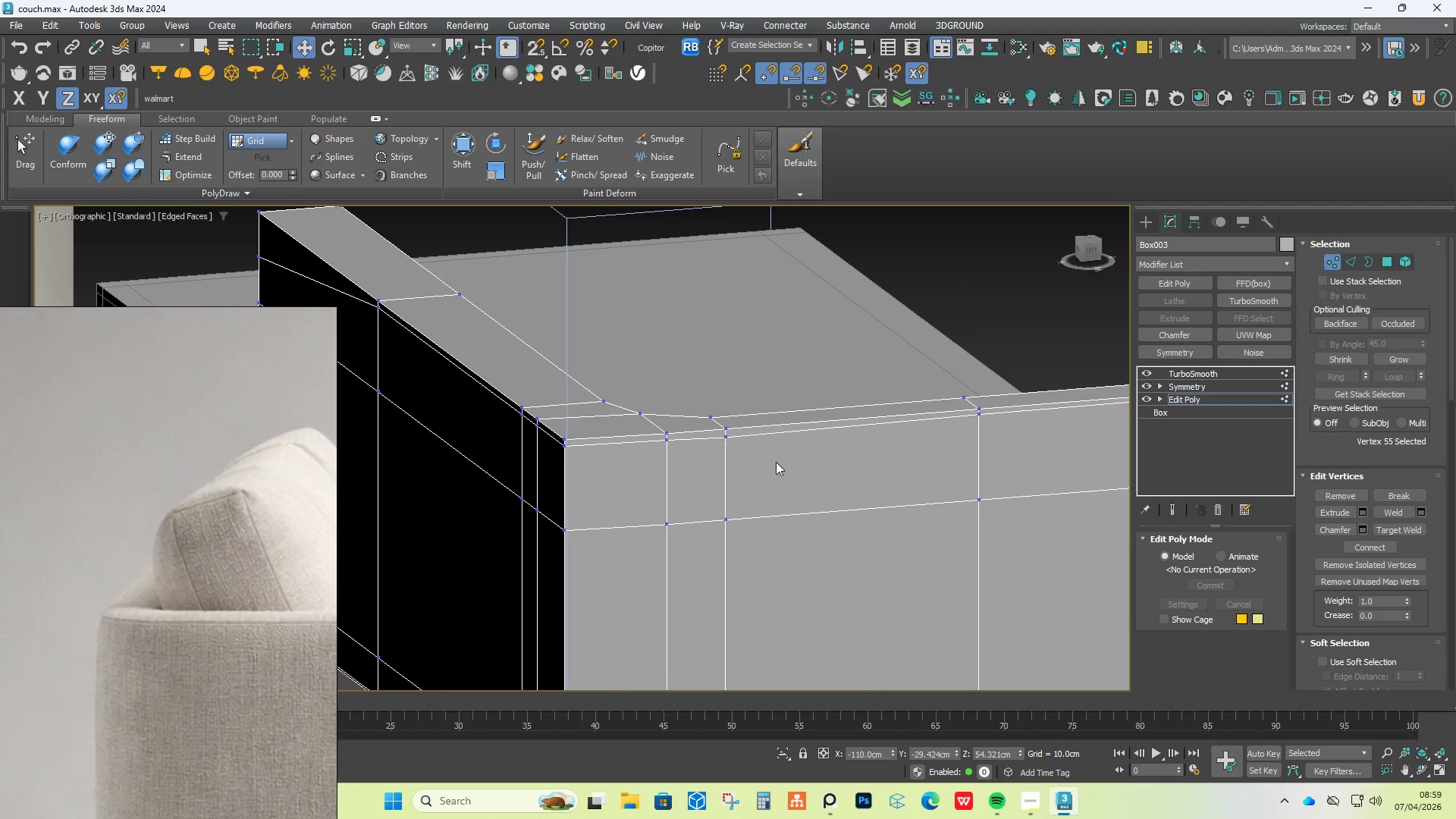 
scroll: coordinate [888, 378], scroll_direction: down, amount: 4.0
 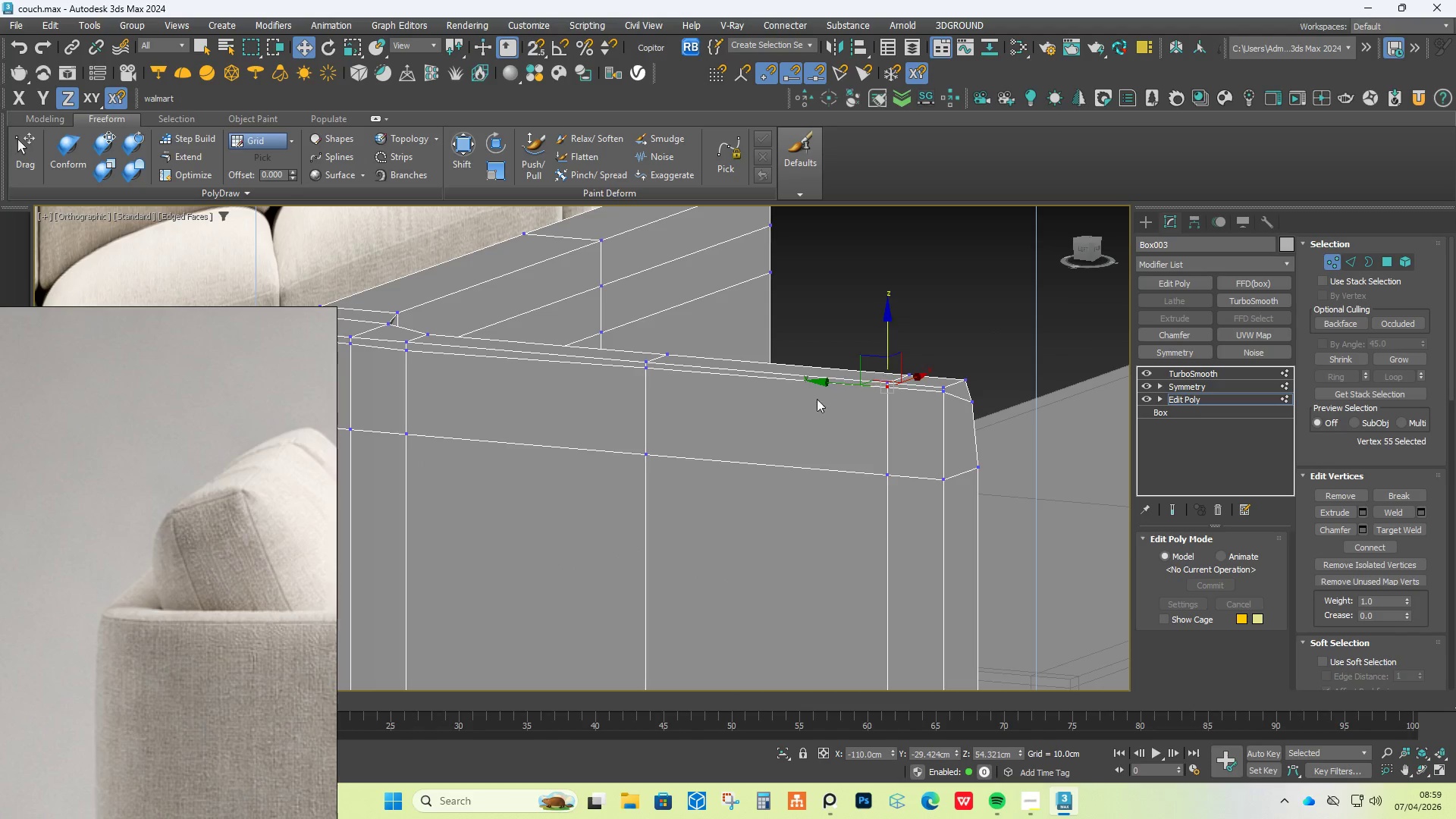 
scroll: coordinate [738, 441], scroll_direction: up, amount: 3.0
 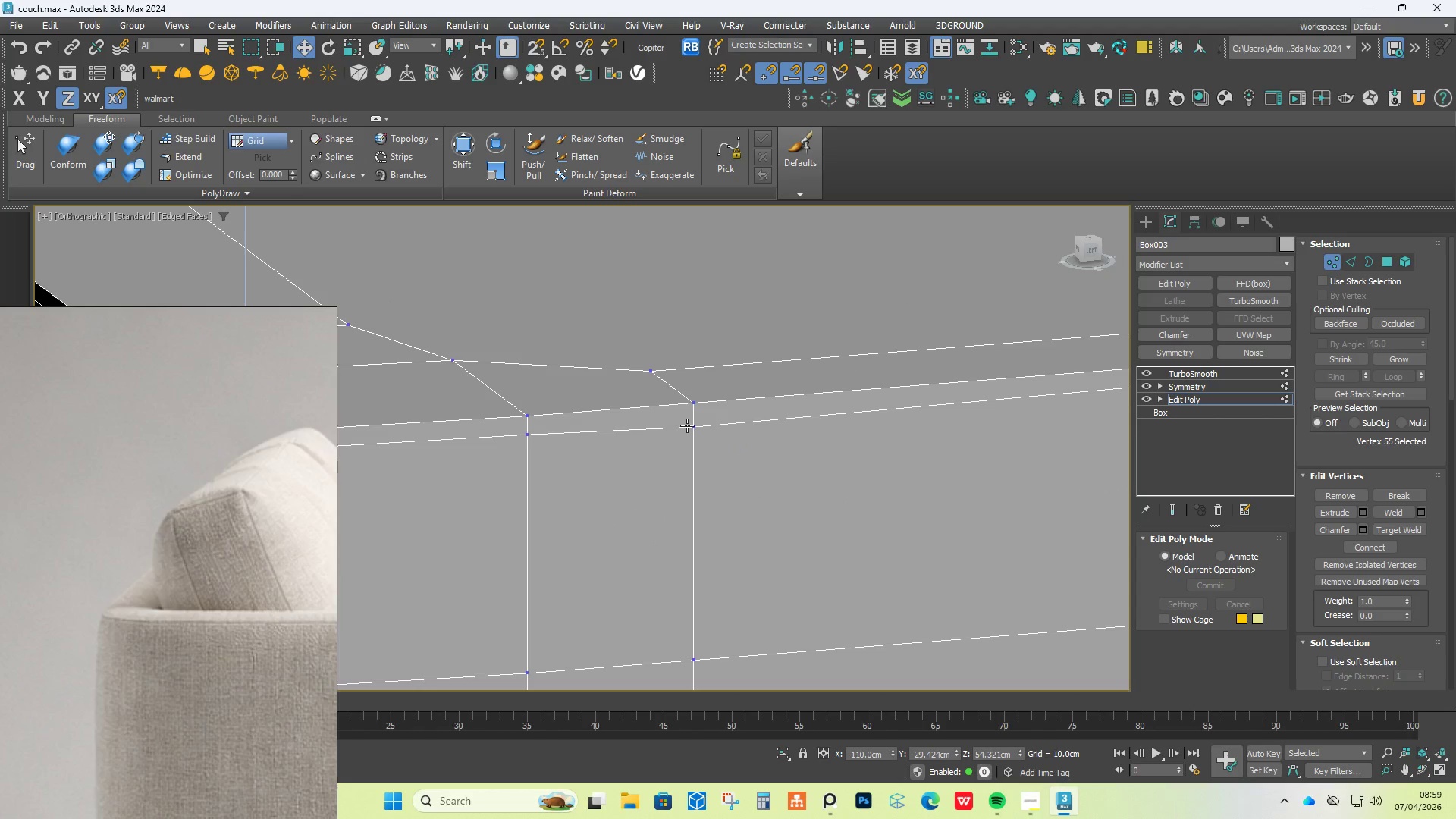 
left_click([688, 425])
 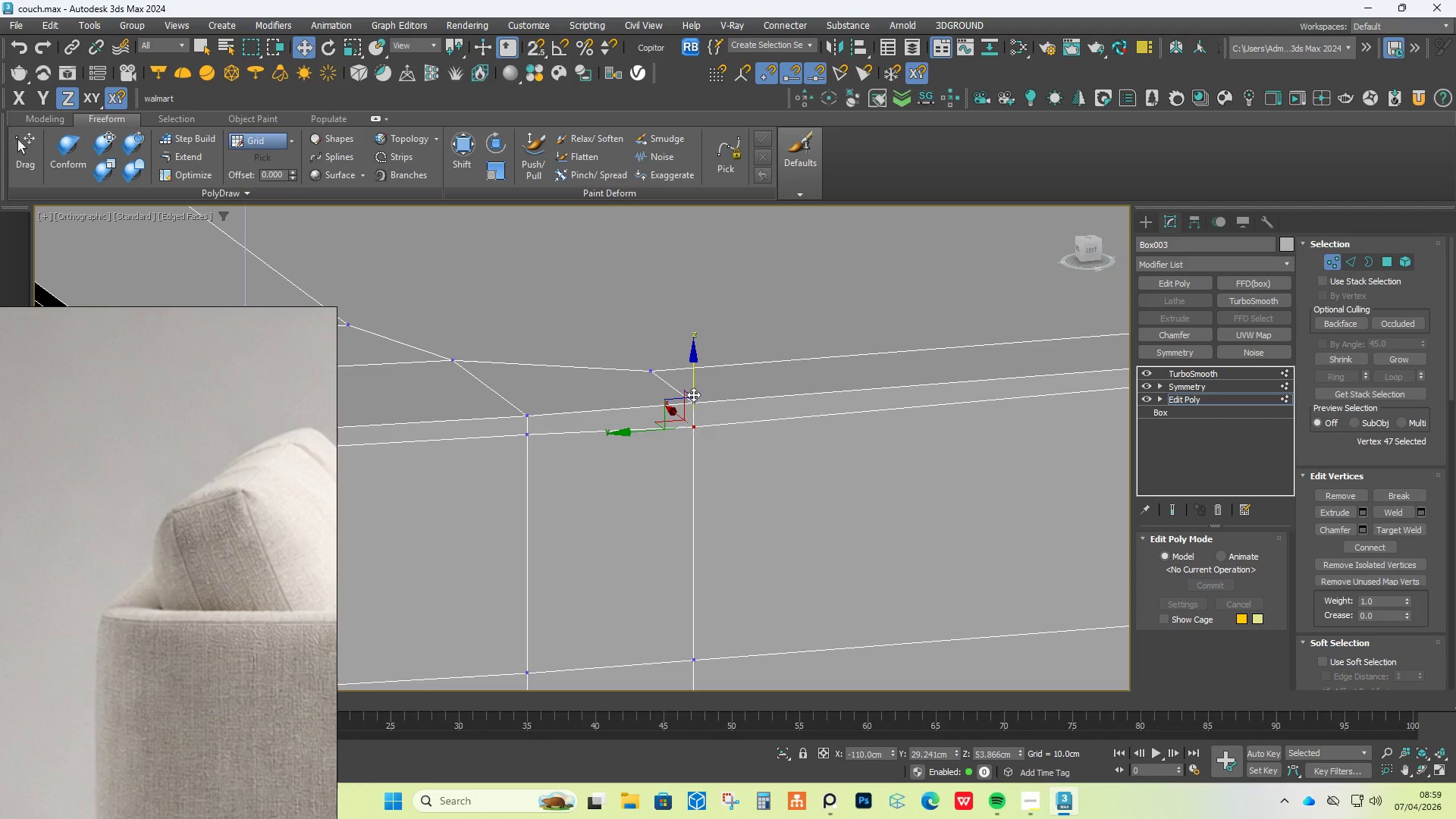 
left_click_drag(start_coordinate=[695, 391], to_coordinate=[695, 387])
 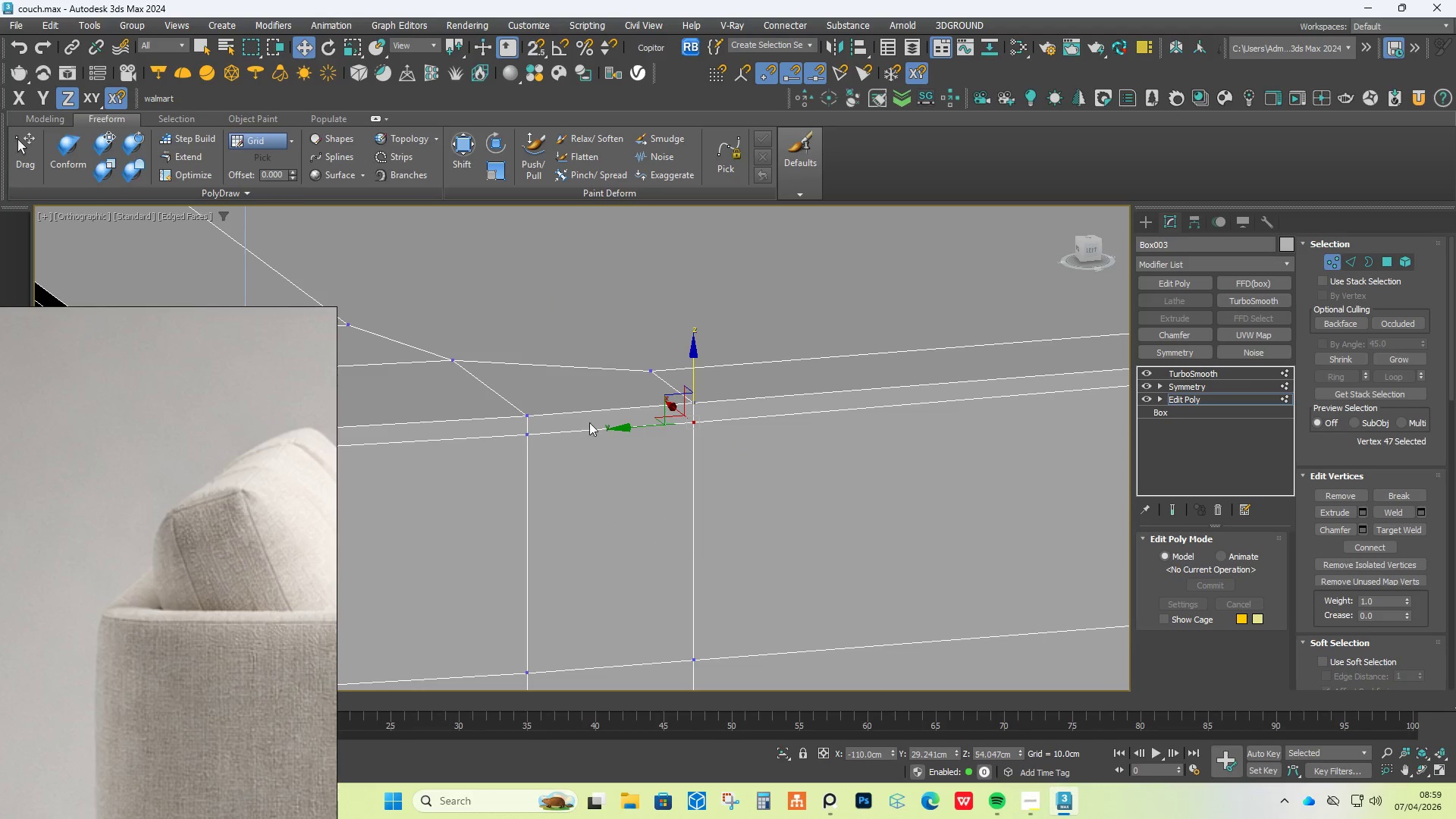 
hold_key(key=AltLeft, duration=1.28)
 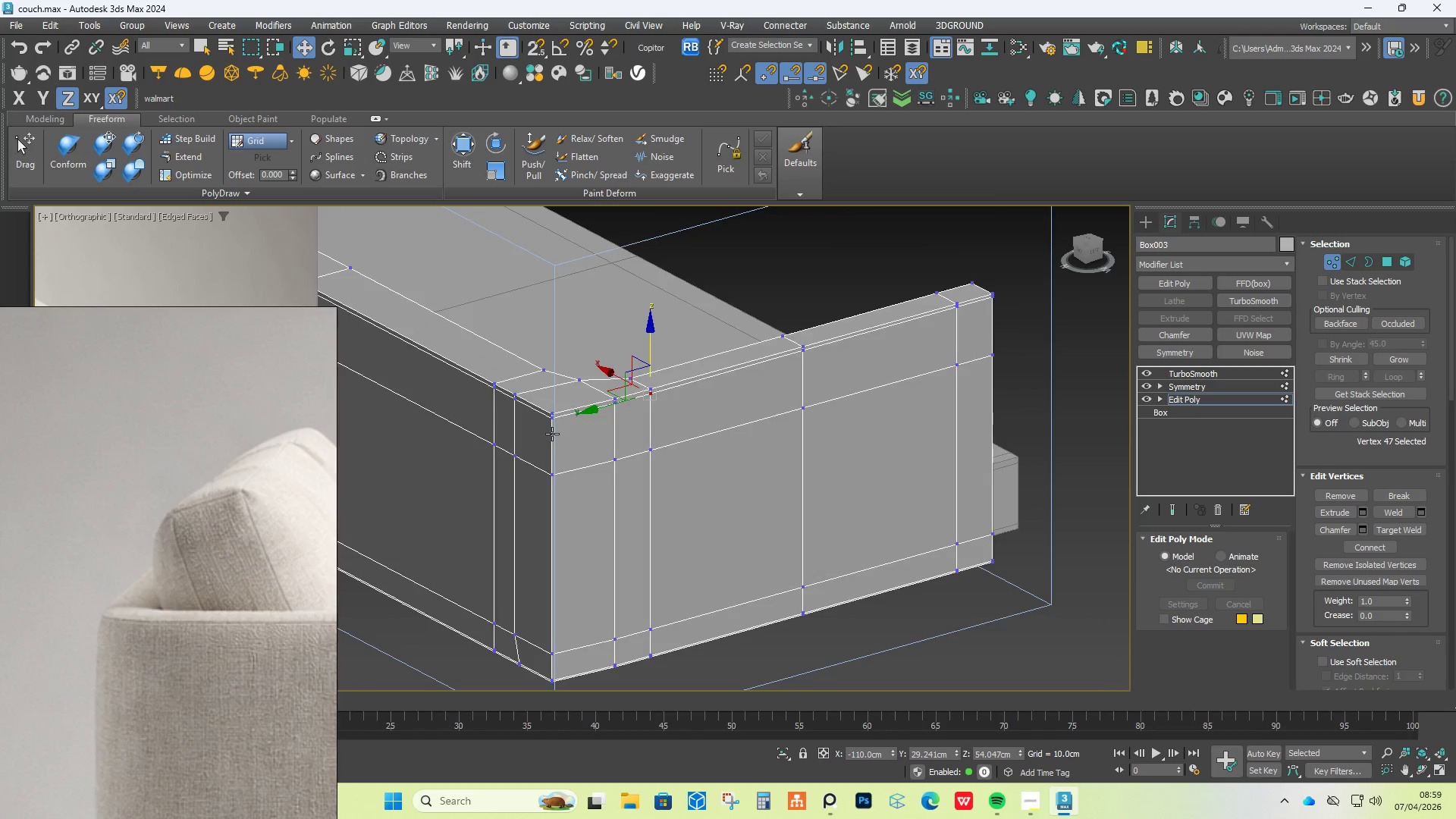 
scroll: coordinate [522, 398], scroll_direction: down, amount: 4.0
 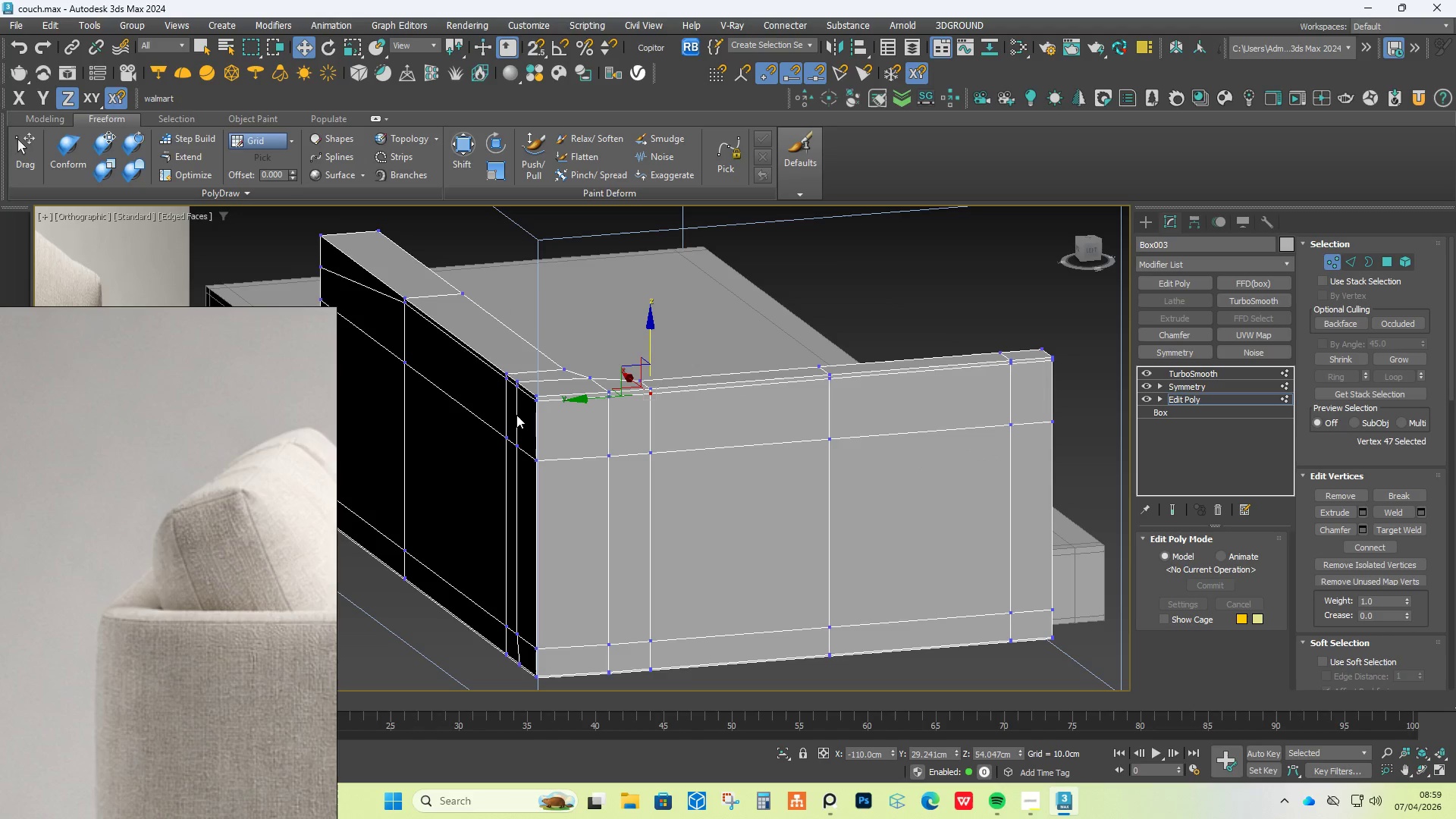 
hold_key(key=AltLeft, duration=1.5)
 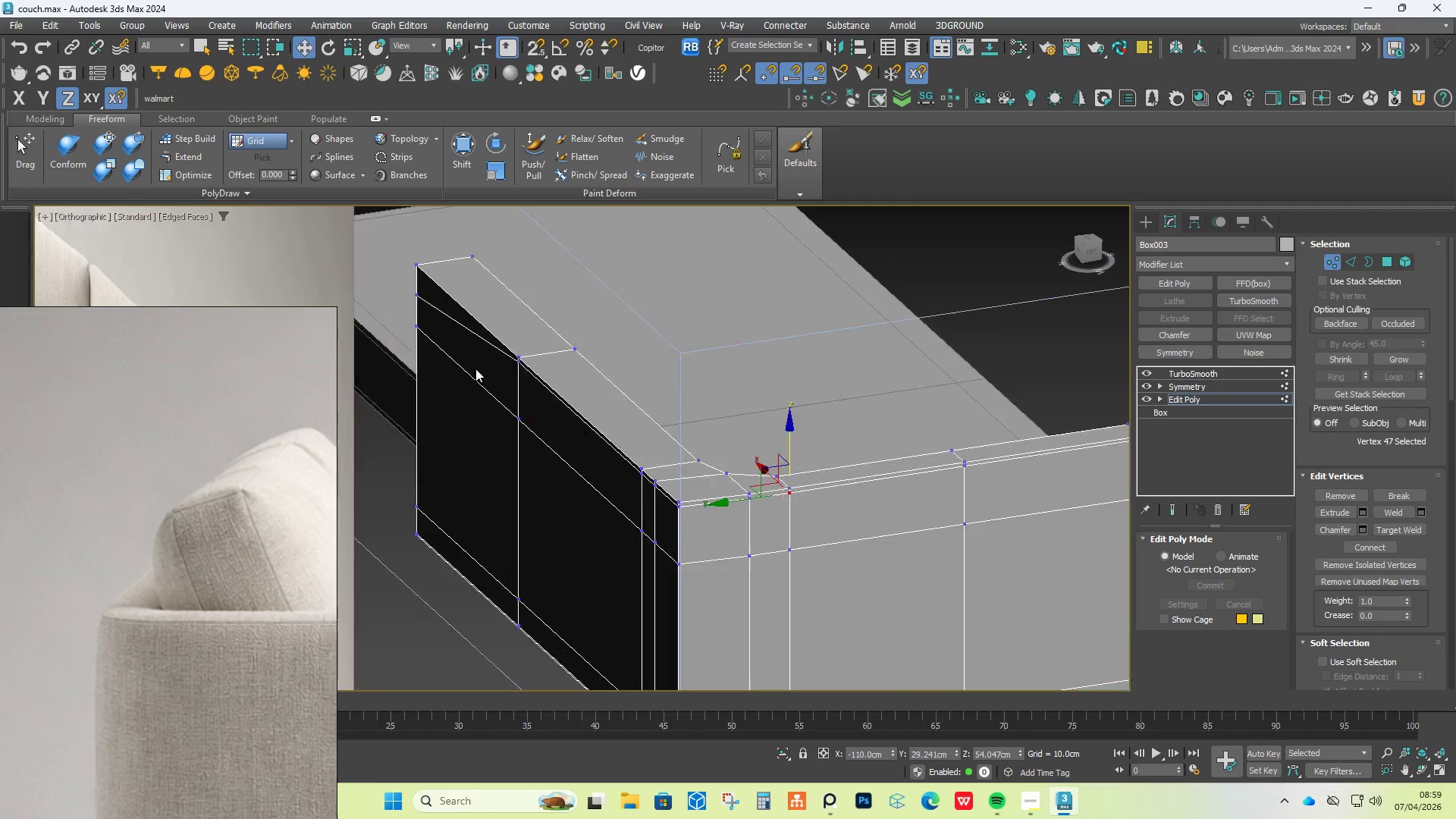 
scroll: coordinate [551, 434], scroll_direction: down, amount: 3.0
 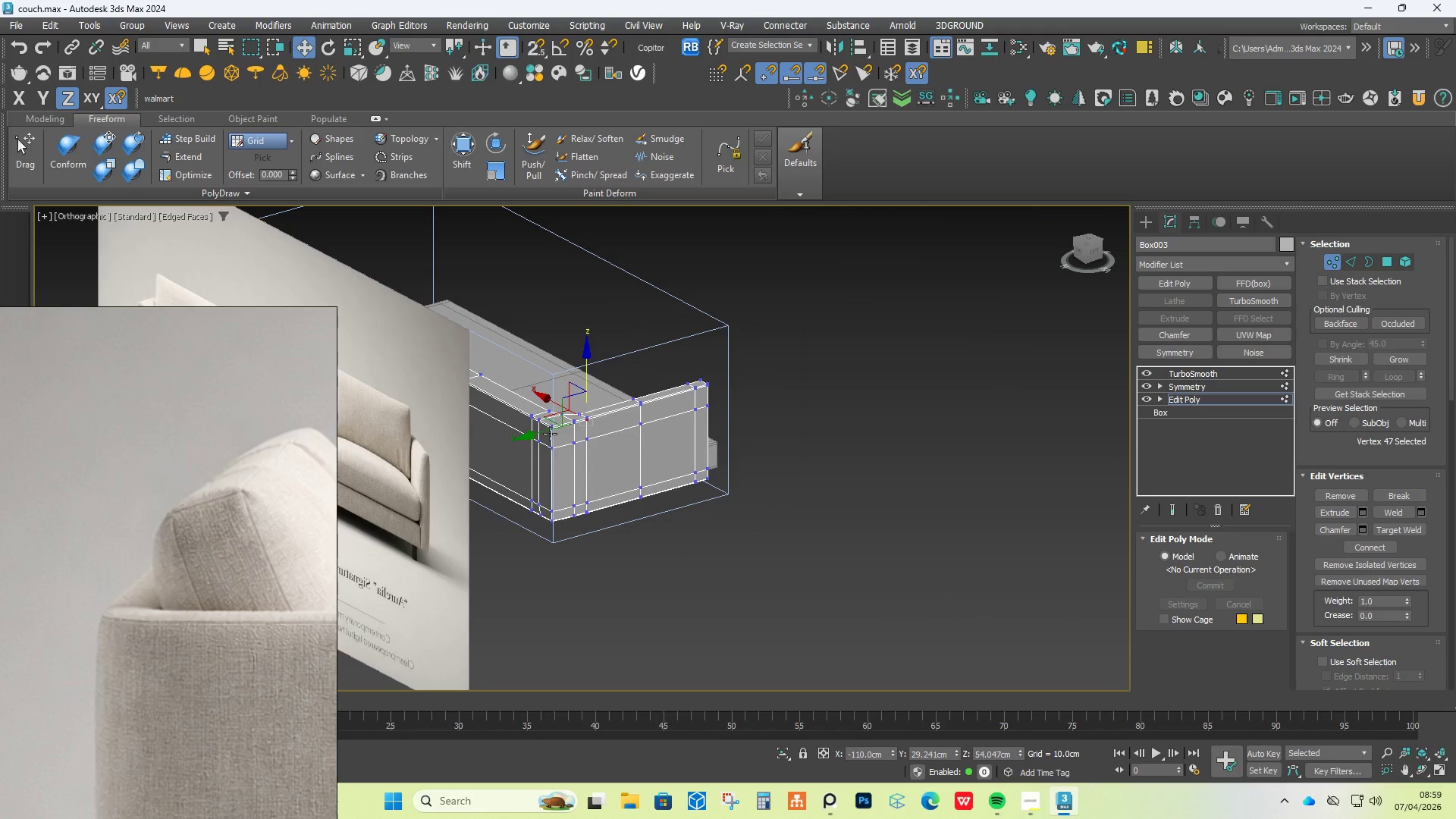 
key(Alt+AltLeft)
 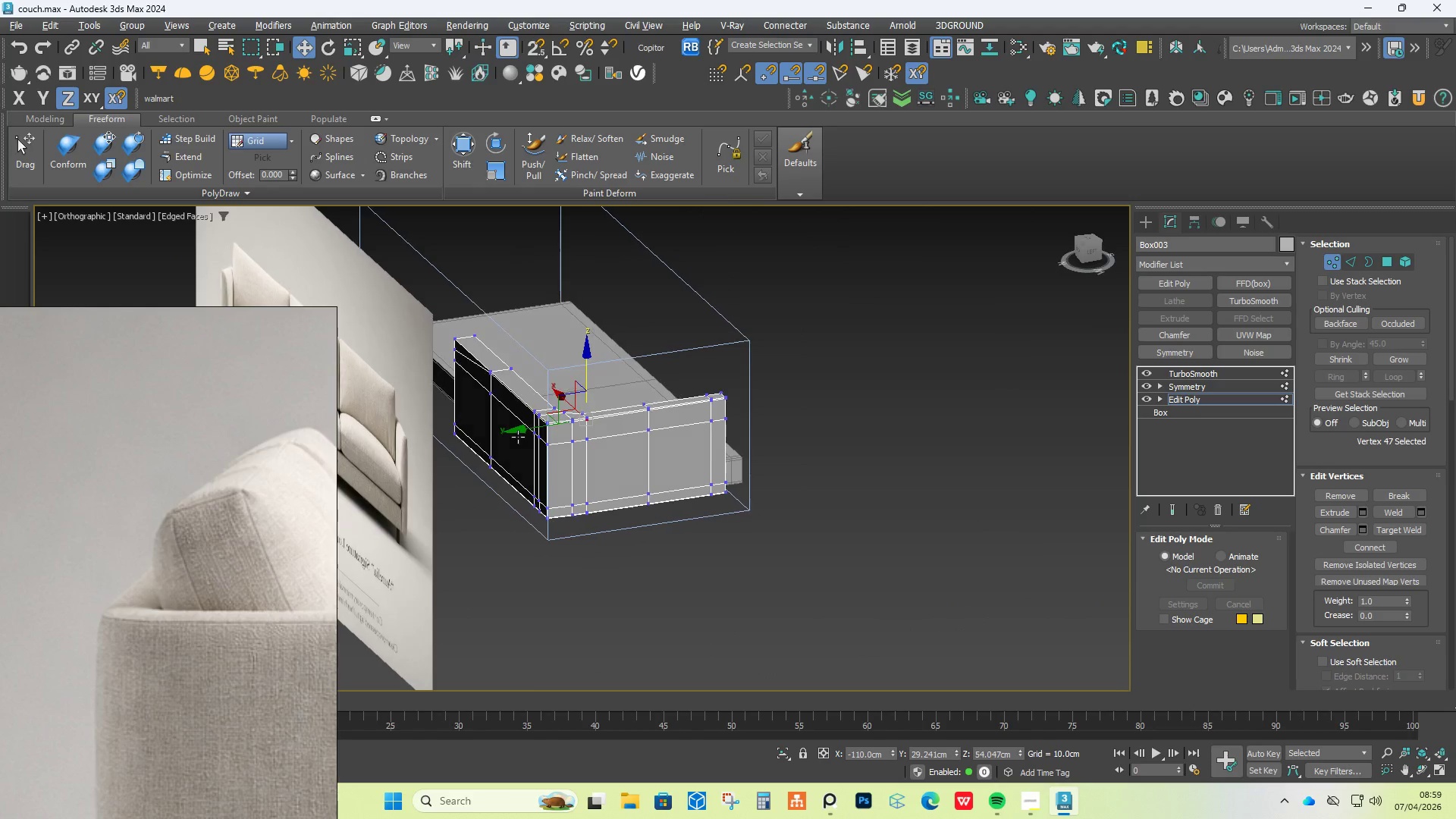 
key(Alt+AltLeft)
 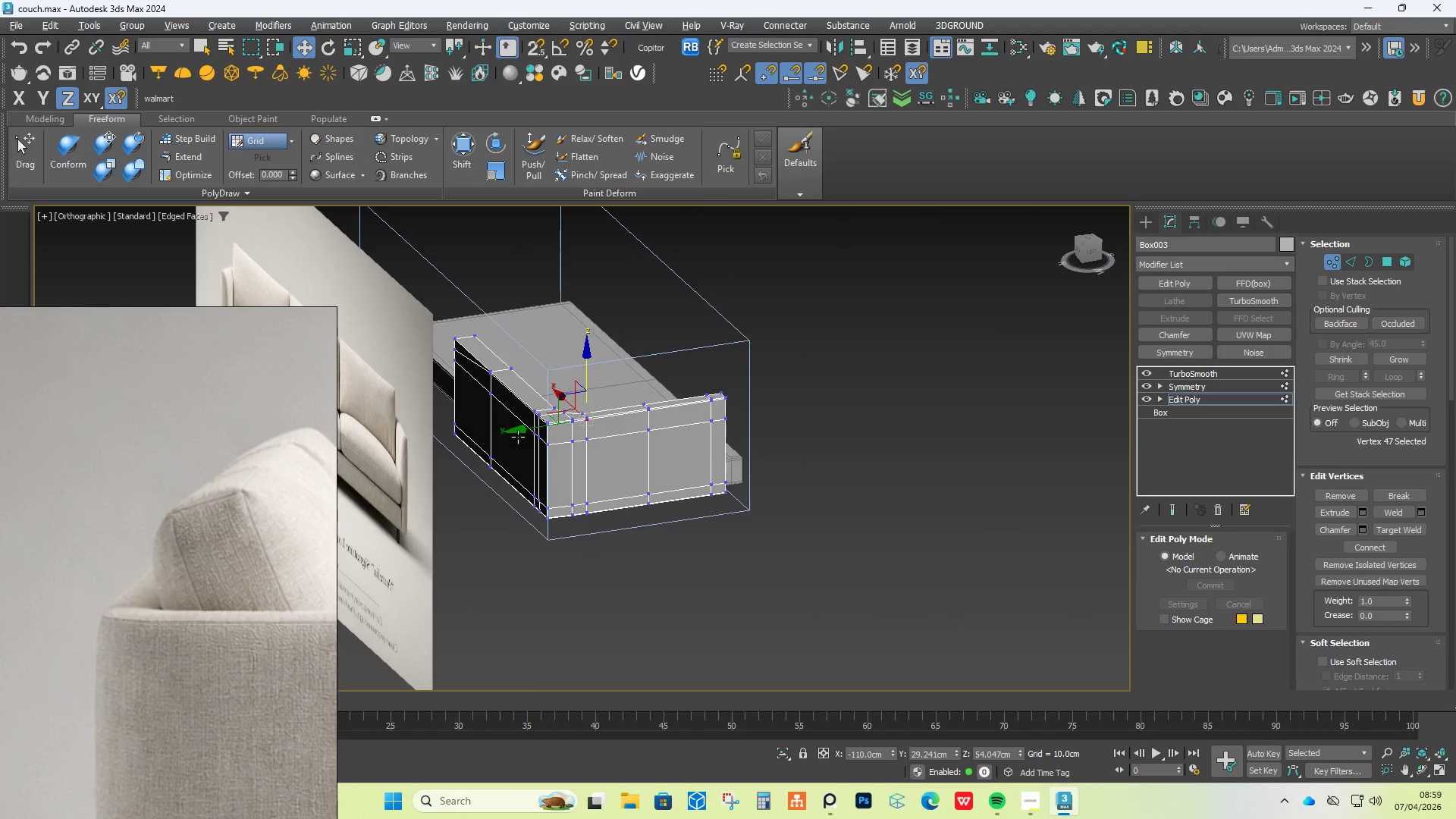 
key(Alt+AltLeft)
 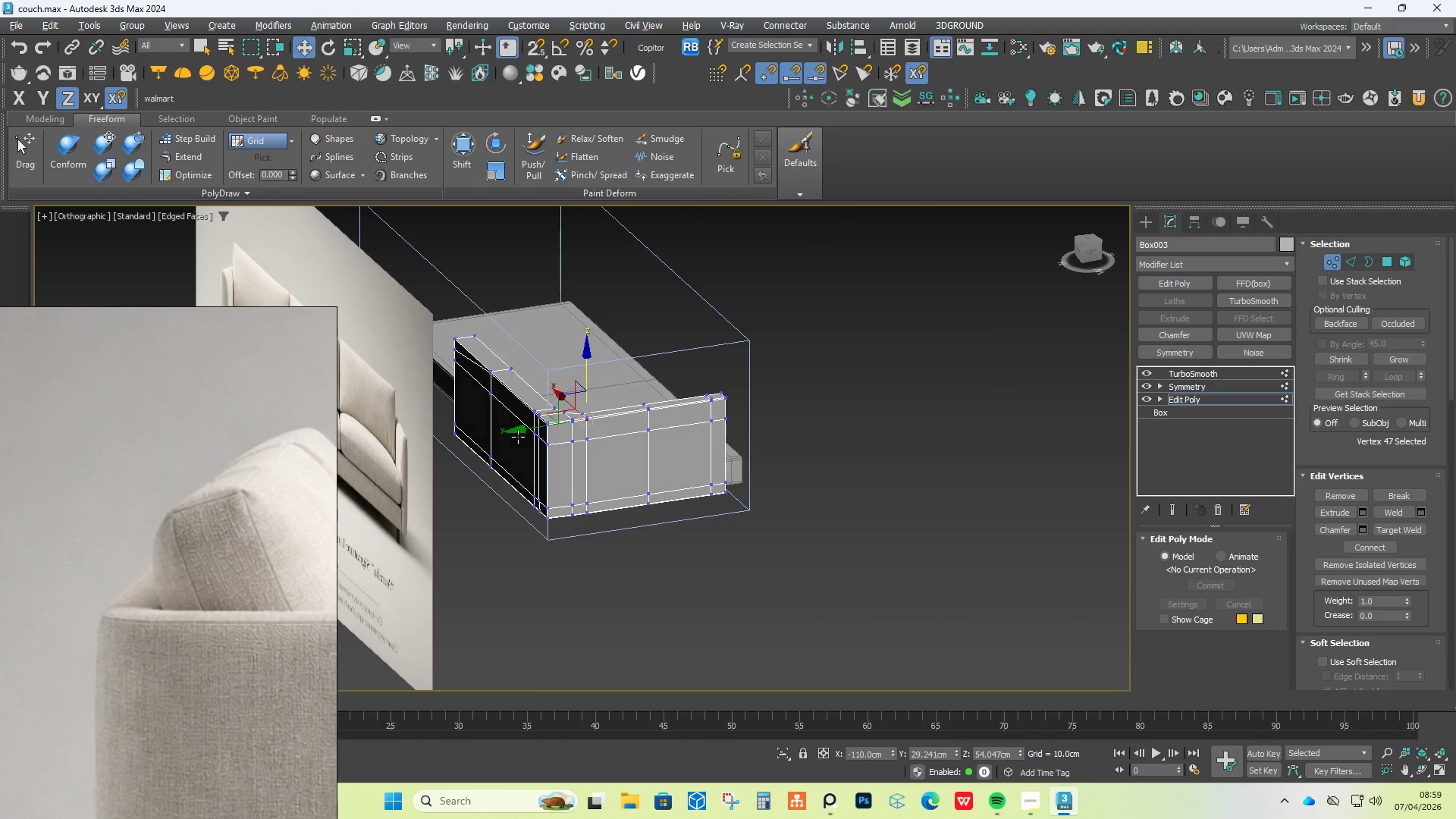 
key(Alt+AltLeft)
 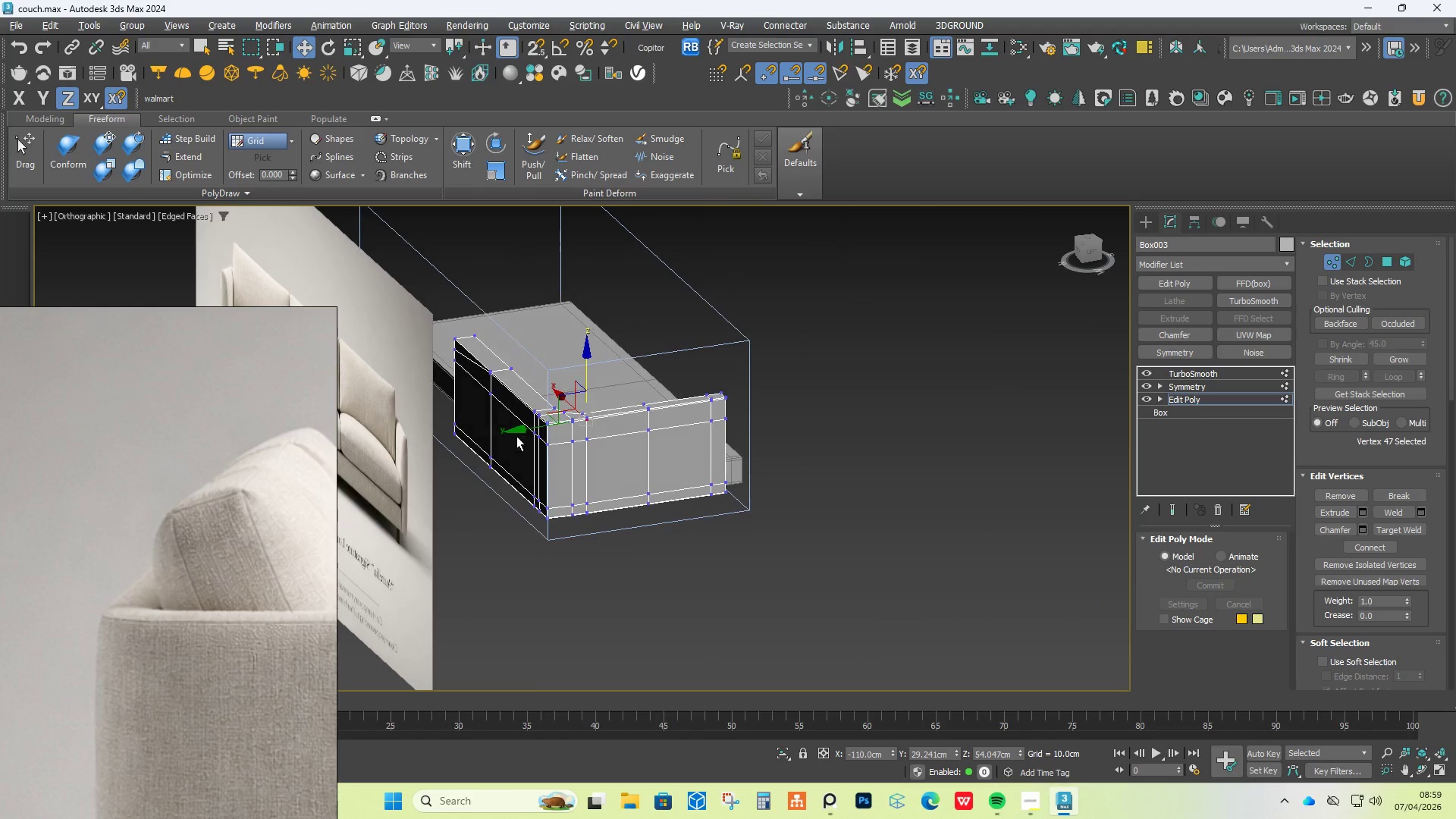 
key(Alt+AltLeft)
 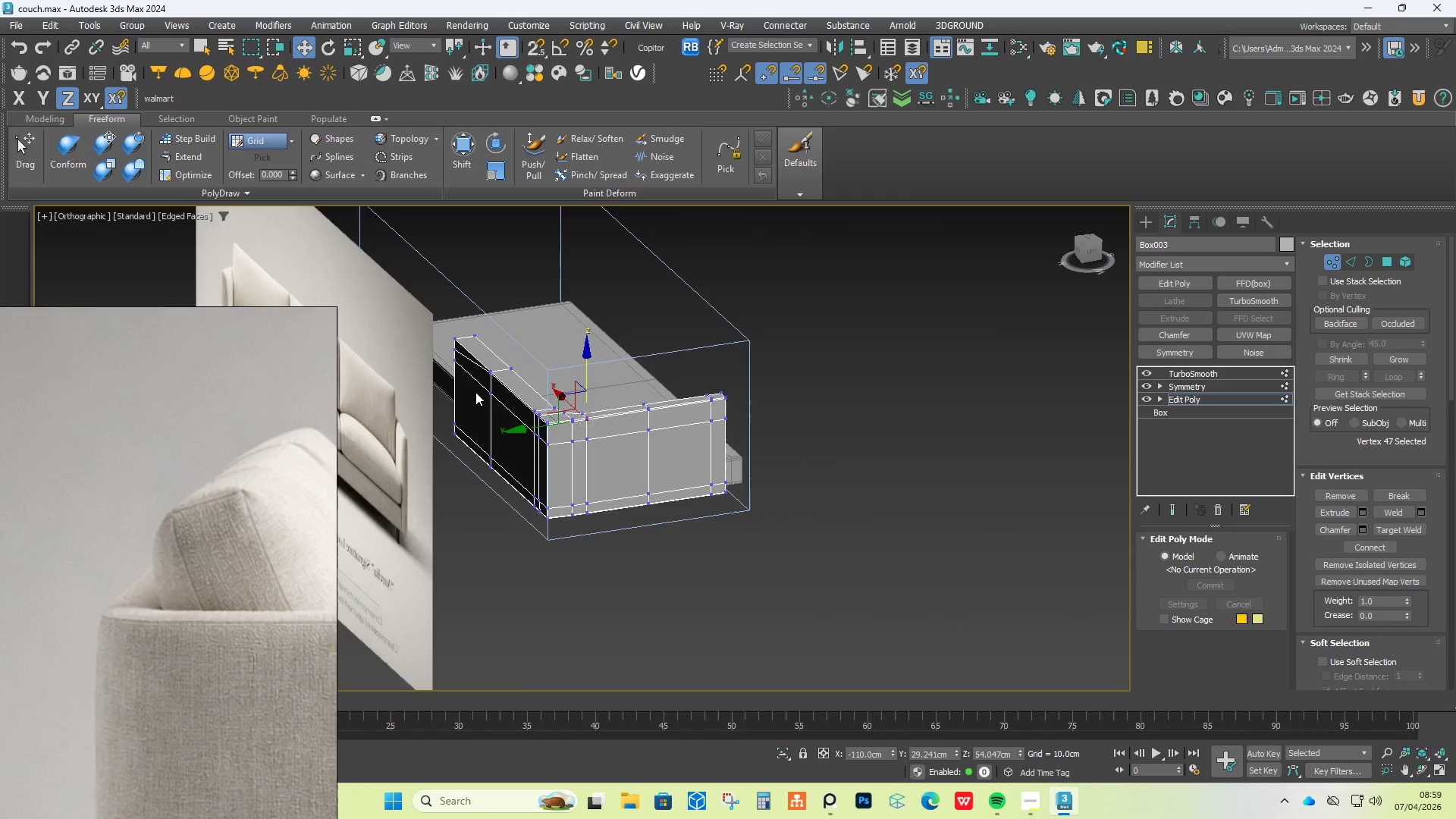 
scroll: coordinate [475, 369], scroll_direction: up, amount: 5.0
 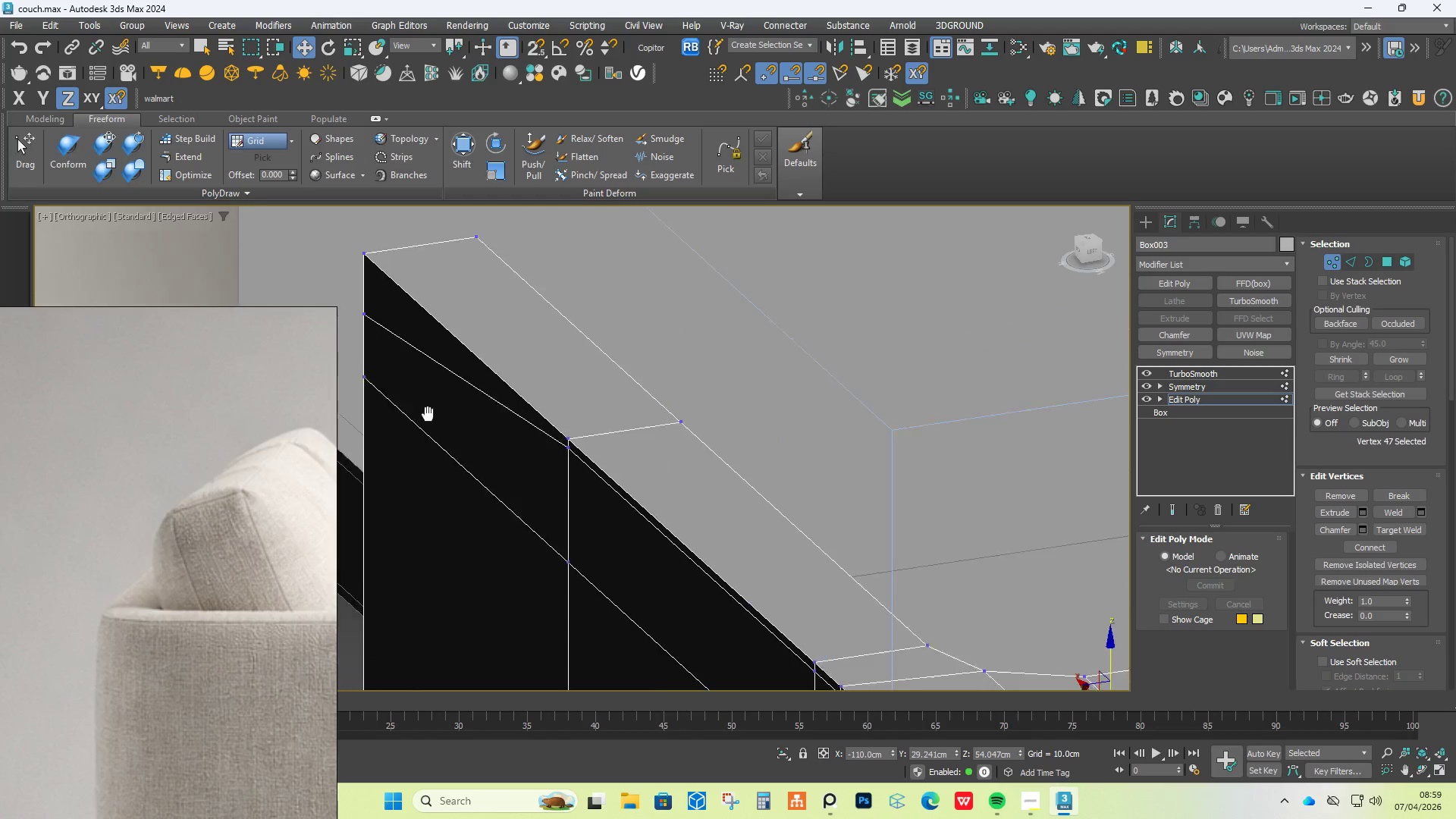 
scroll: coordinate [447, 484], scroll_direction: down, amount: 1.0
 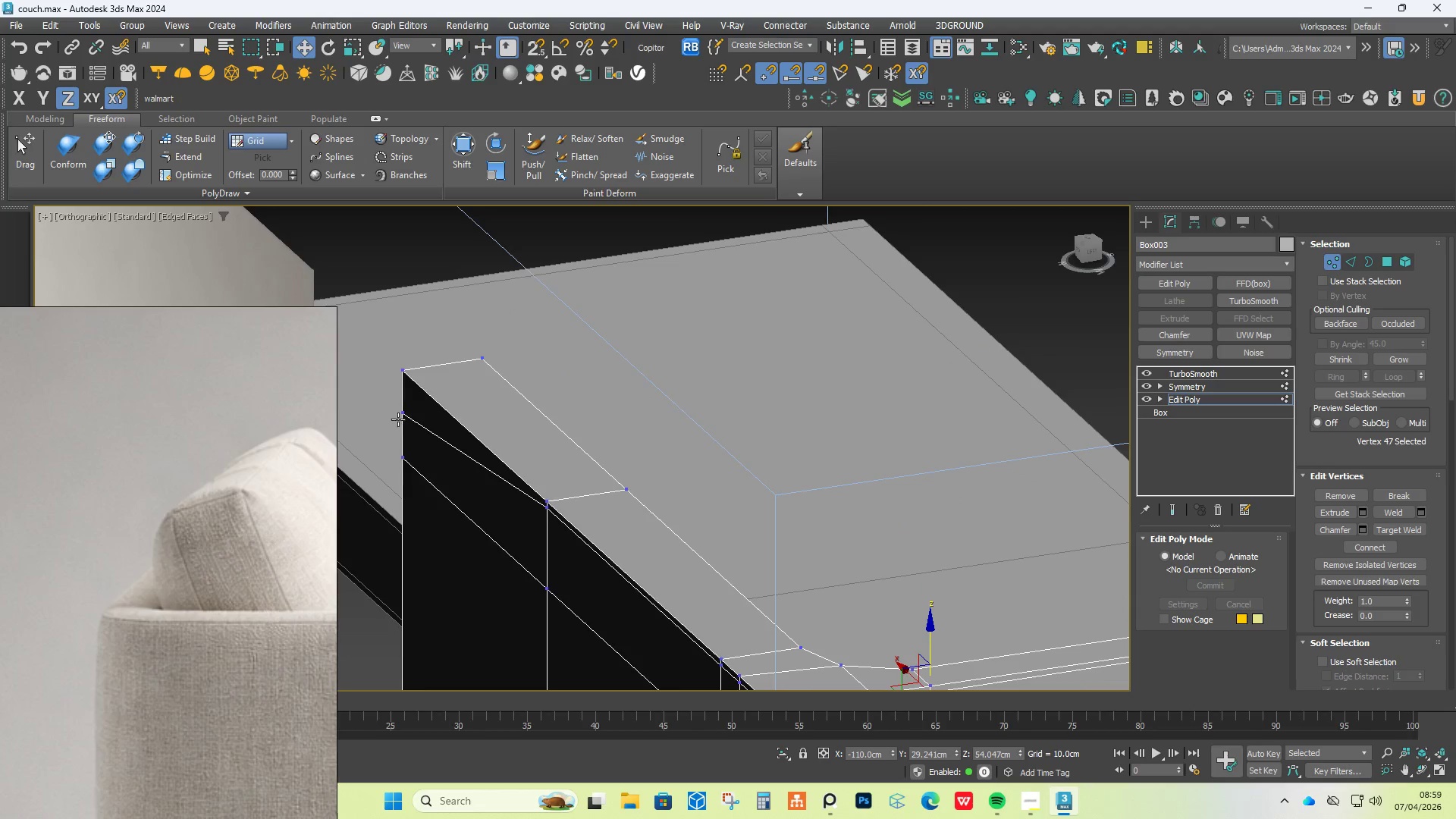 
left_click([398, 417])
 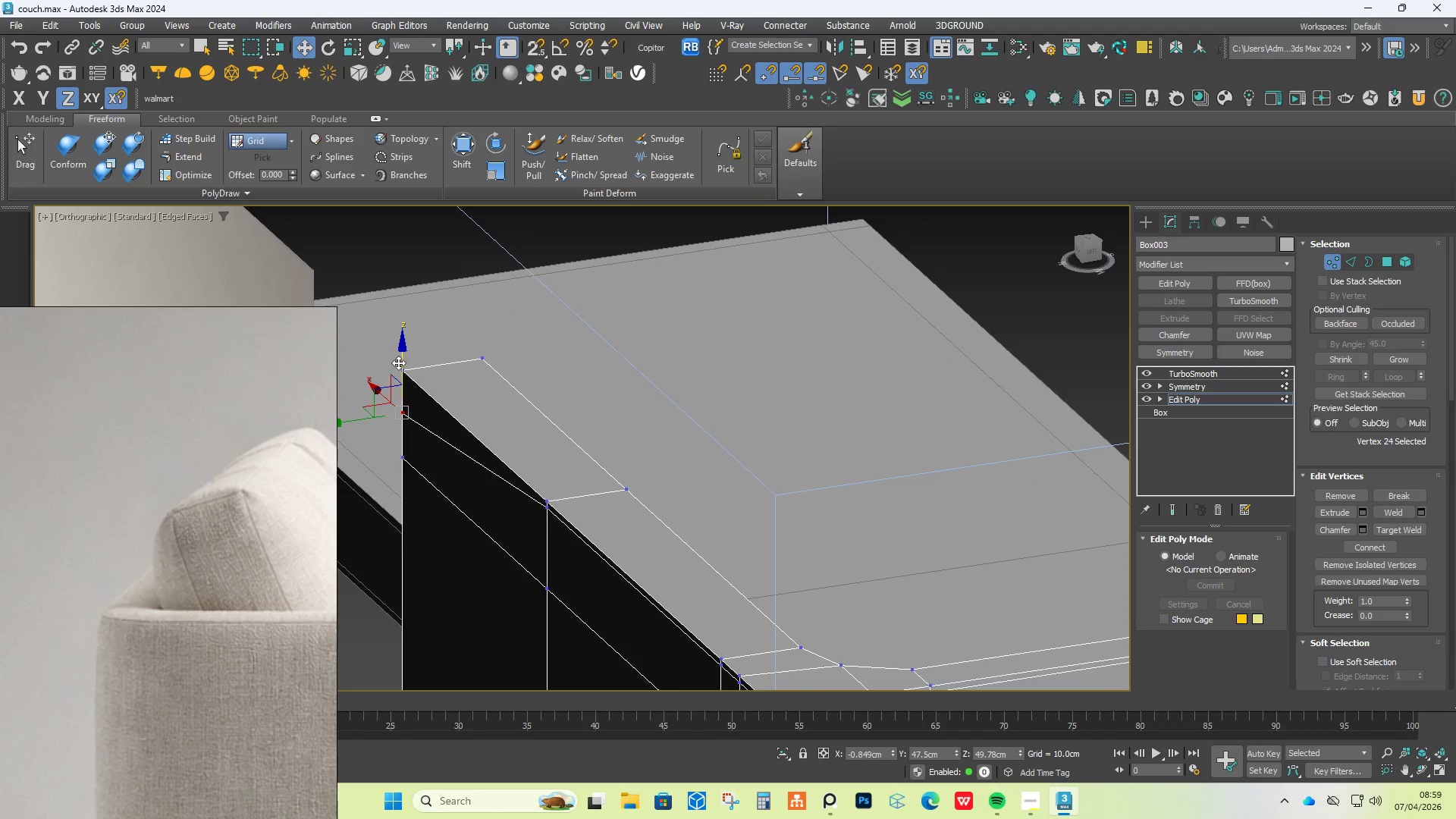 
left_click_drag(start_coordinate=[401, 356], to_coordinate=[400, 322])
 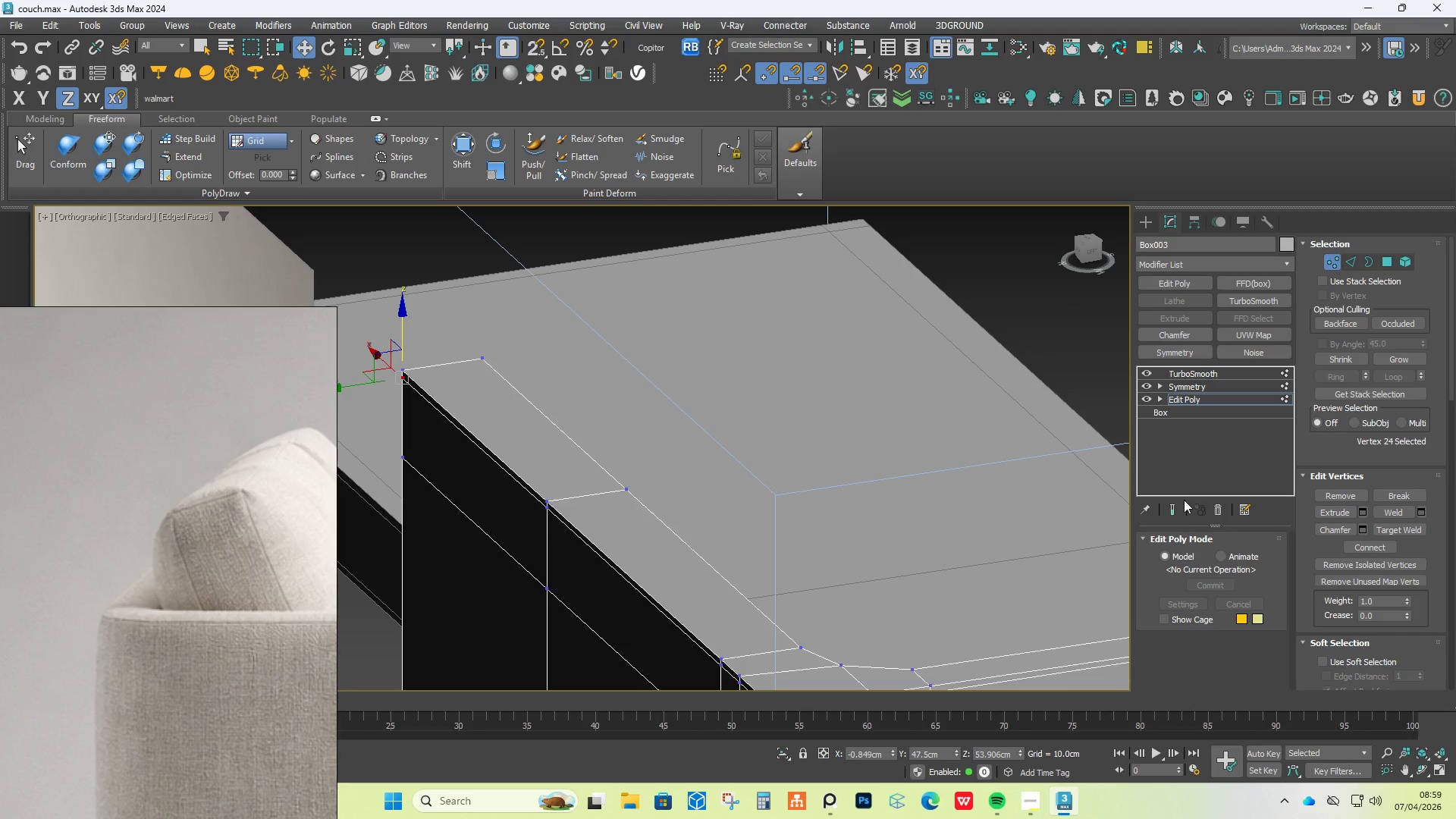 
left_click([1176, 504])
 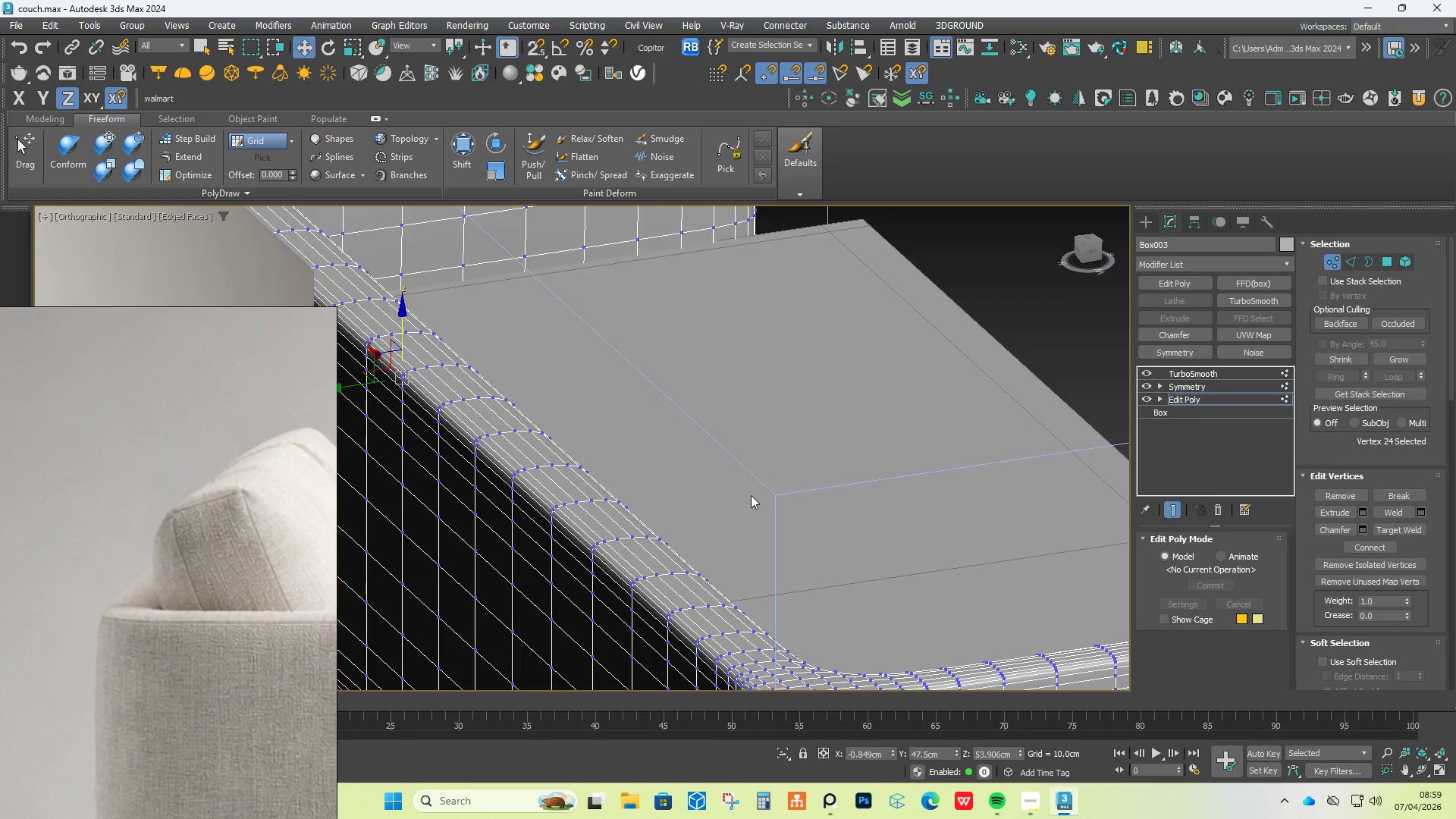 
hold_key(key=AltLeft, duration=0.5)
 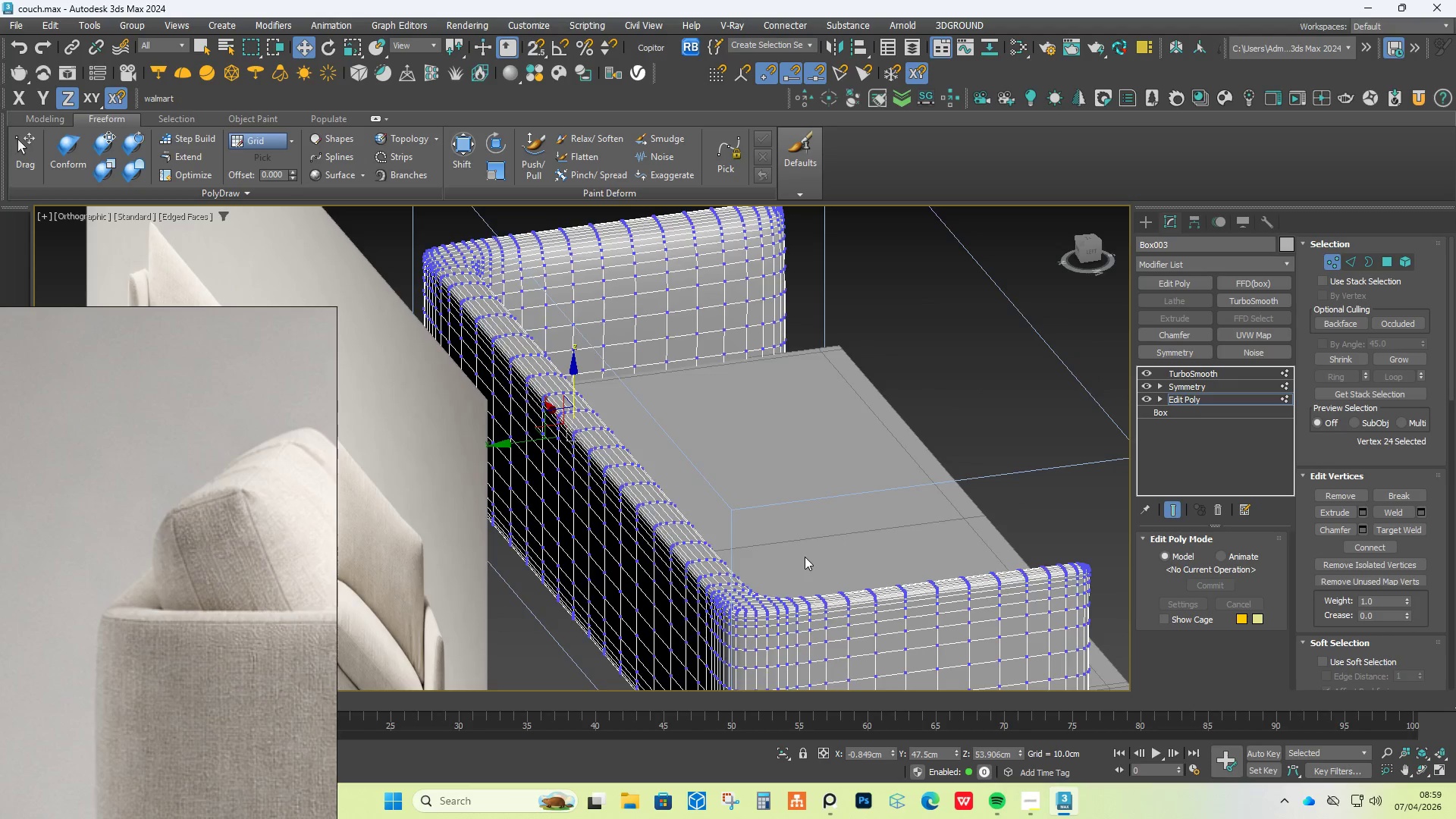 
scroll: coordinate [744, 491], scroll_direction: down, amount: 2.0
 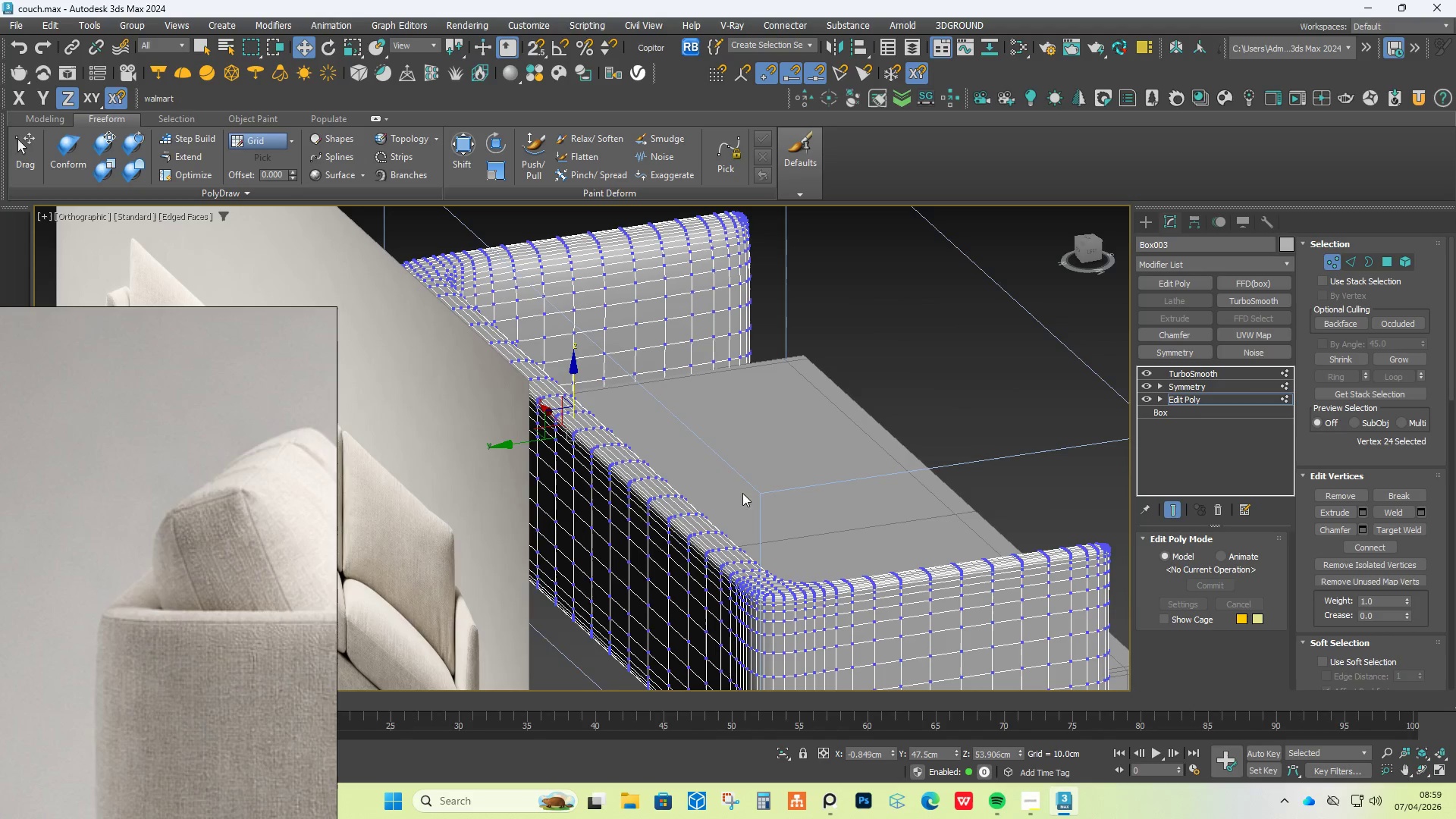 
key(F4)
 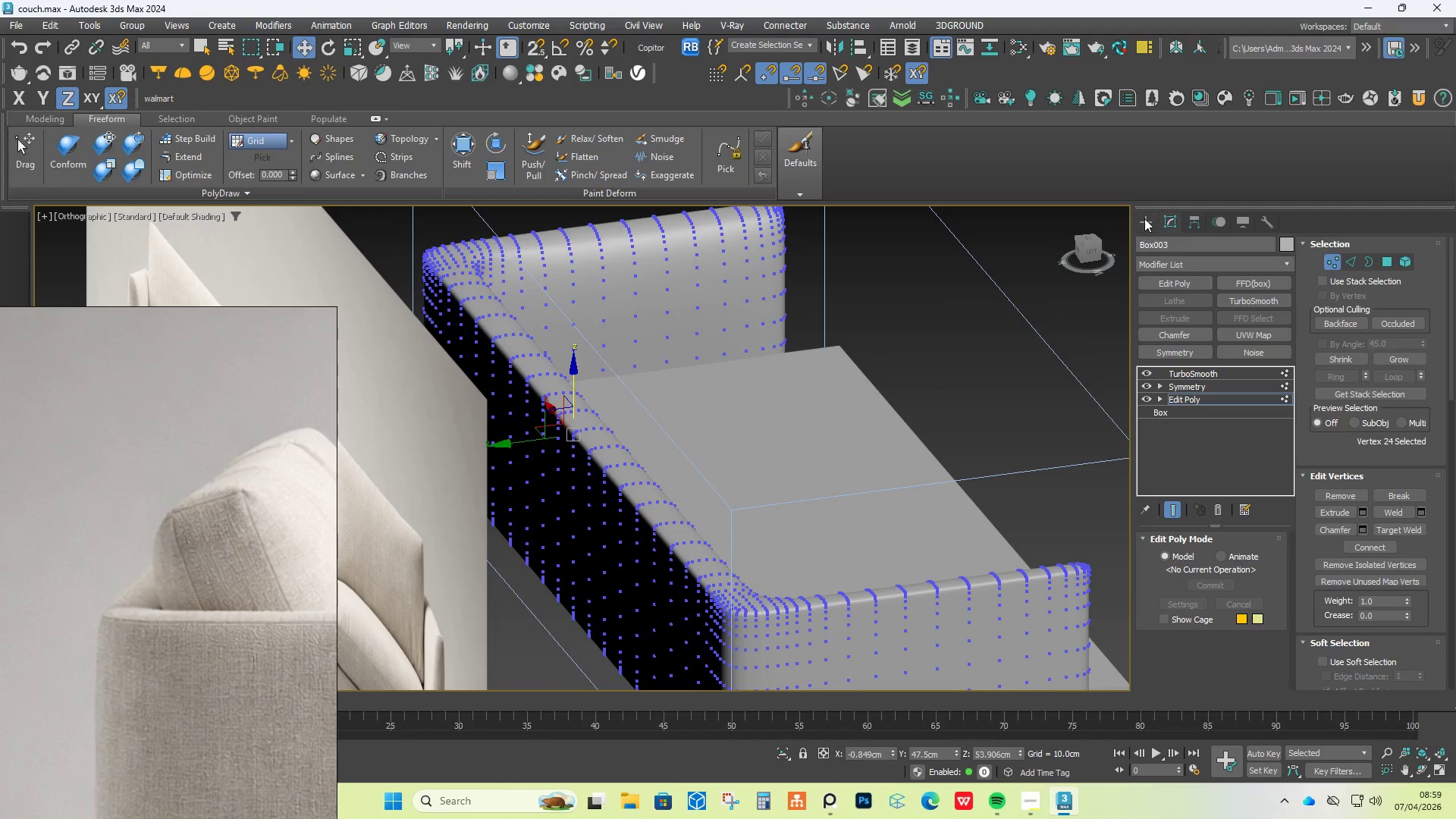 
hold_key(key=AltLeft, duration=0.52)
 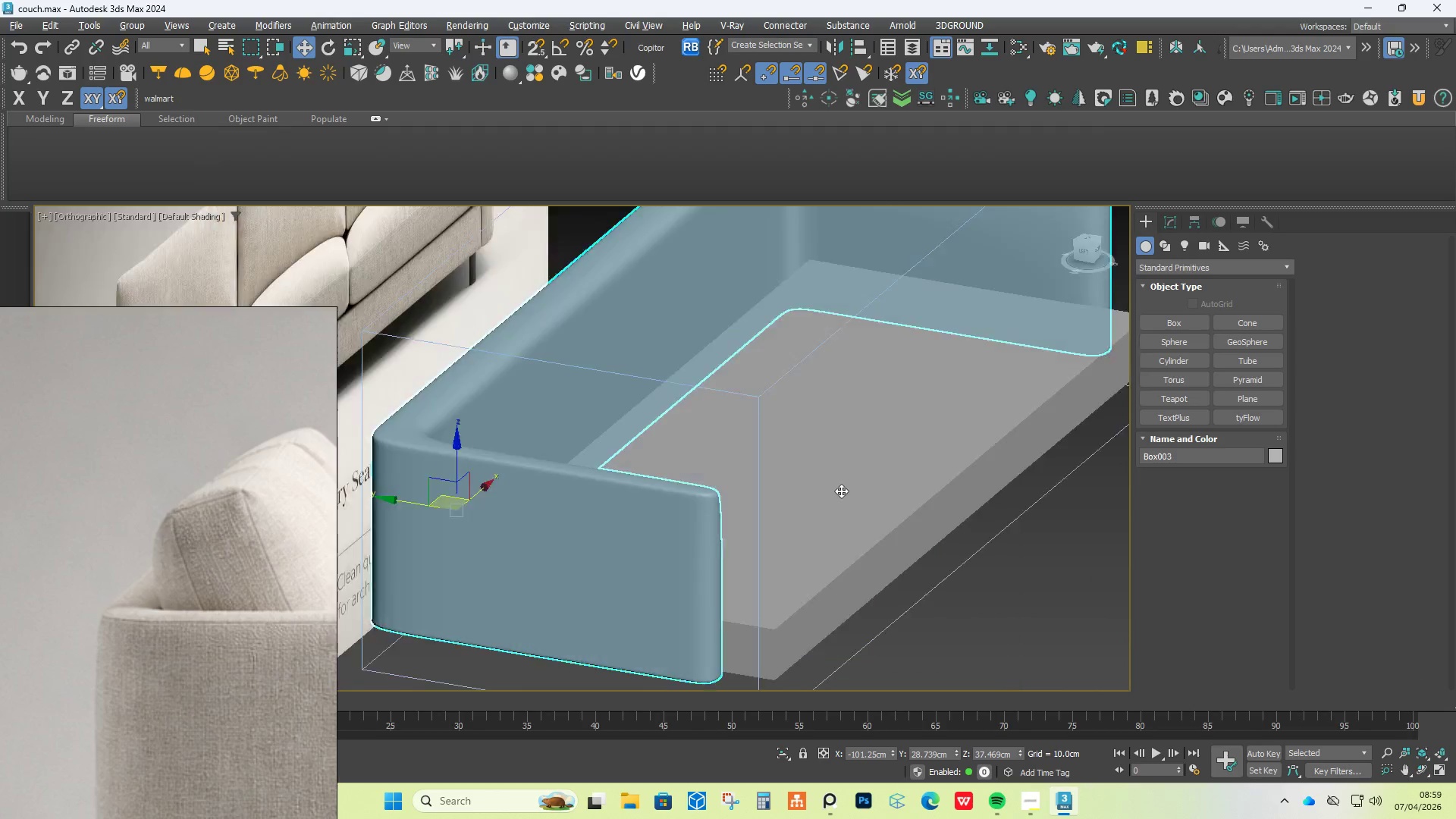 
hold_key(key=AltLeft, duration=0.81)
 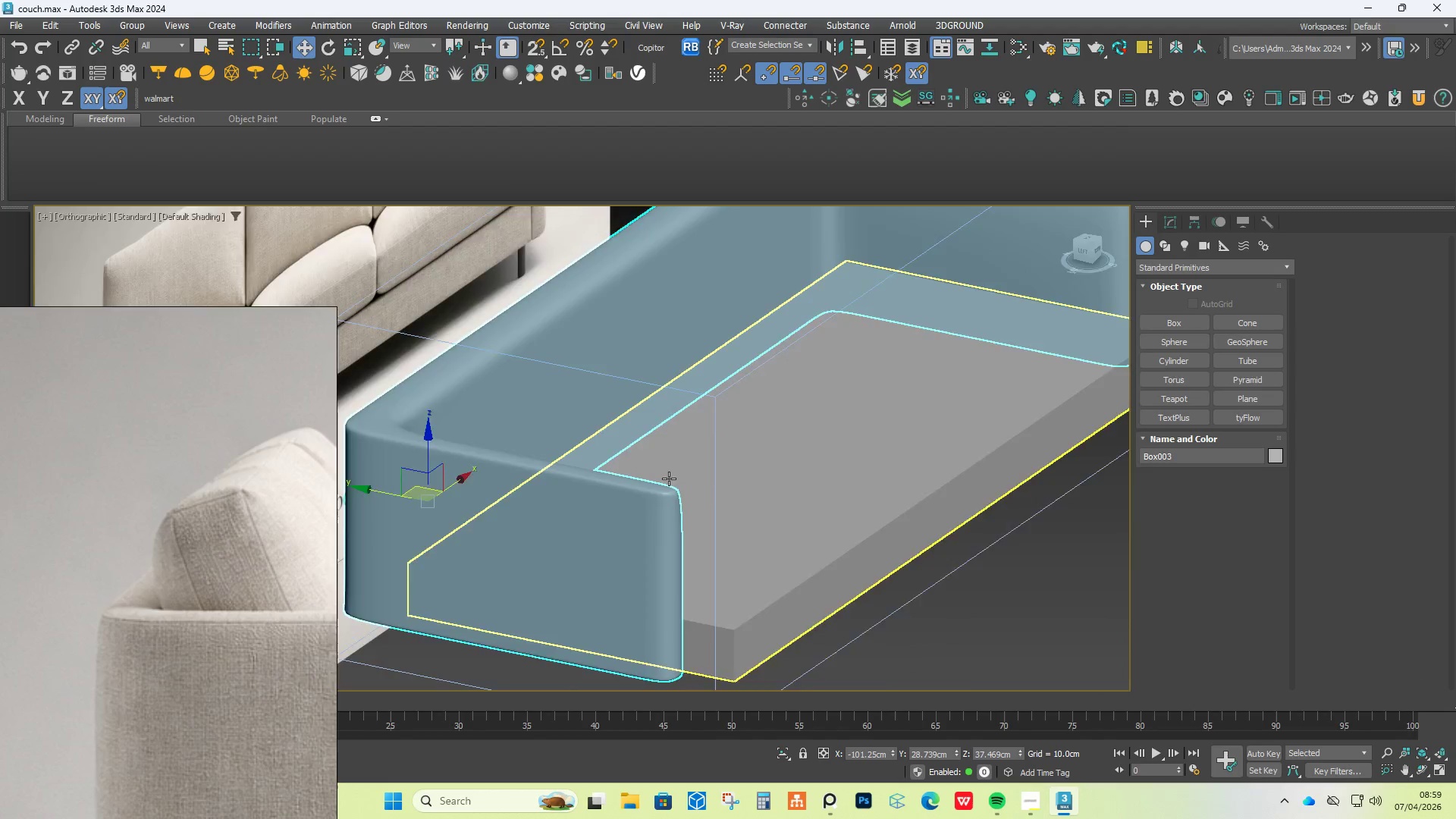 
scroll: coordinate [666, 481], scroll_direction: up, amount: 3.0
 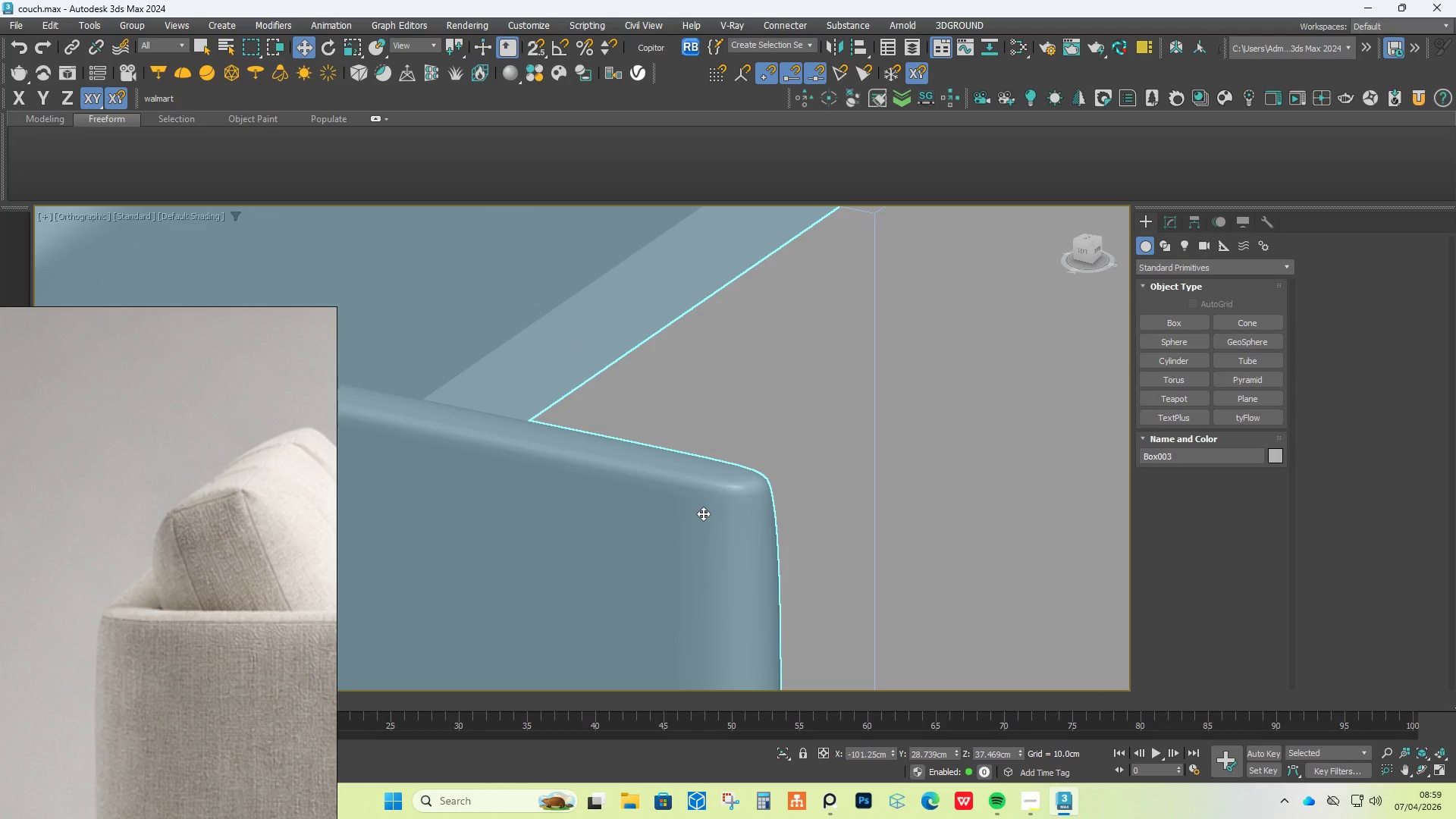 
scroll: coordinate [87, 659], scroll_direction: down, amount: 5.0
 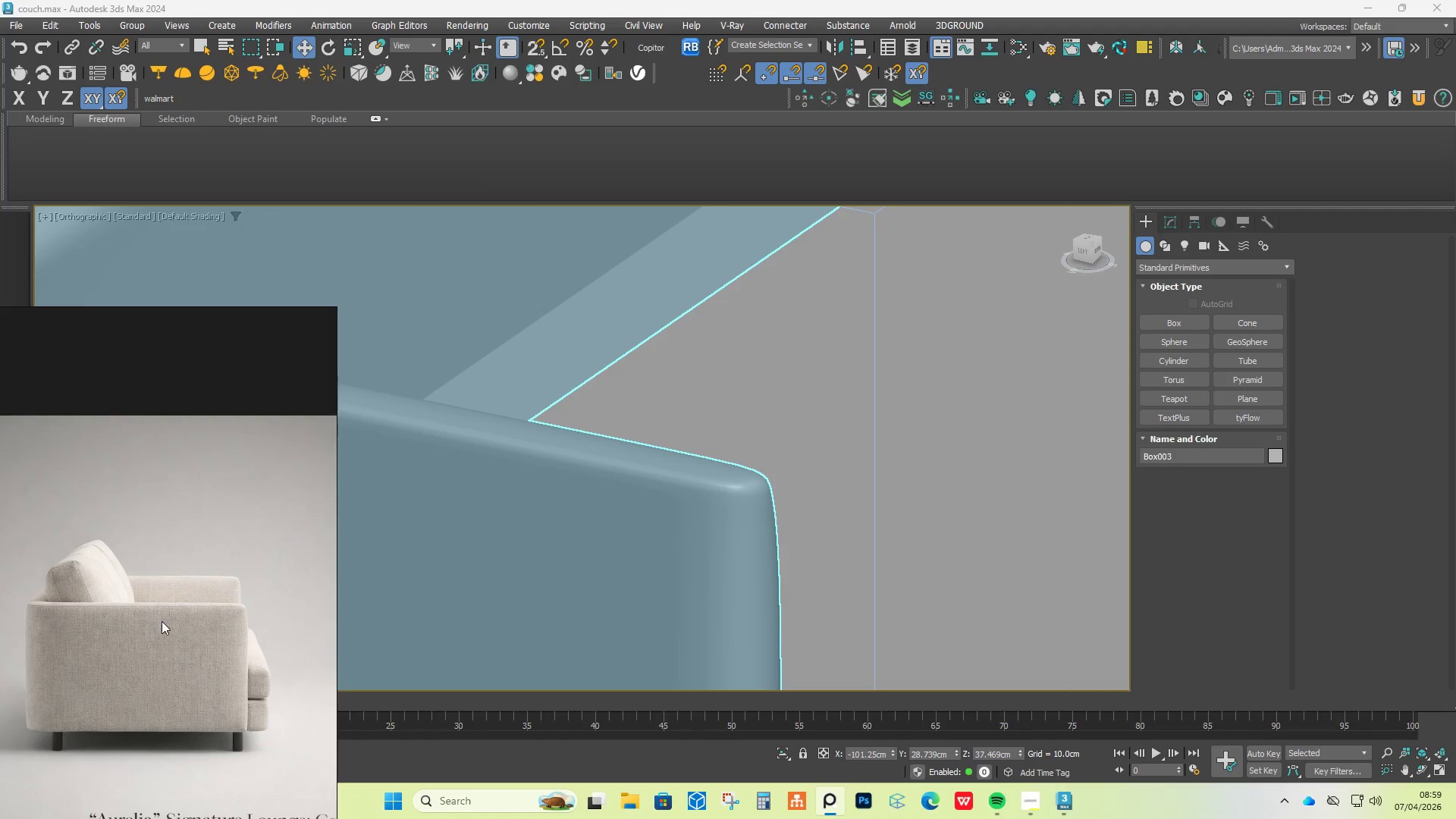 
scroll: coordinate [233, 606], scroll_direction: up, amount: 6.0
 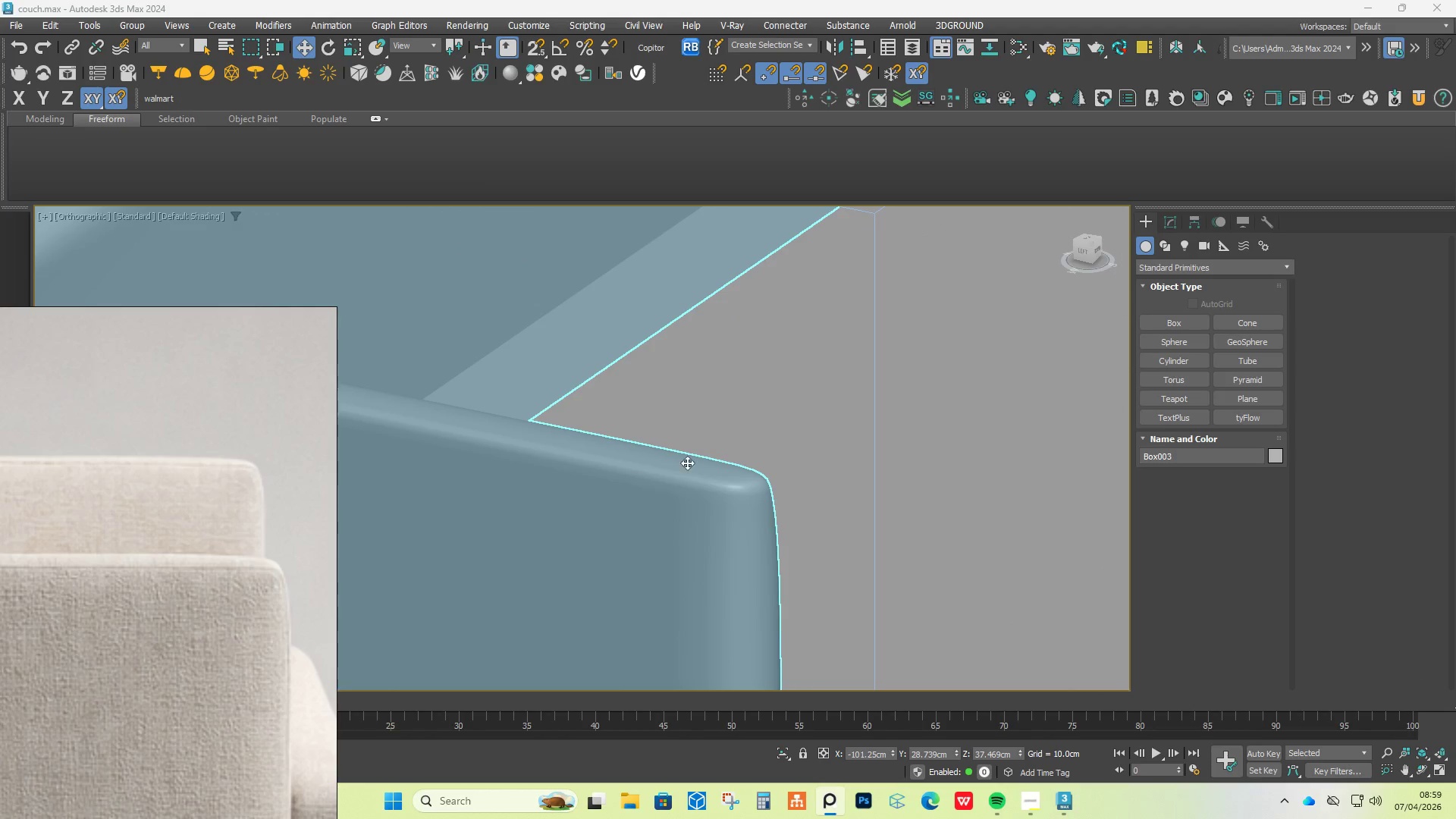 
hold_key(key=AltLeft, duration=0.5)
 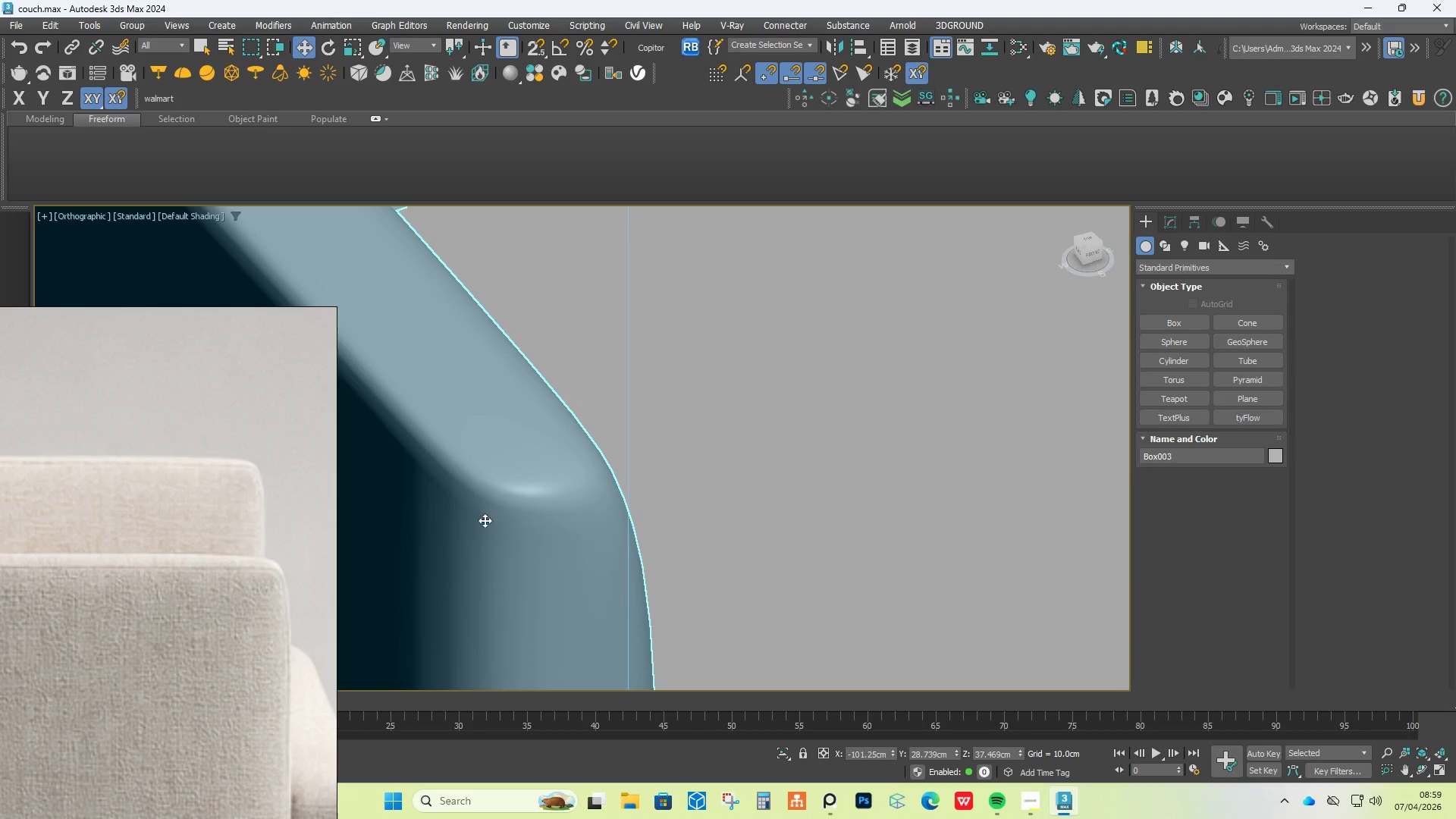 
scroll: coordinate [745, 463], scroll_direction: down, amount: 3.0
 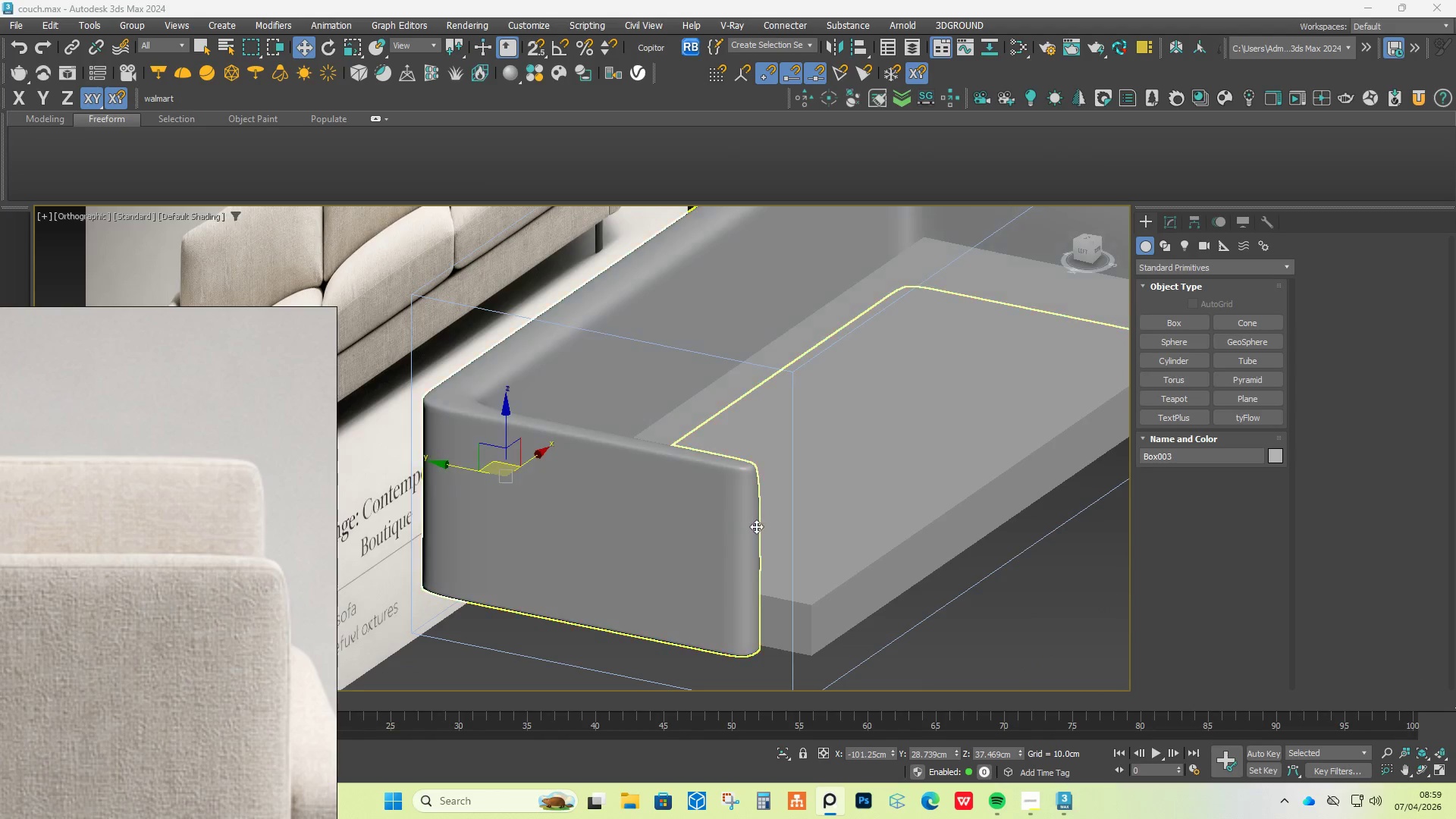 
hold_key(key=AltLeft, duration=6.45)
scroll: coordinate [463, 519], scroll_direction: up, amount: 5.0
 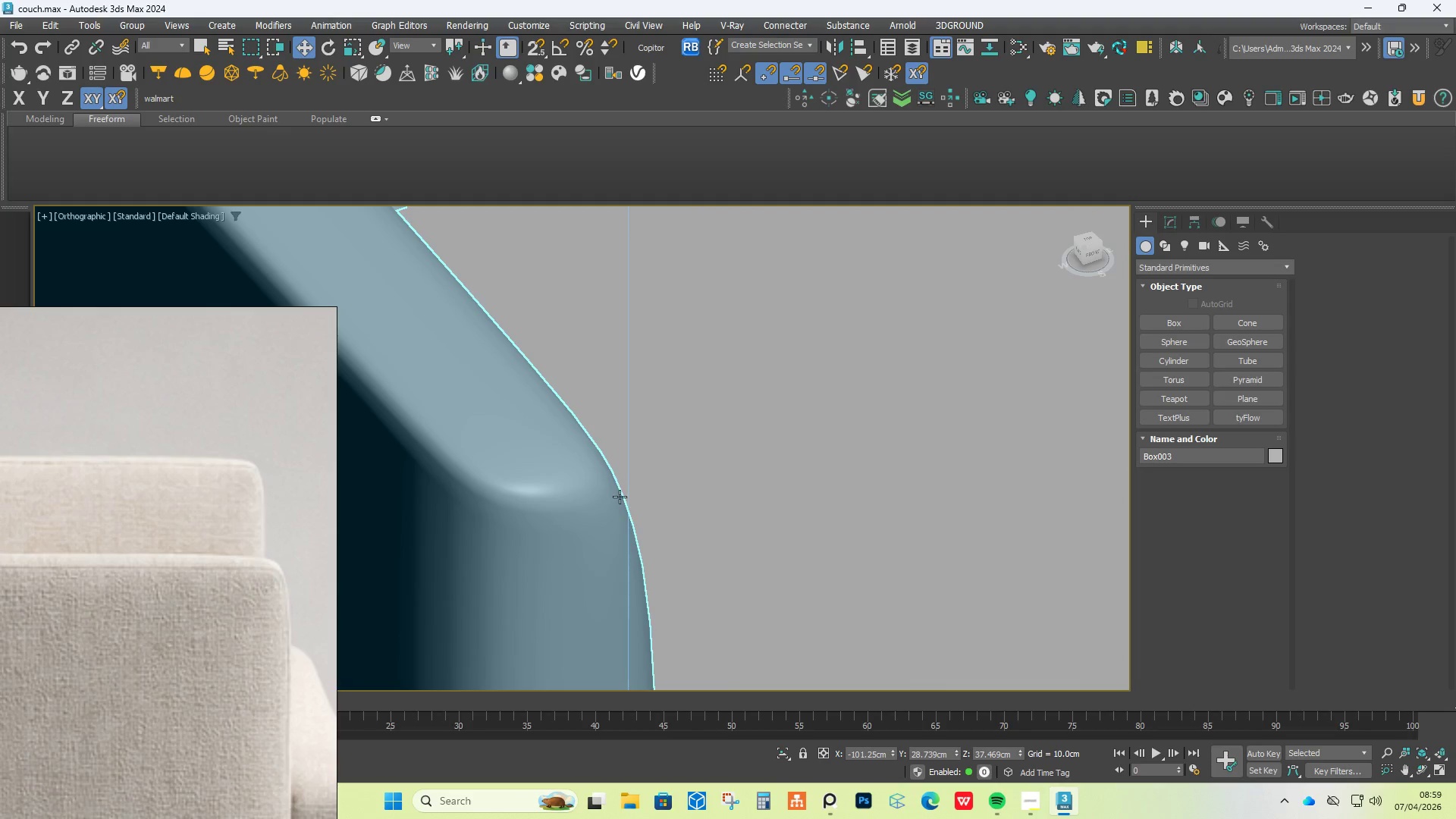 
scroll: coordinate [688, 510], scroll_direction: down, amount: 2.0
 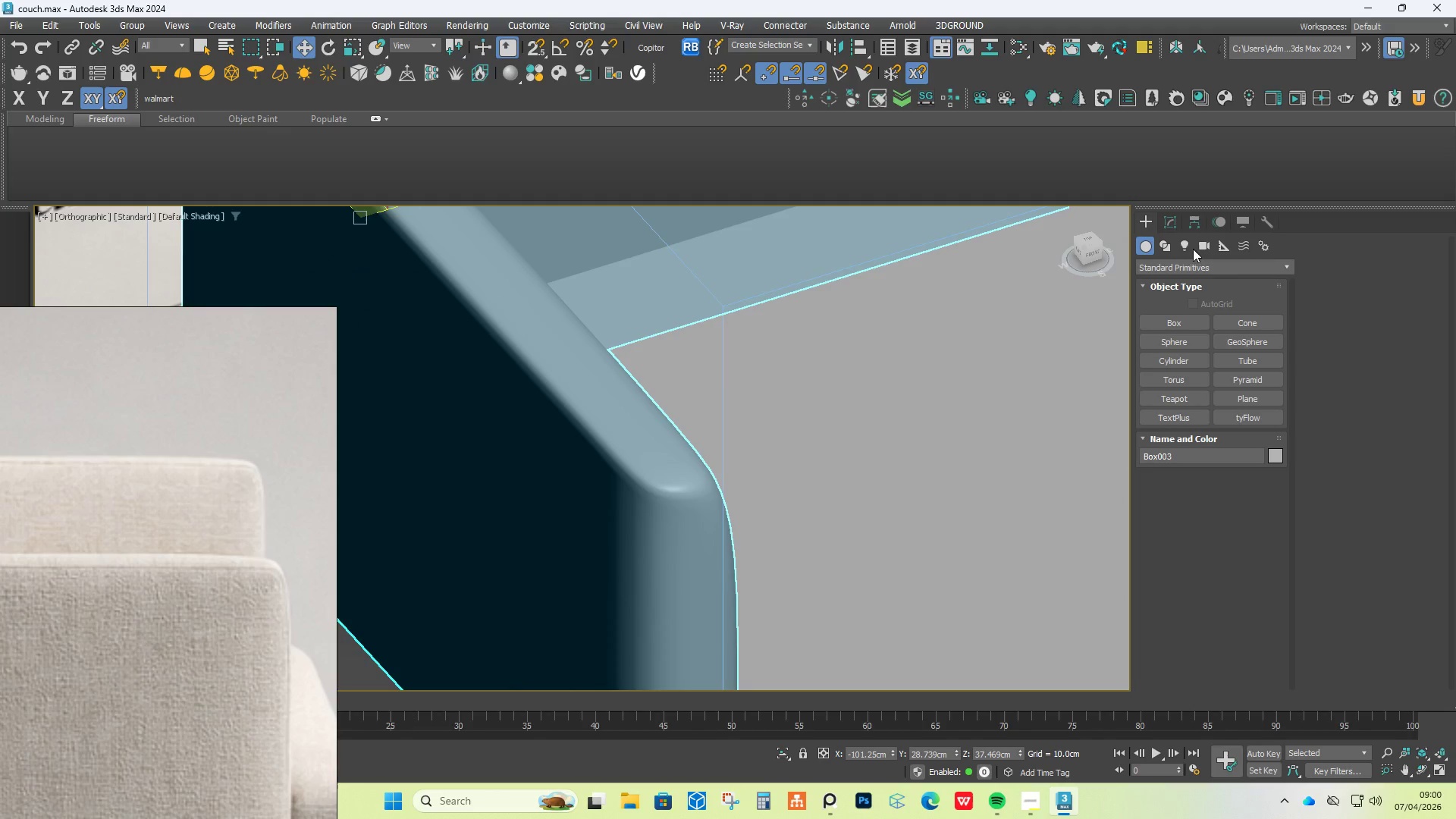 
left_click([1175, 231])
 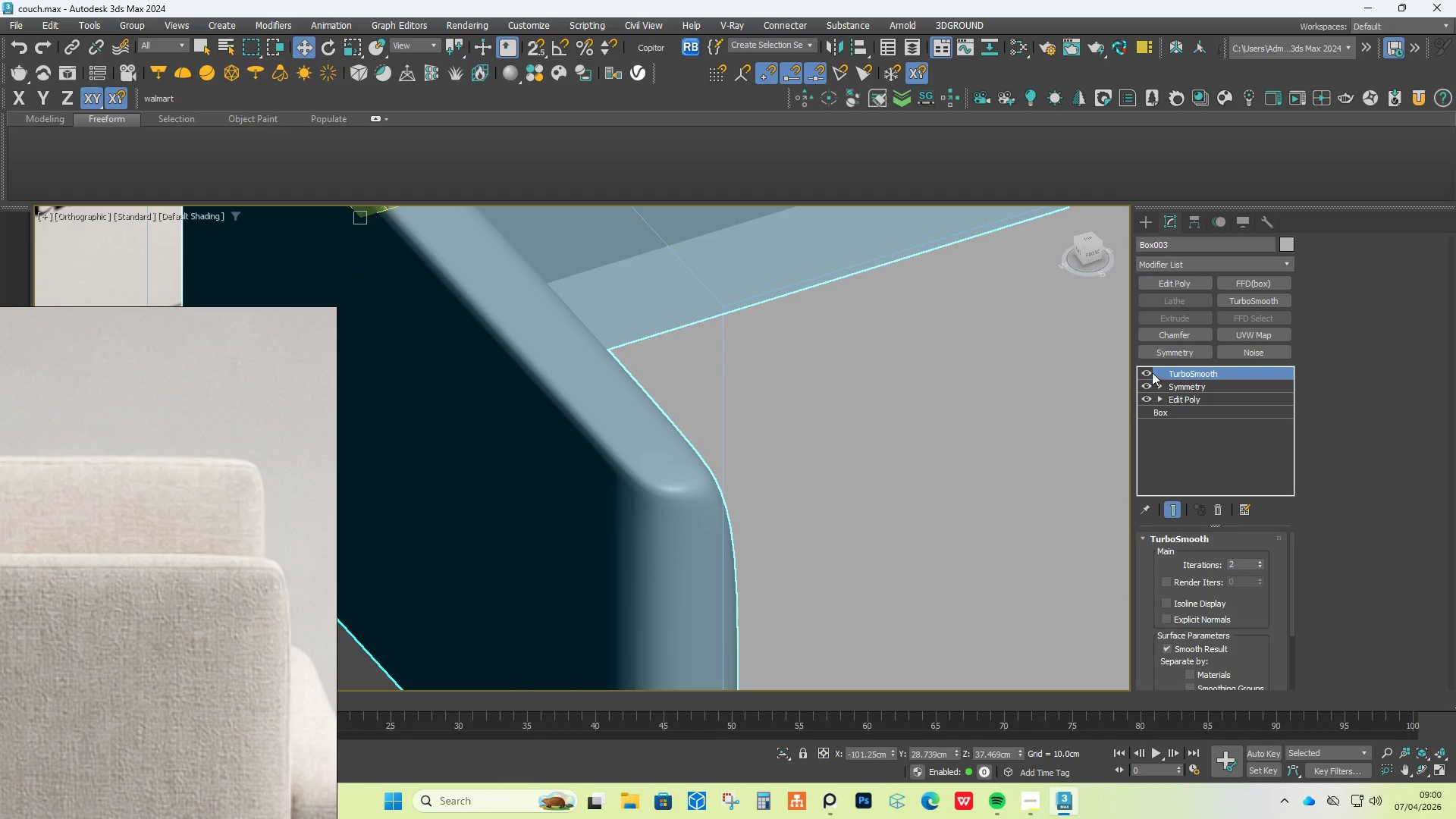 
left_click([1149, 369])
 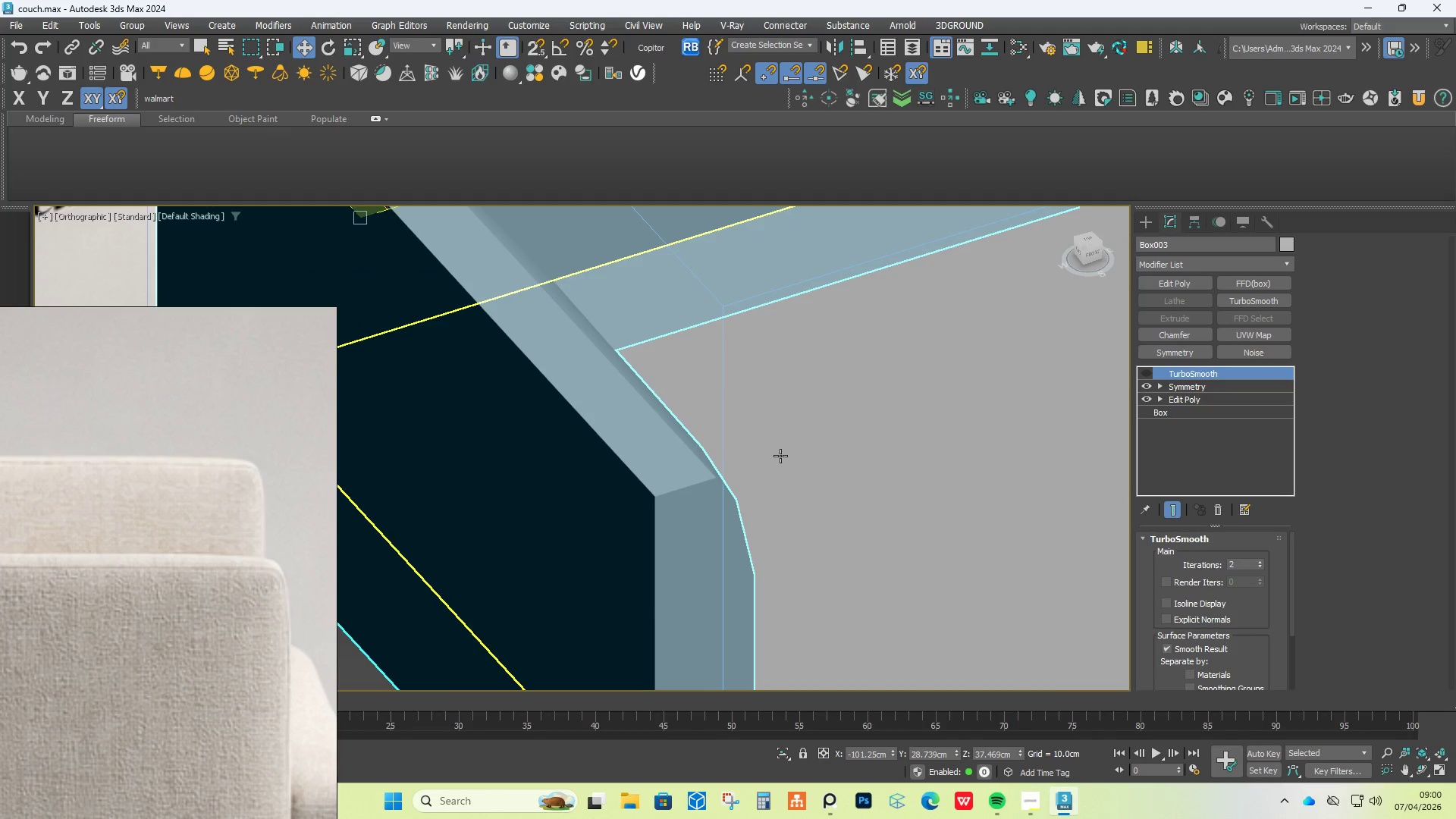 
key(F4)
 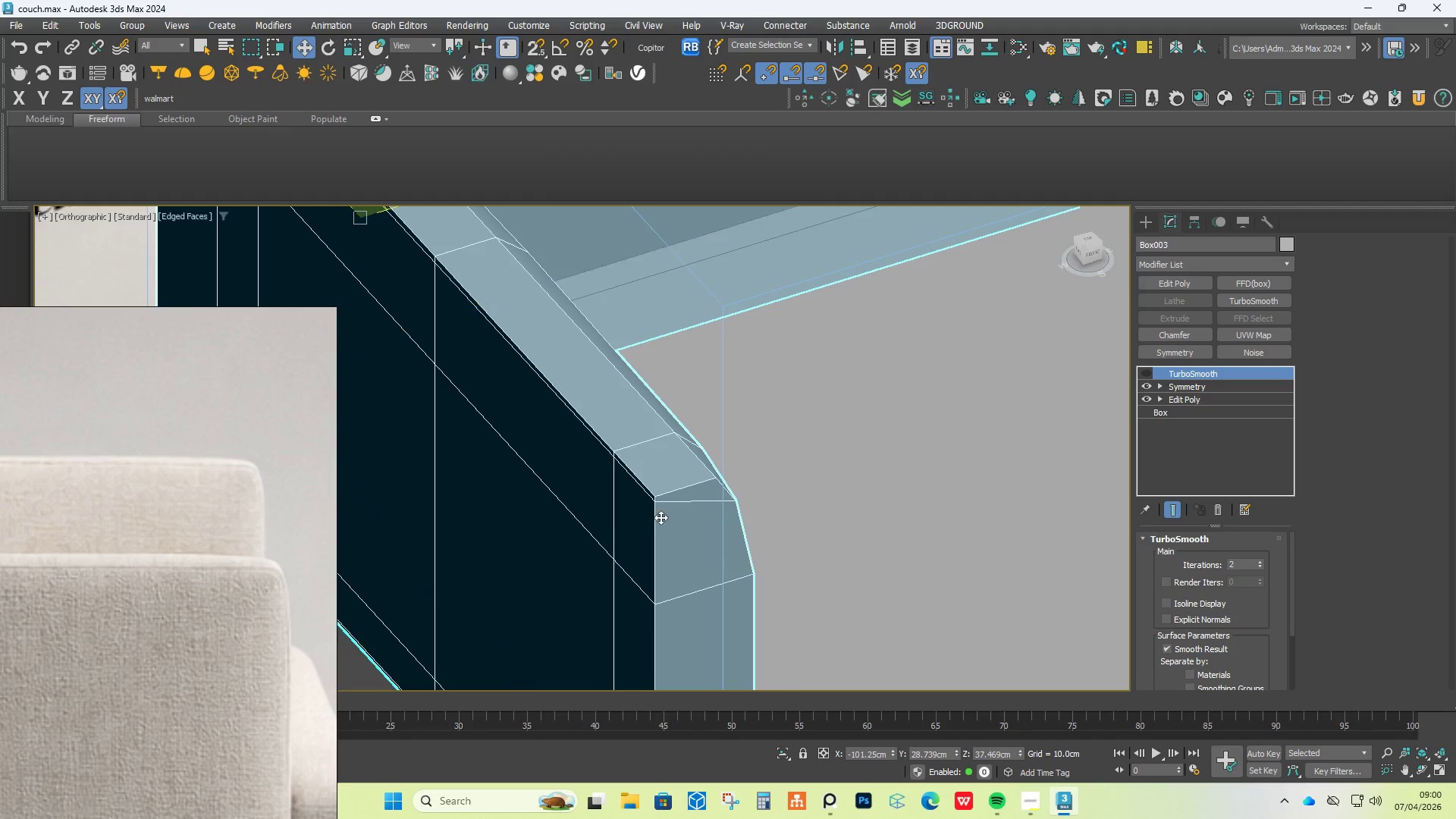 
hold_key(key=AltLeft, duration=0.53)
 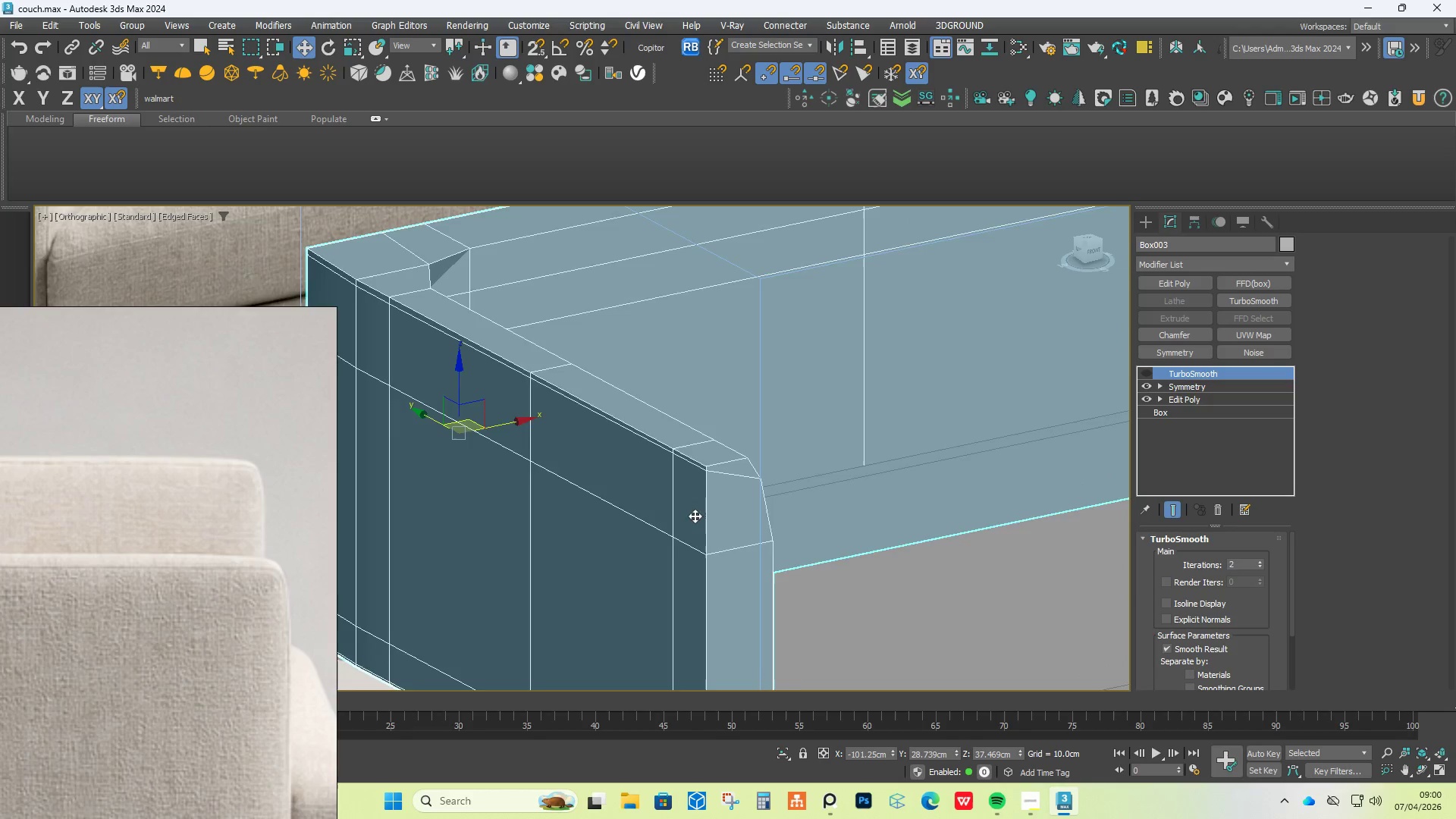 
scroll: coordinate [713, 533], scroll_direction: down, amount: 1.0
 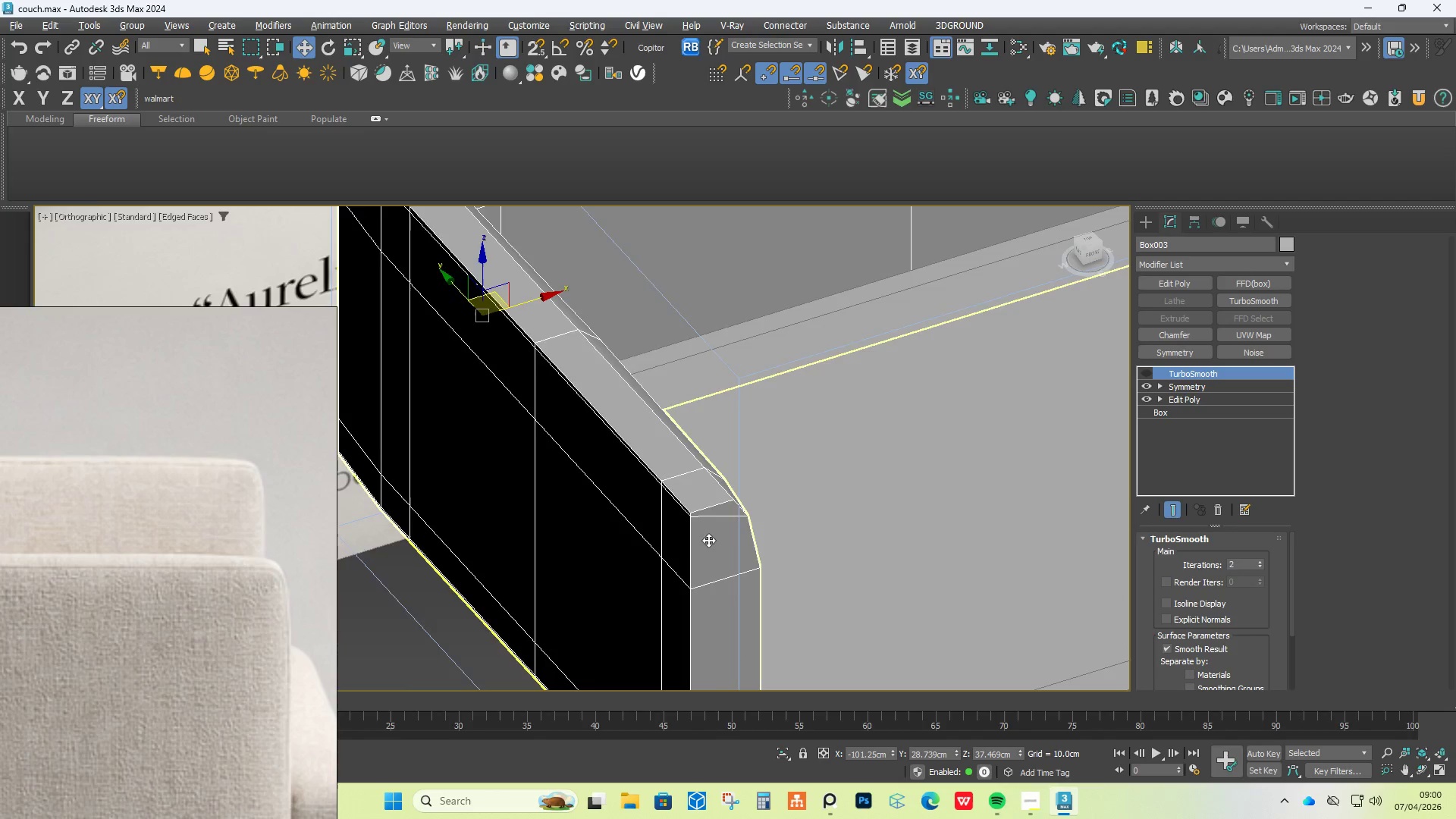 
scroll: coordinate [712, 459], scroll_direction: up, amount: 3.0
 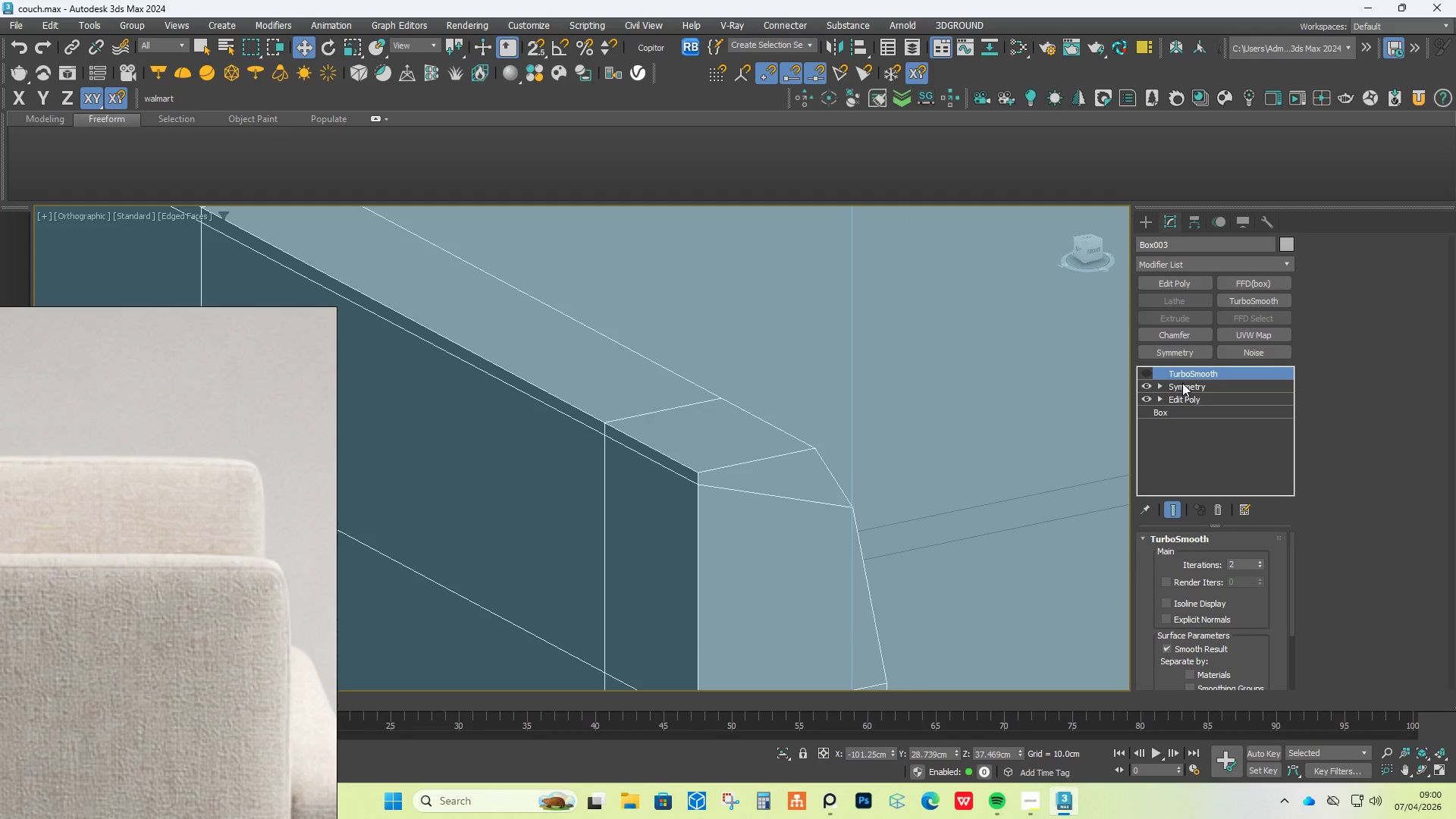 
left_click([1189, 405])
 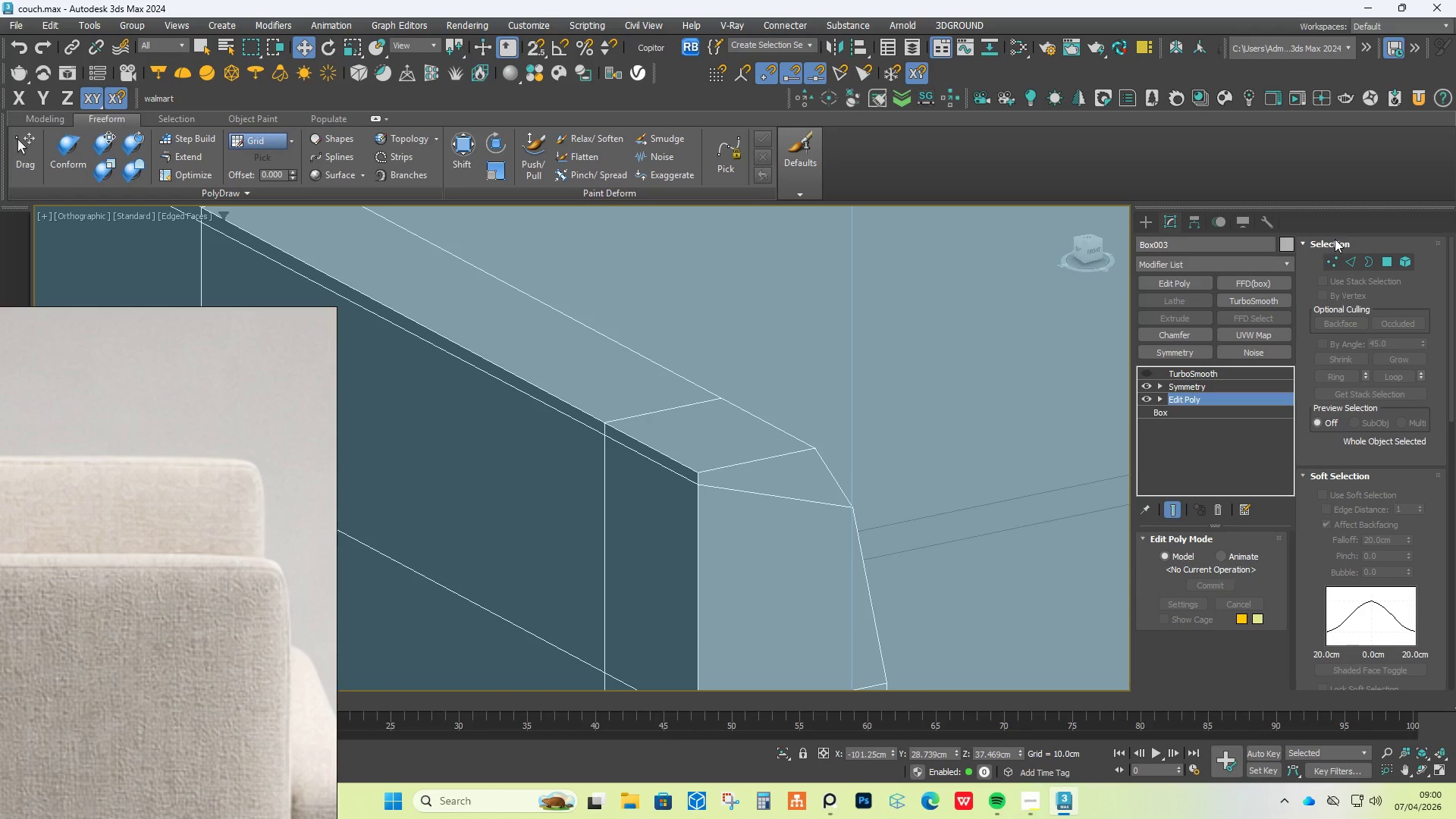 
left_click([1332, 261])
 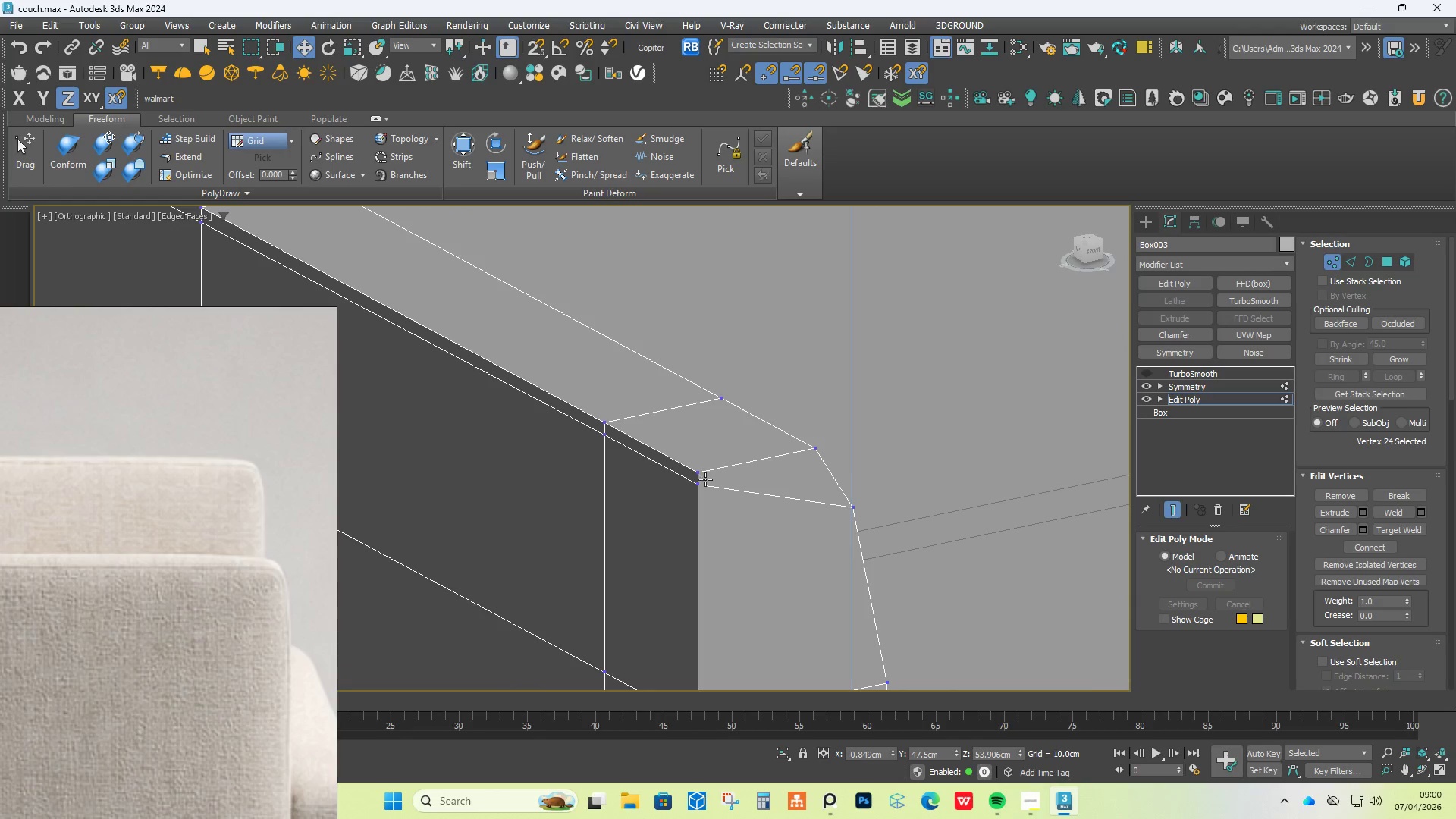 
left_click([701, 489])
 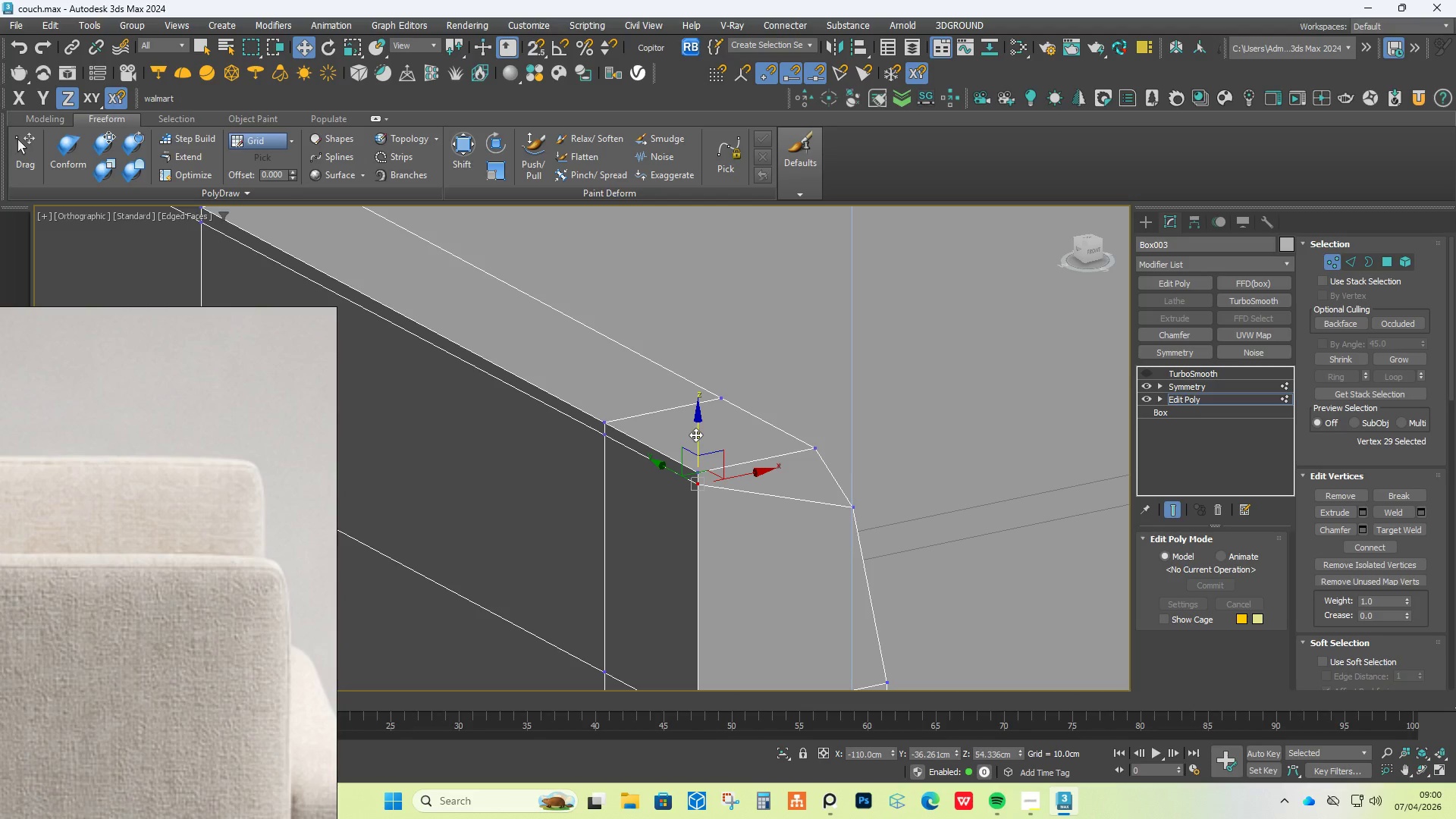 
left_click_drag(start_coordinate=[695, 433], to_coordinate=[724, 432])
 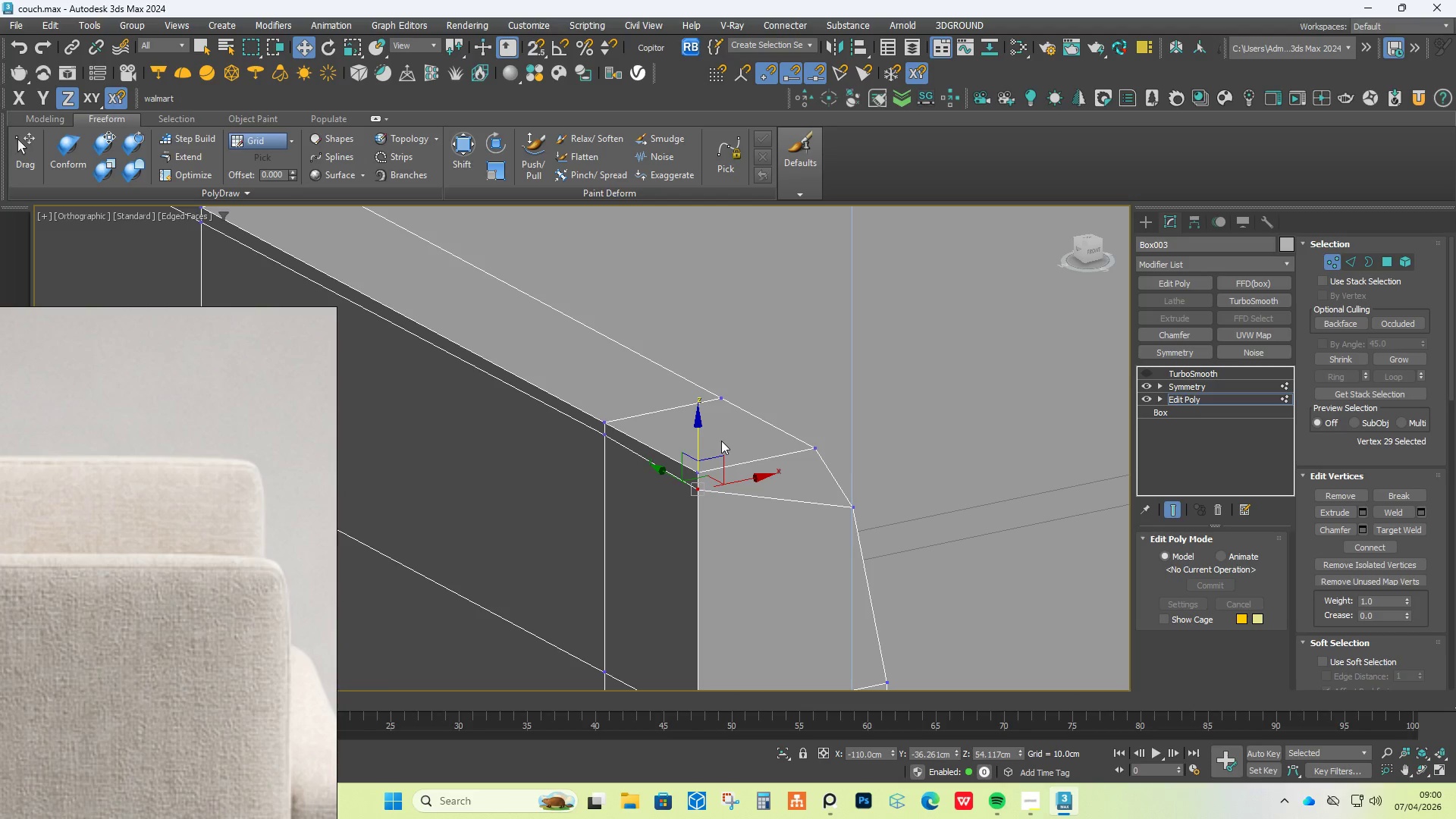 
scroll: coordinate [721, 442], scroll_direction: down, amount: 2.0
 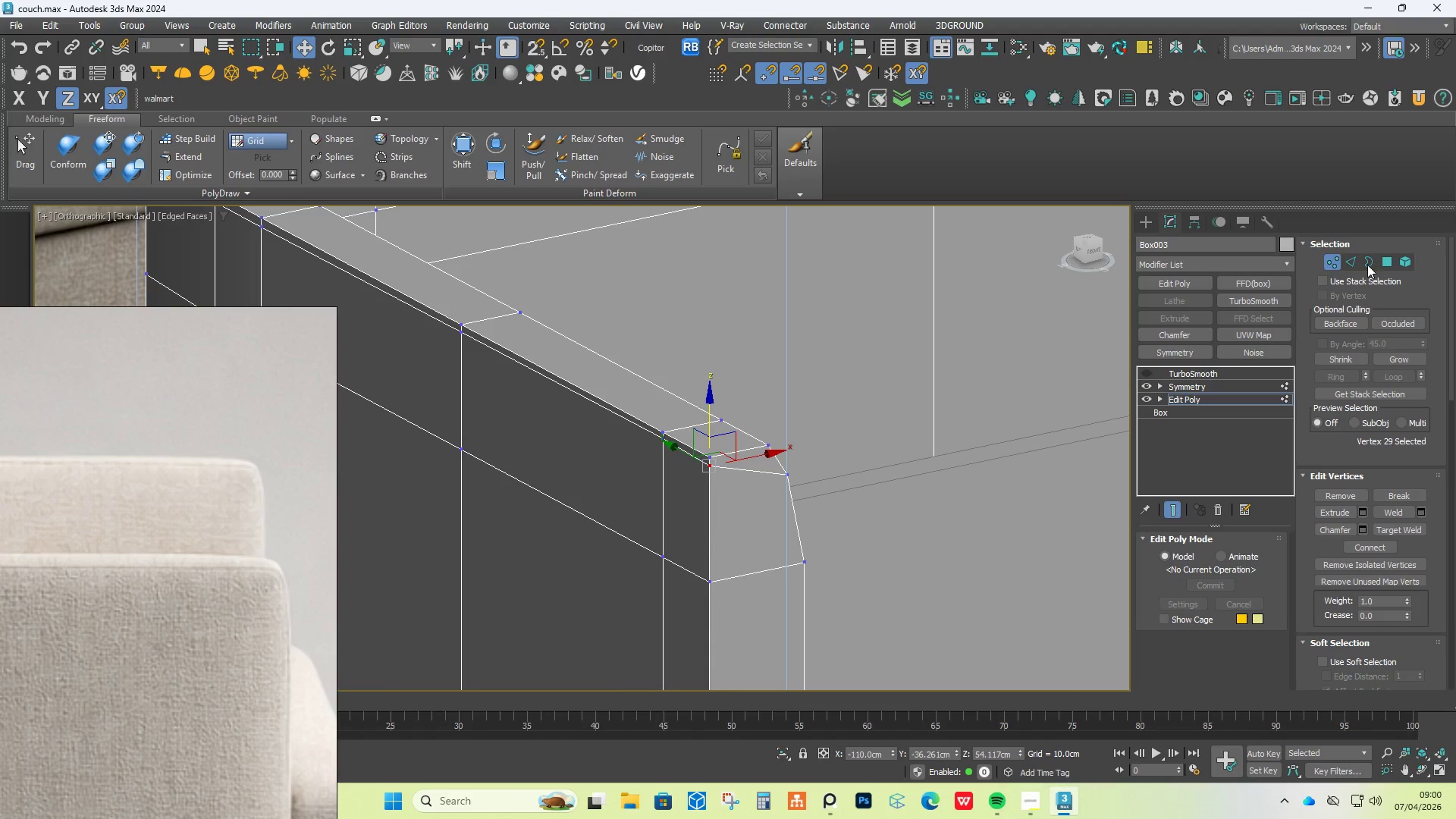 
left_click([1350, 260])
 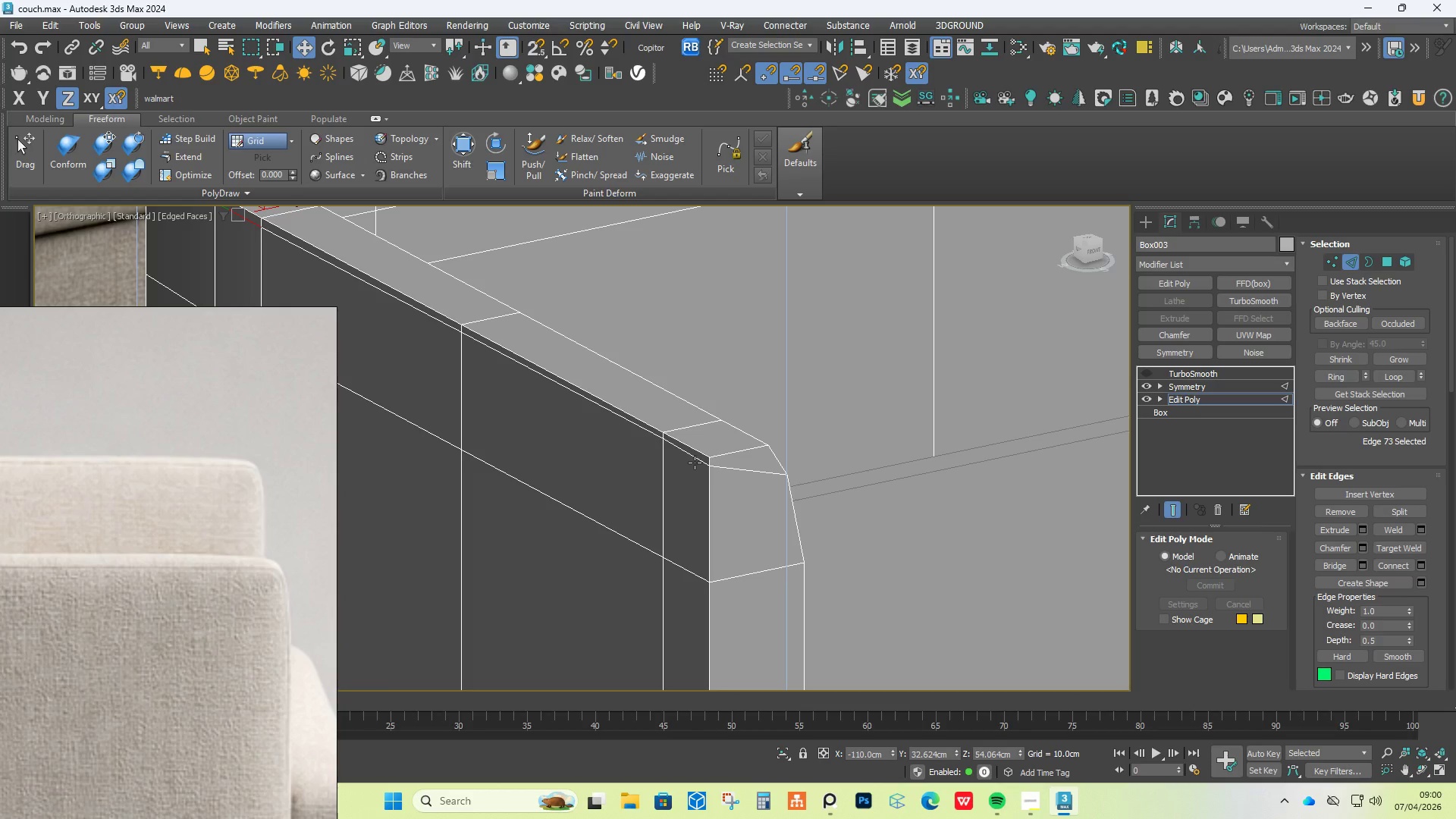 
double_click([695, 461])
 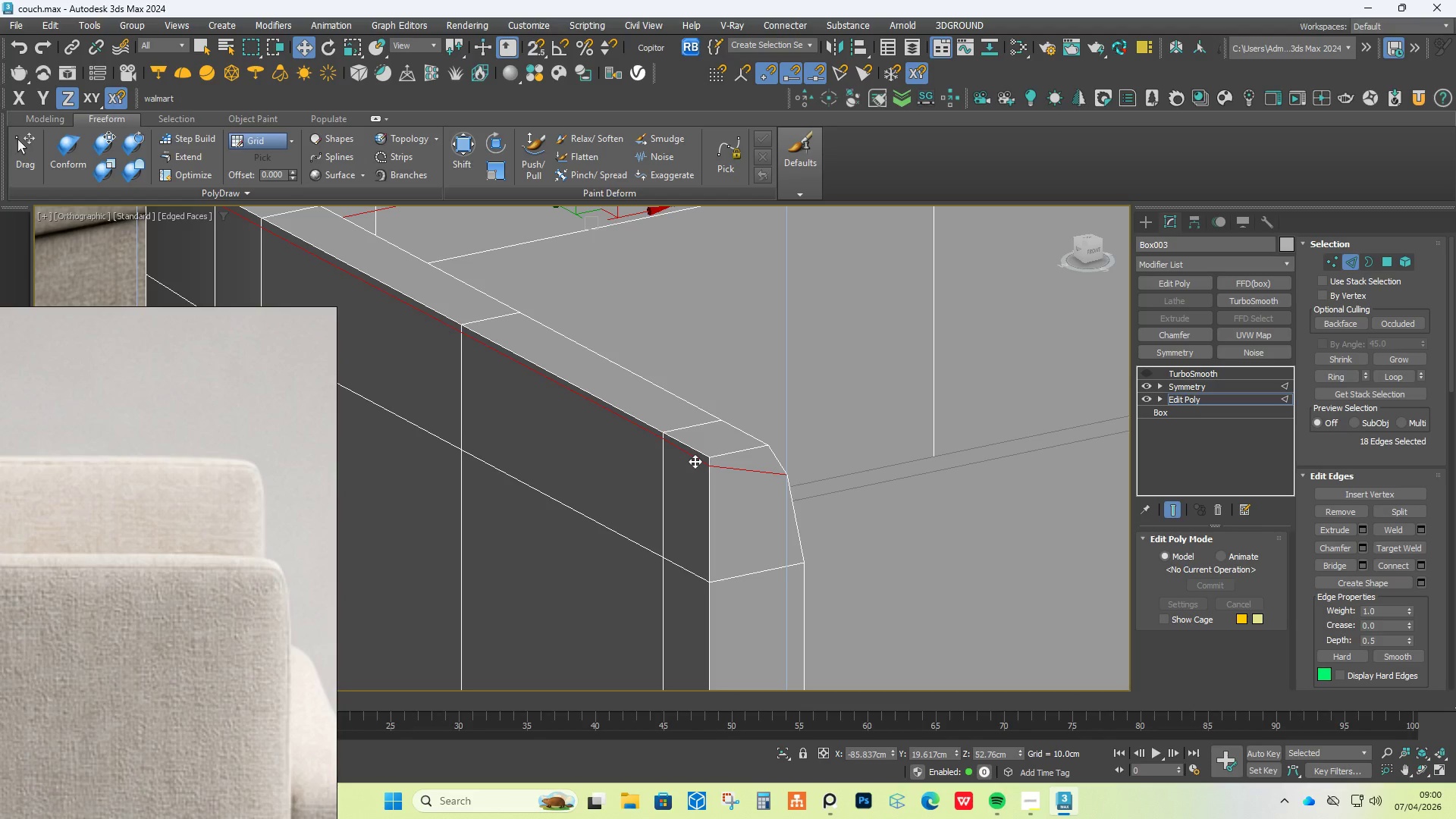 
key(Control+Backspace)
 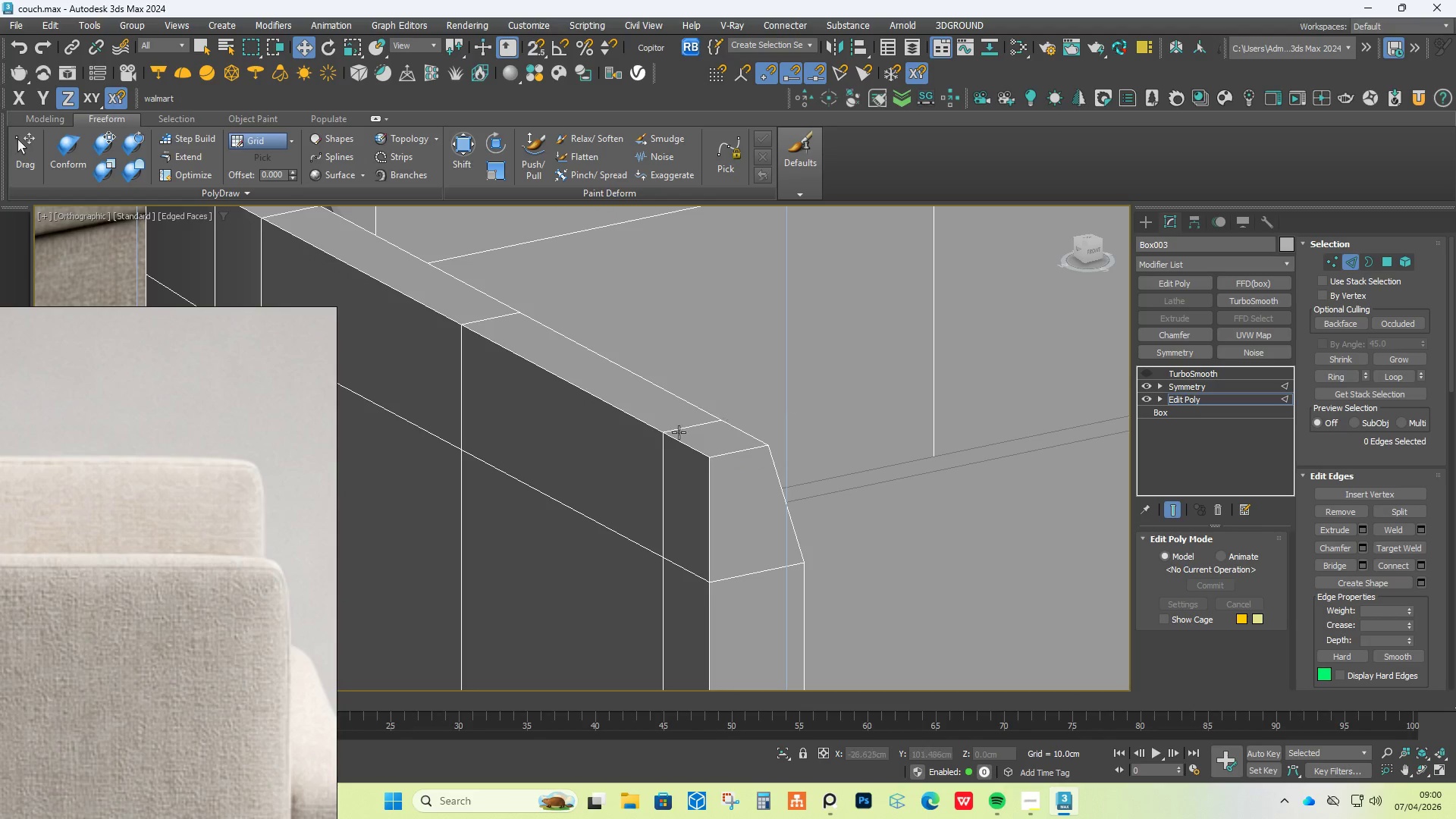 
scroll: coordinate [718, 458], scroll_direction: down, amount: 2.0
 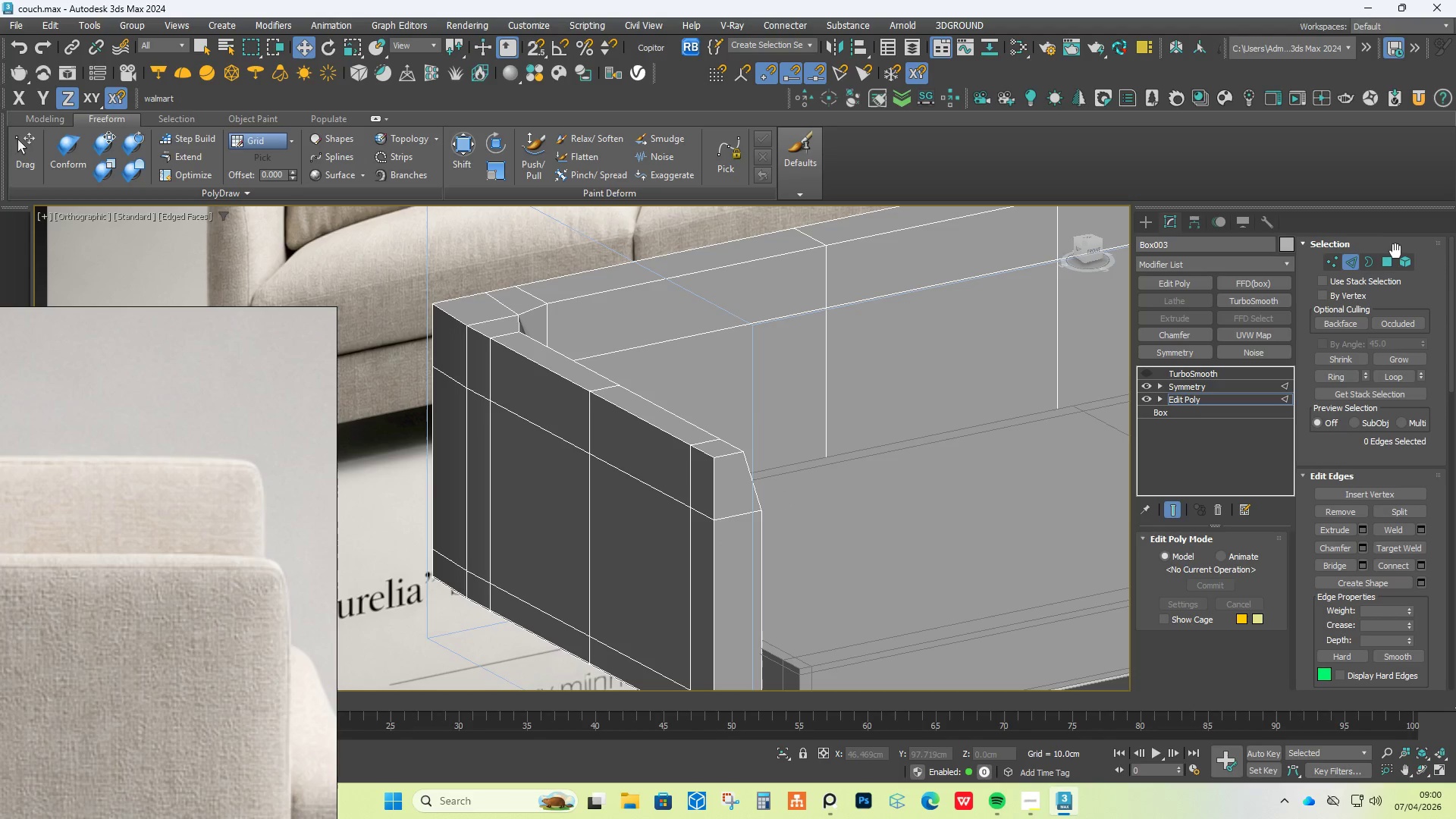 
left_click([1391, 261])
 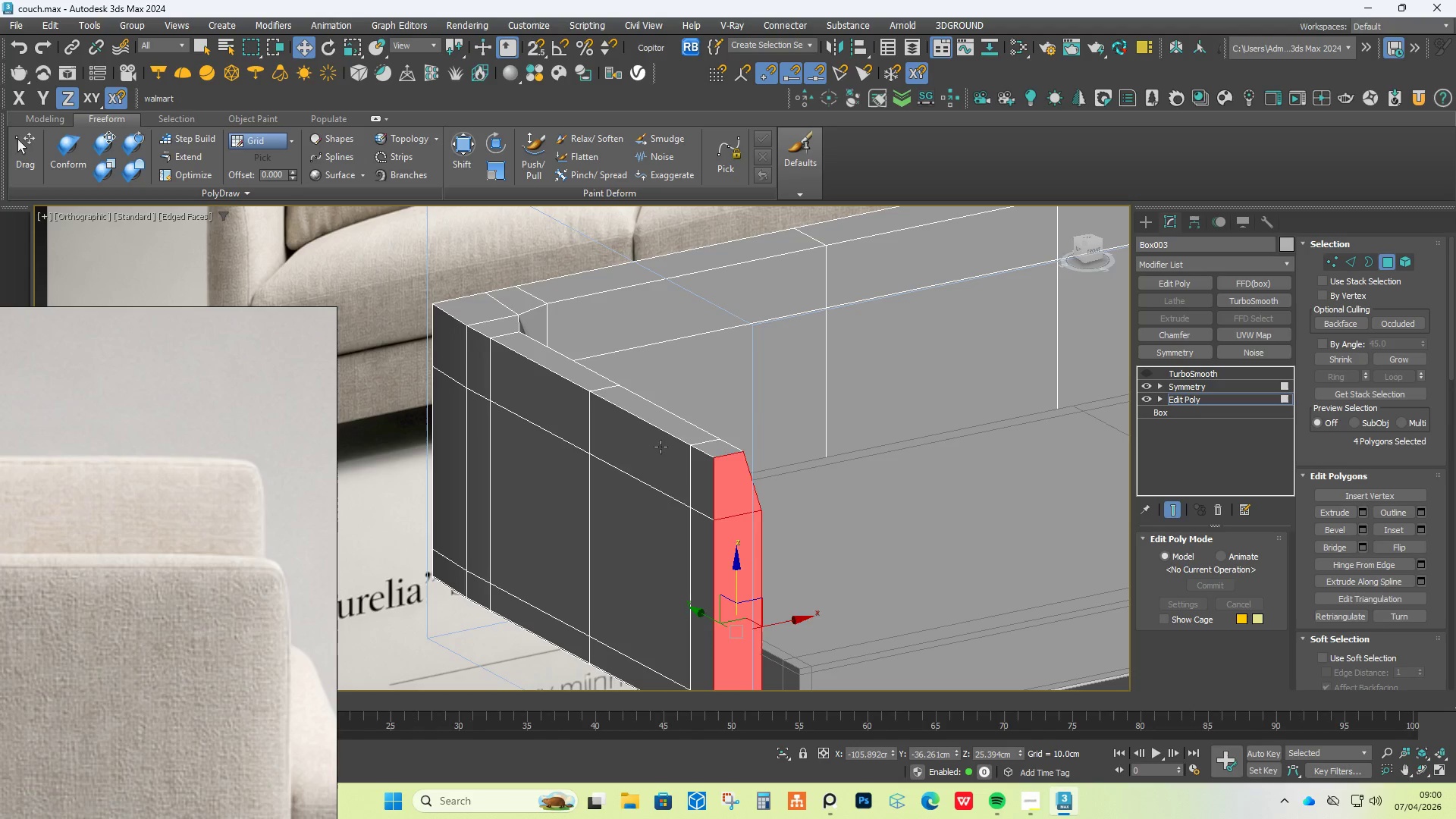 
double_click([661, 447])
 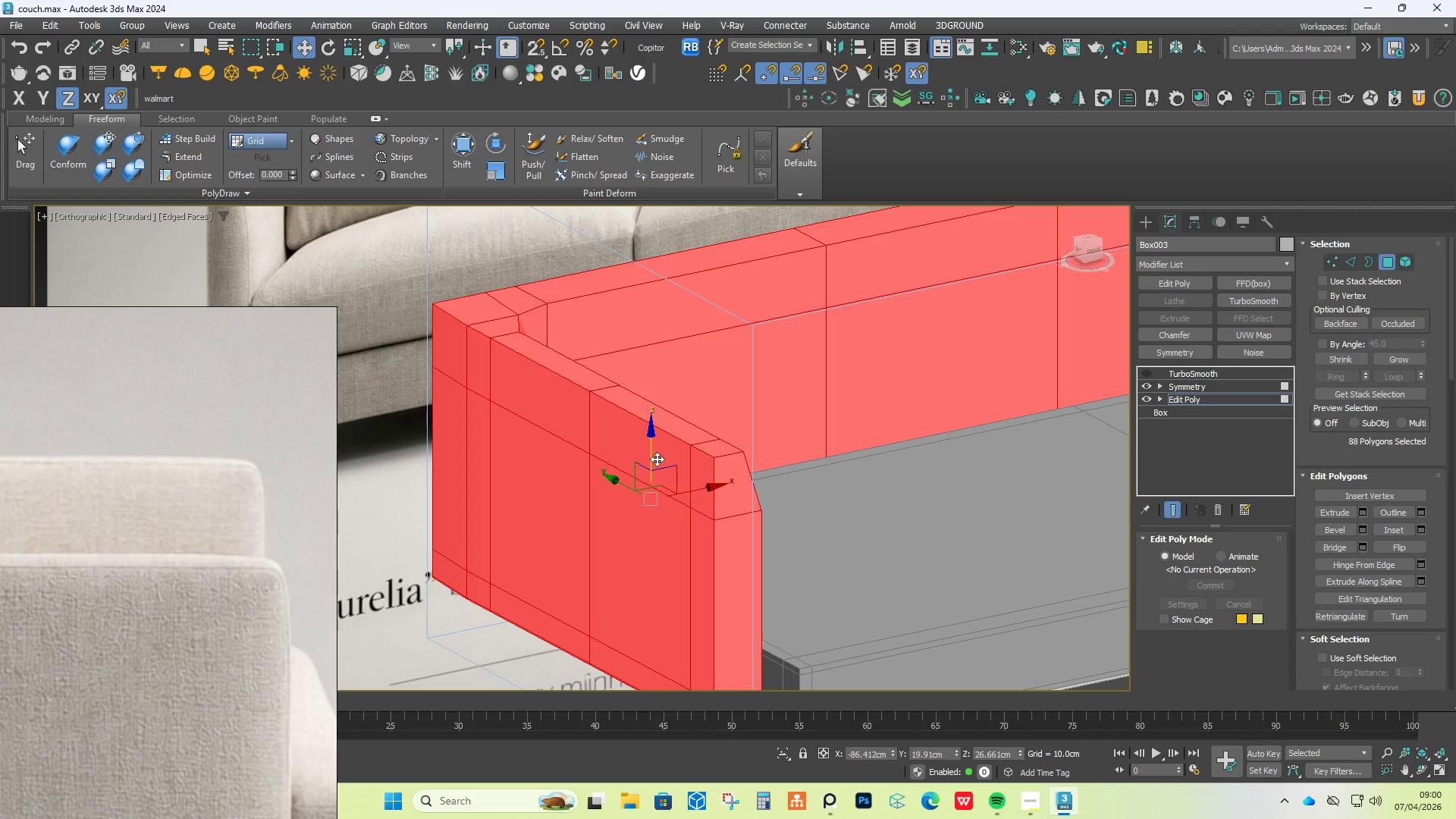 
left_click([657, 459])
 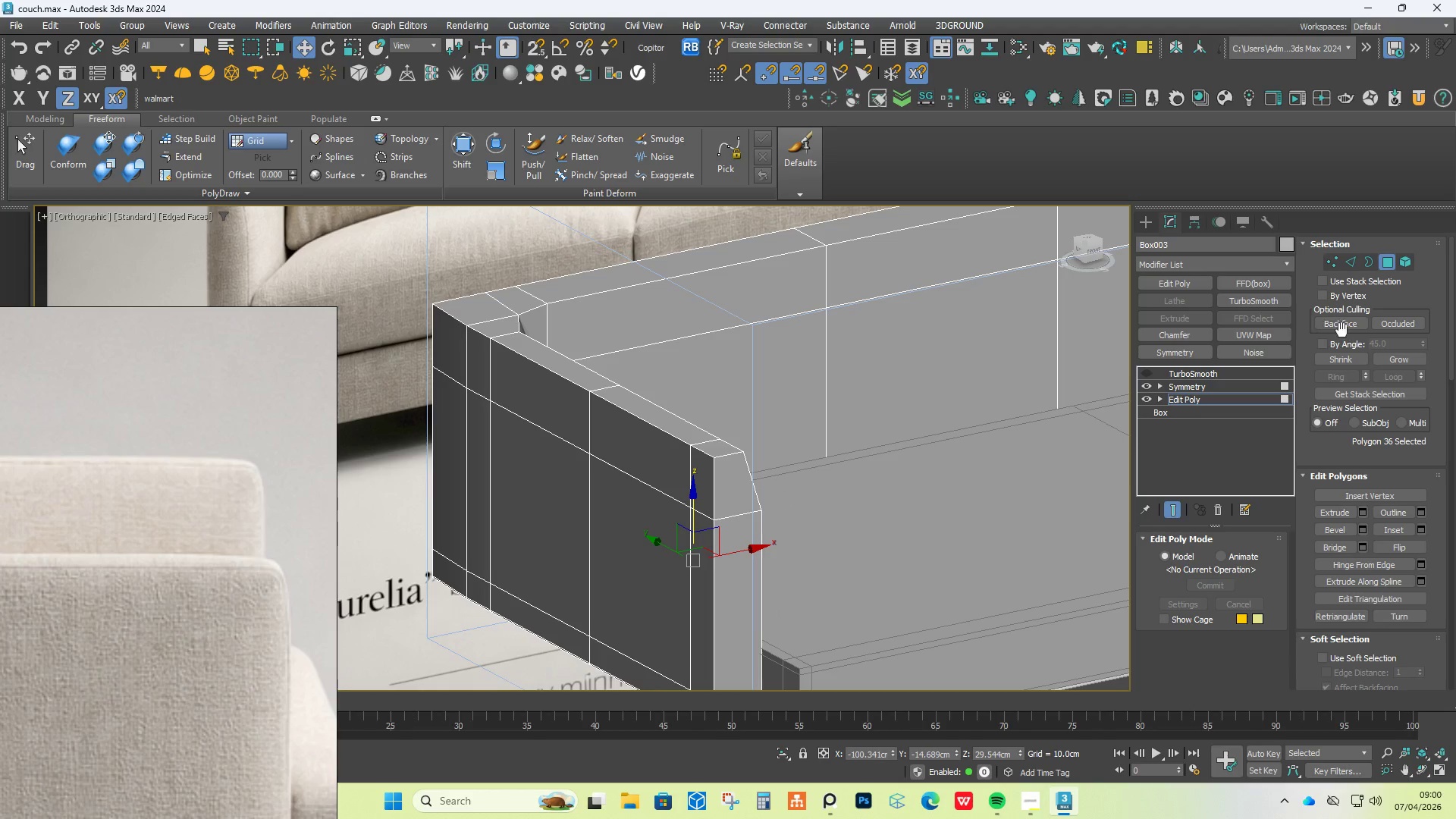 
left_click([1337, 346])
 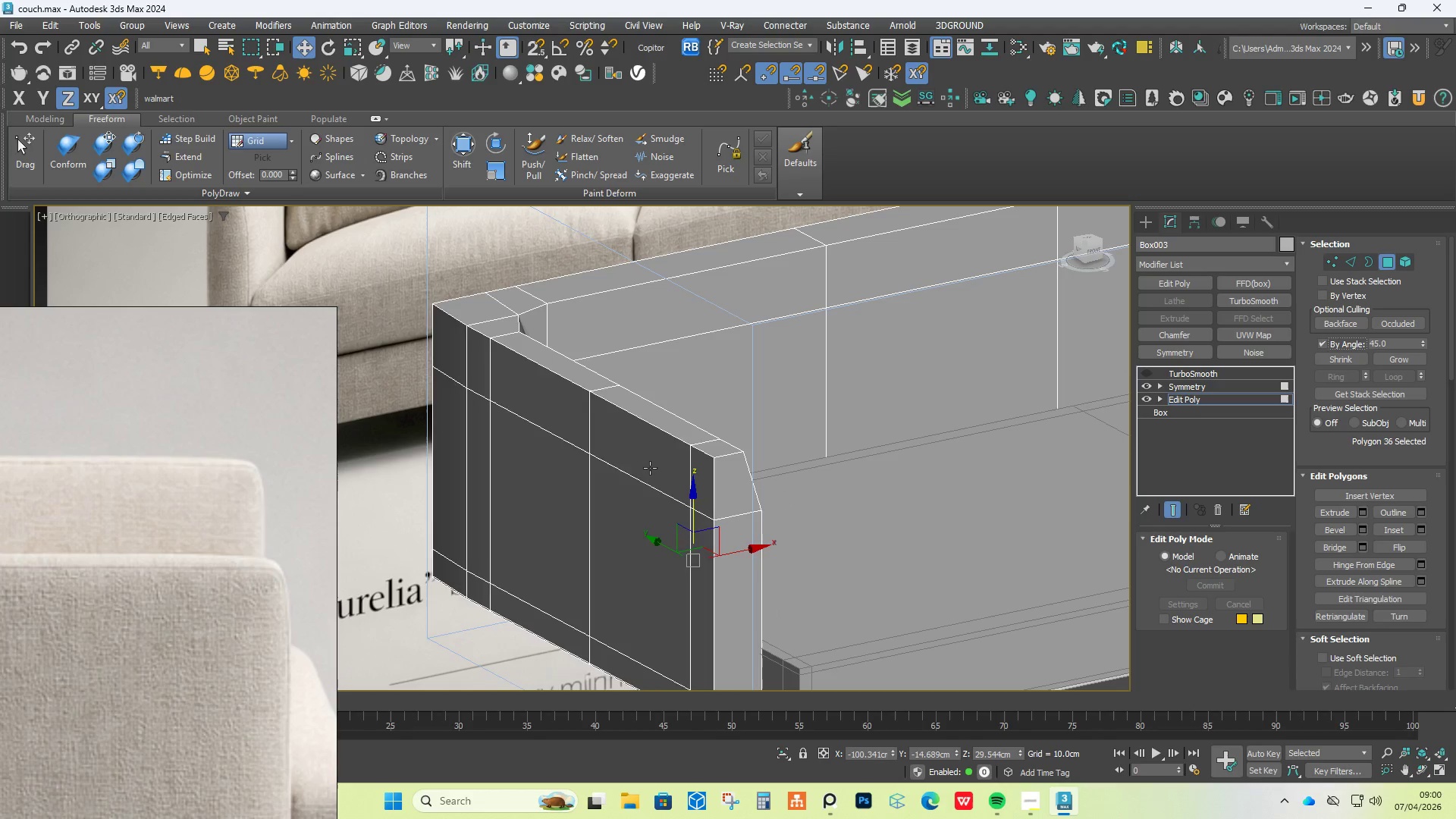 
left_click([643, 472])
 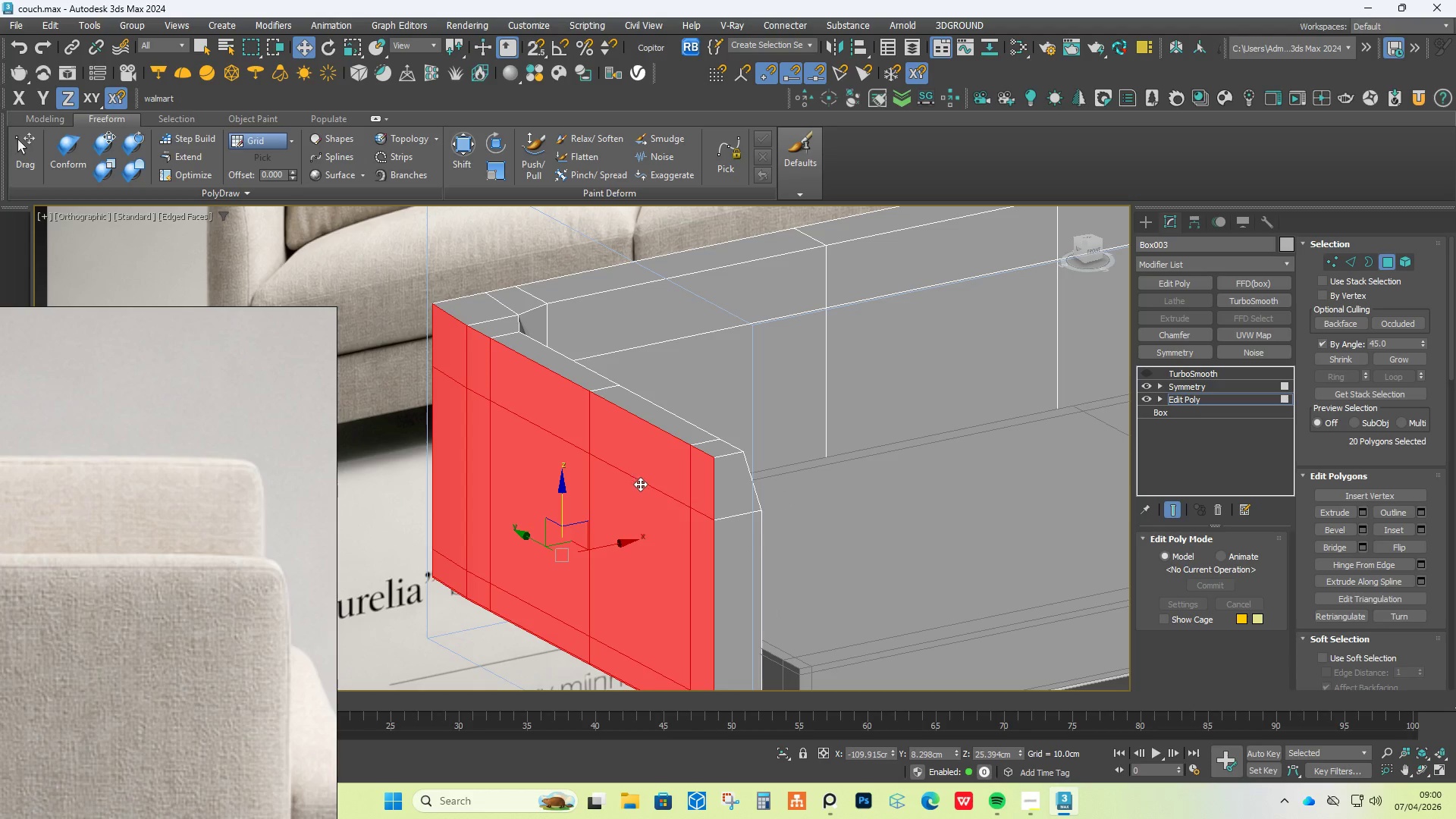 
hold_key(key=AltLeft, duration=0.91)
 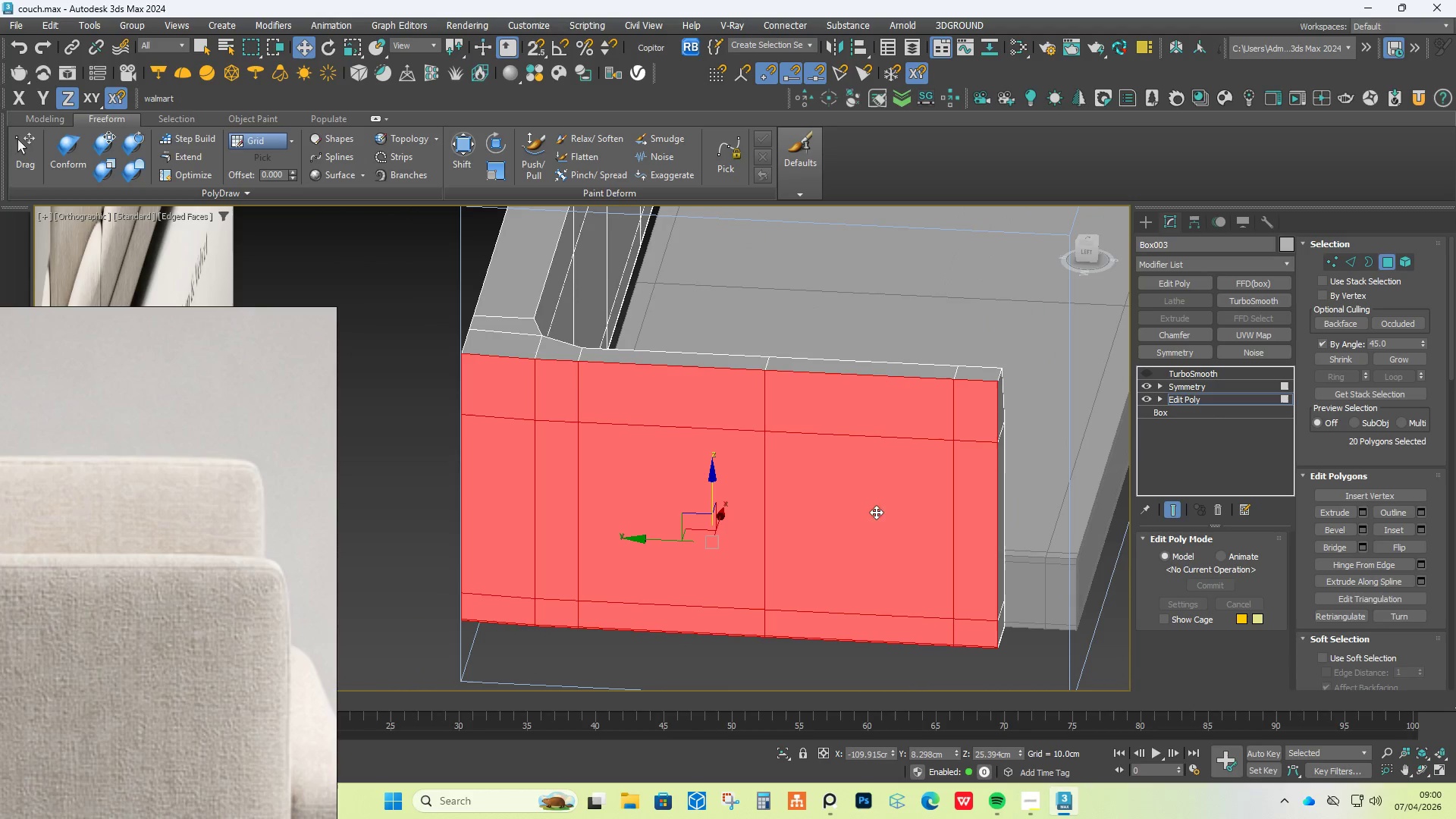 
hold_key(key=AltLeft, duration=1.51)
 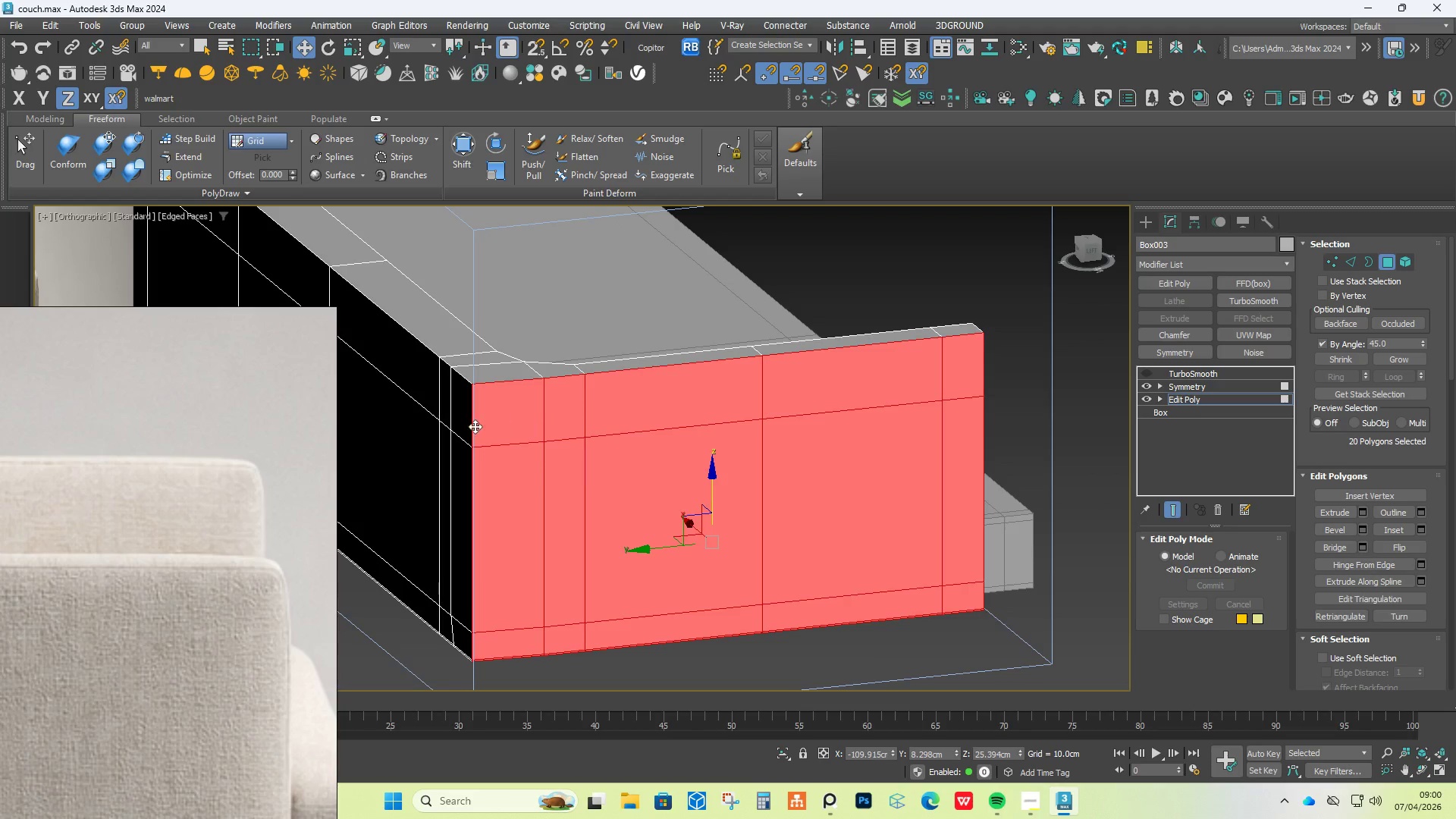 
hold_key(key=AltLeft, duration=0.36)
 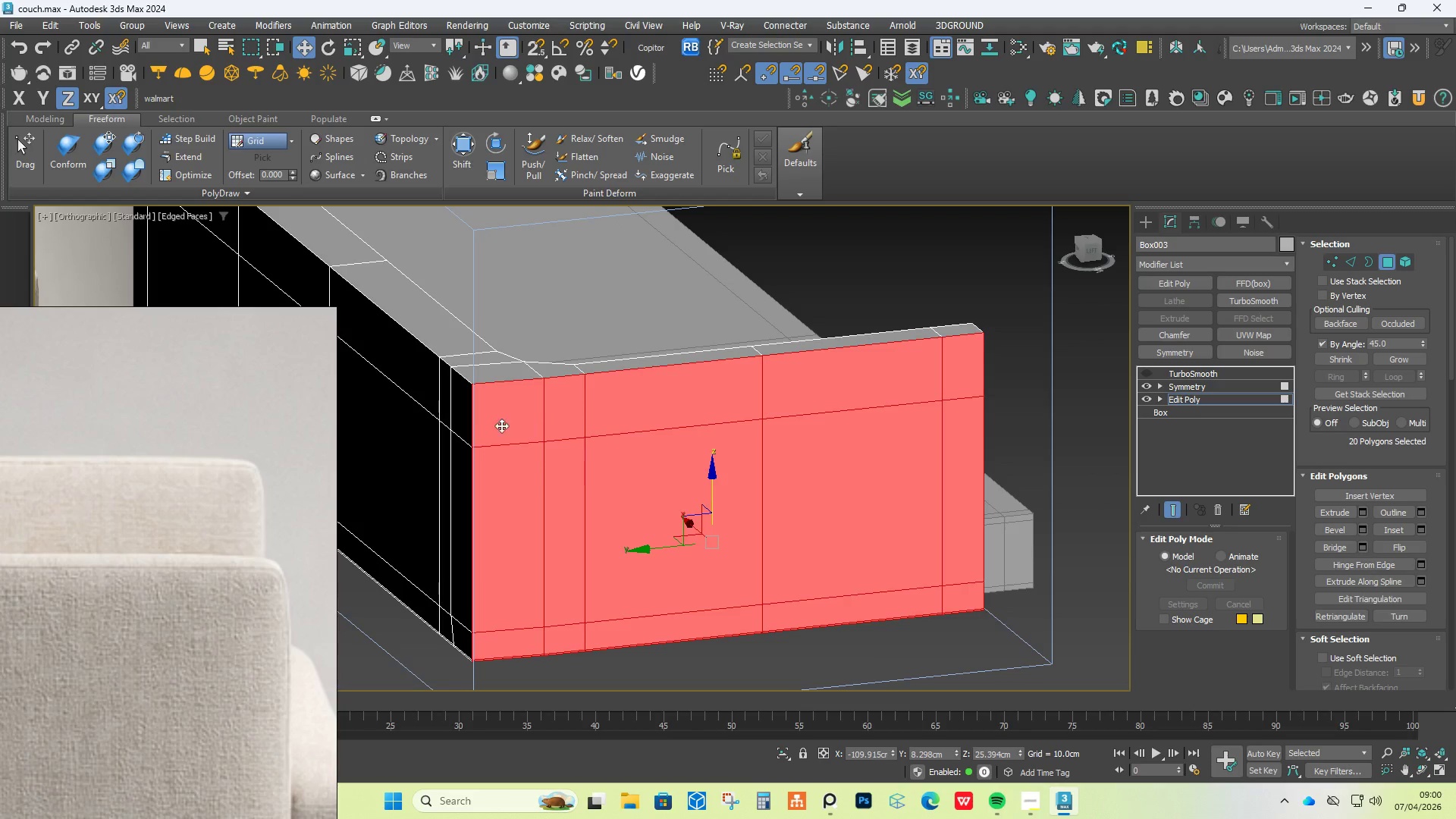 
hold_key(key=ControlLeft, duration=0.62)
left_click([391, 434])
 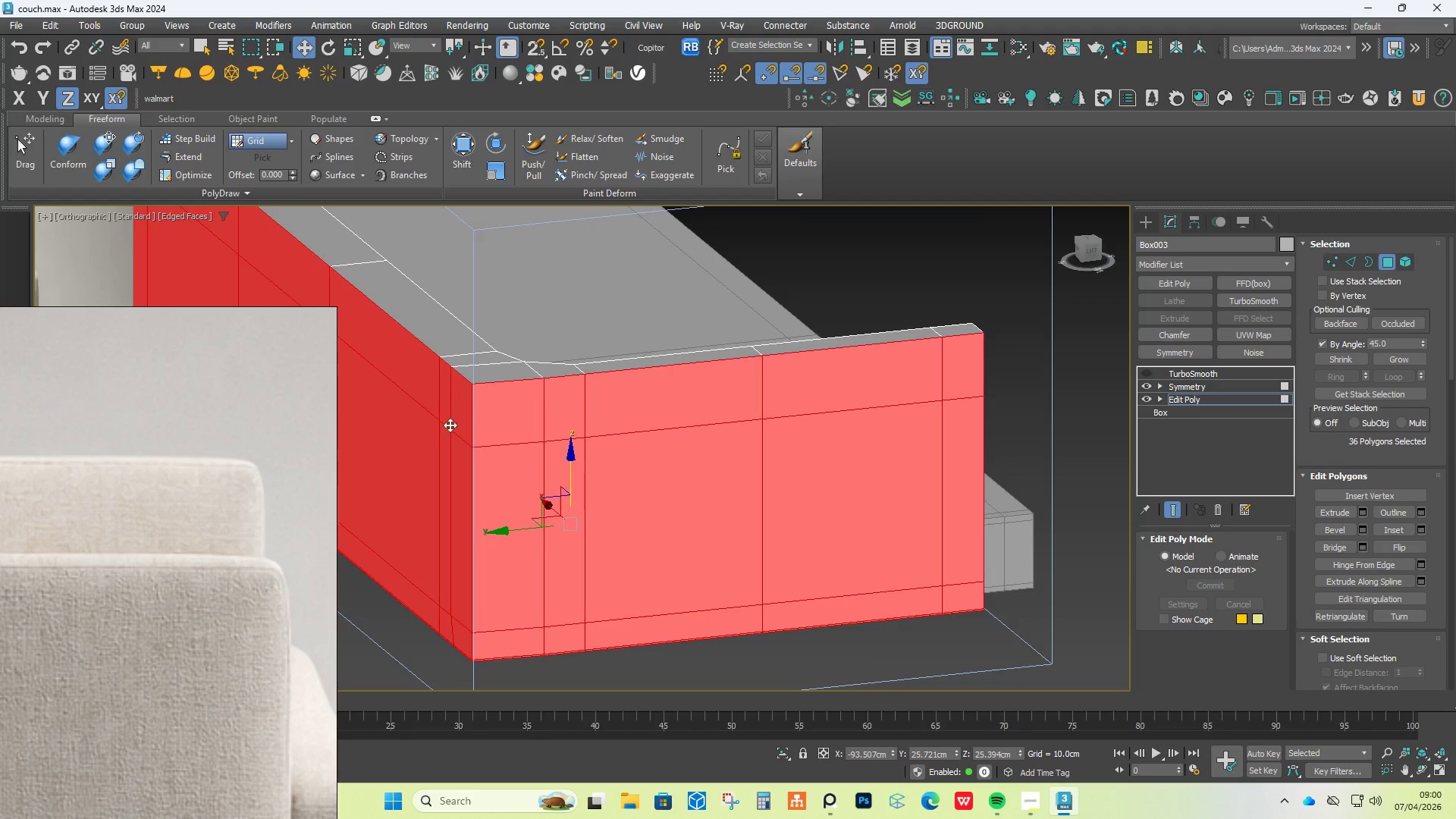 
hold_key(key=AltLeft, duration=1.5)
 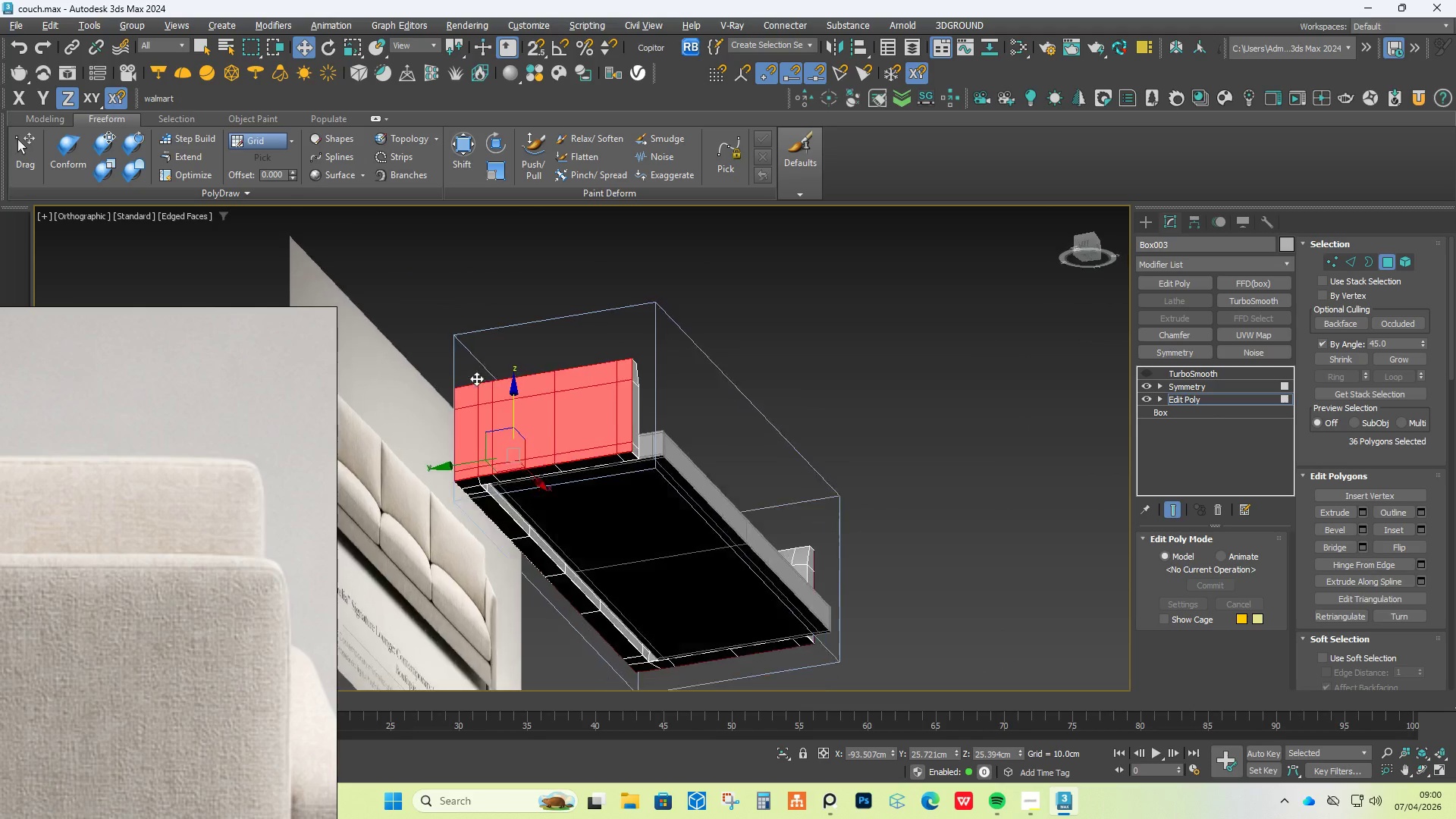 
scroll: coordinate [482, 418], scroll_direction: down, amount: 3.0
 